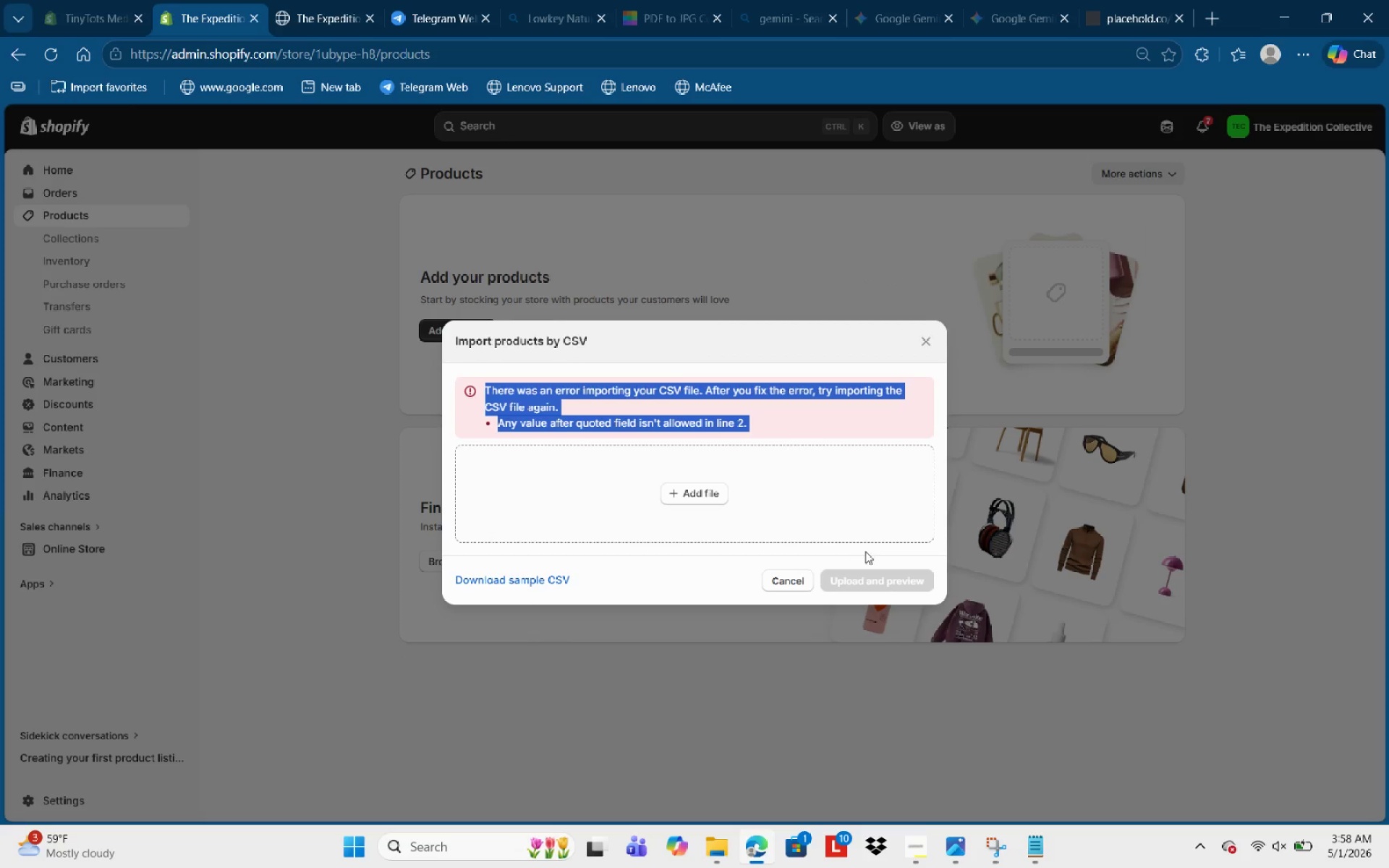 
left_click([844, 511])
 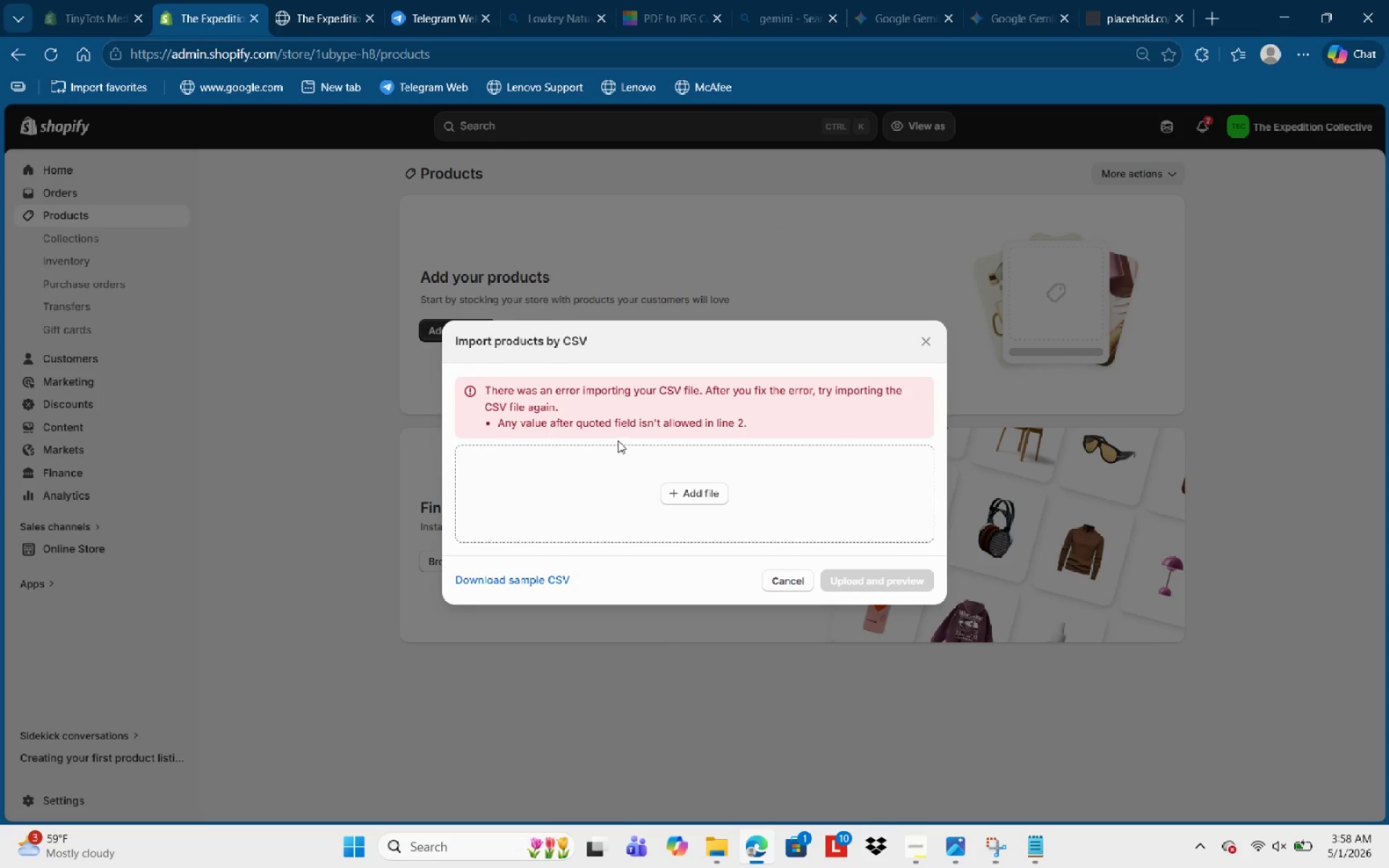 
wait(9.22)
 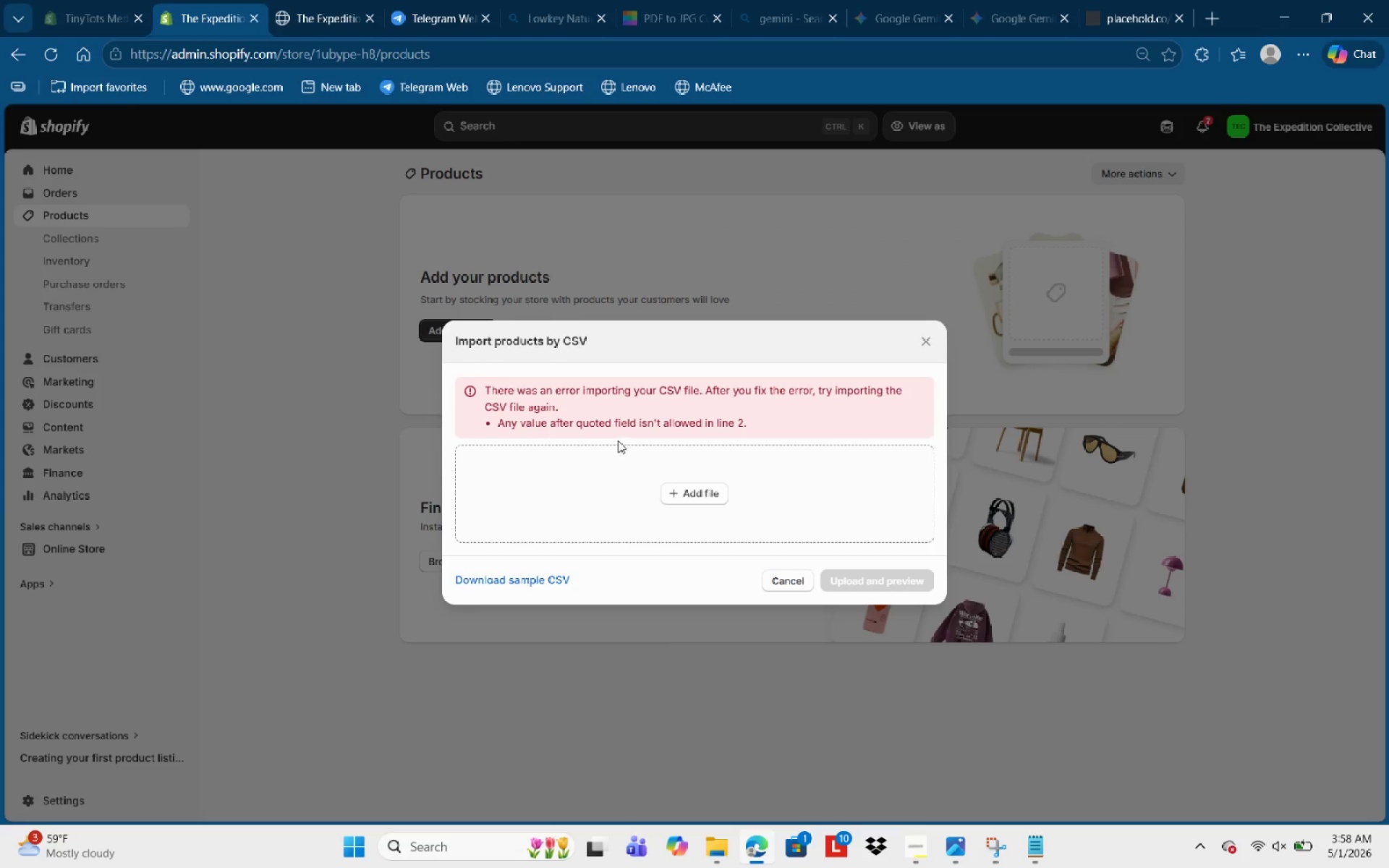 
left_click([1223, 14])
 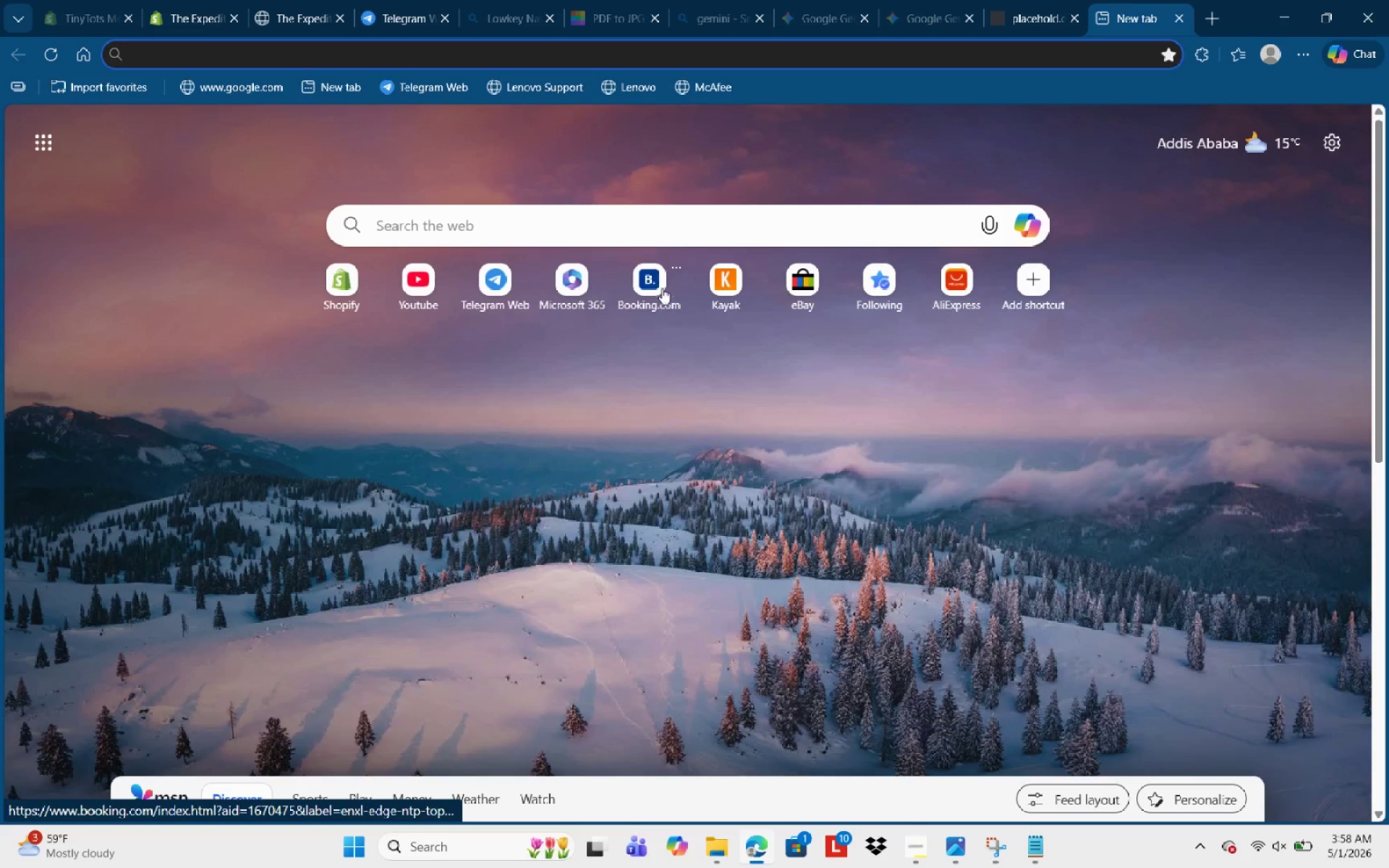 
left_click([616, 218])
 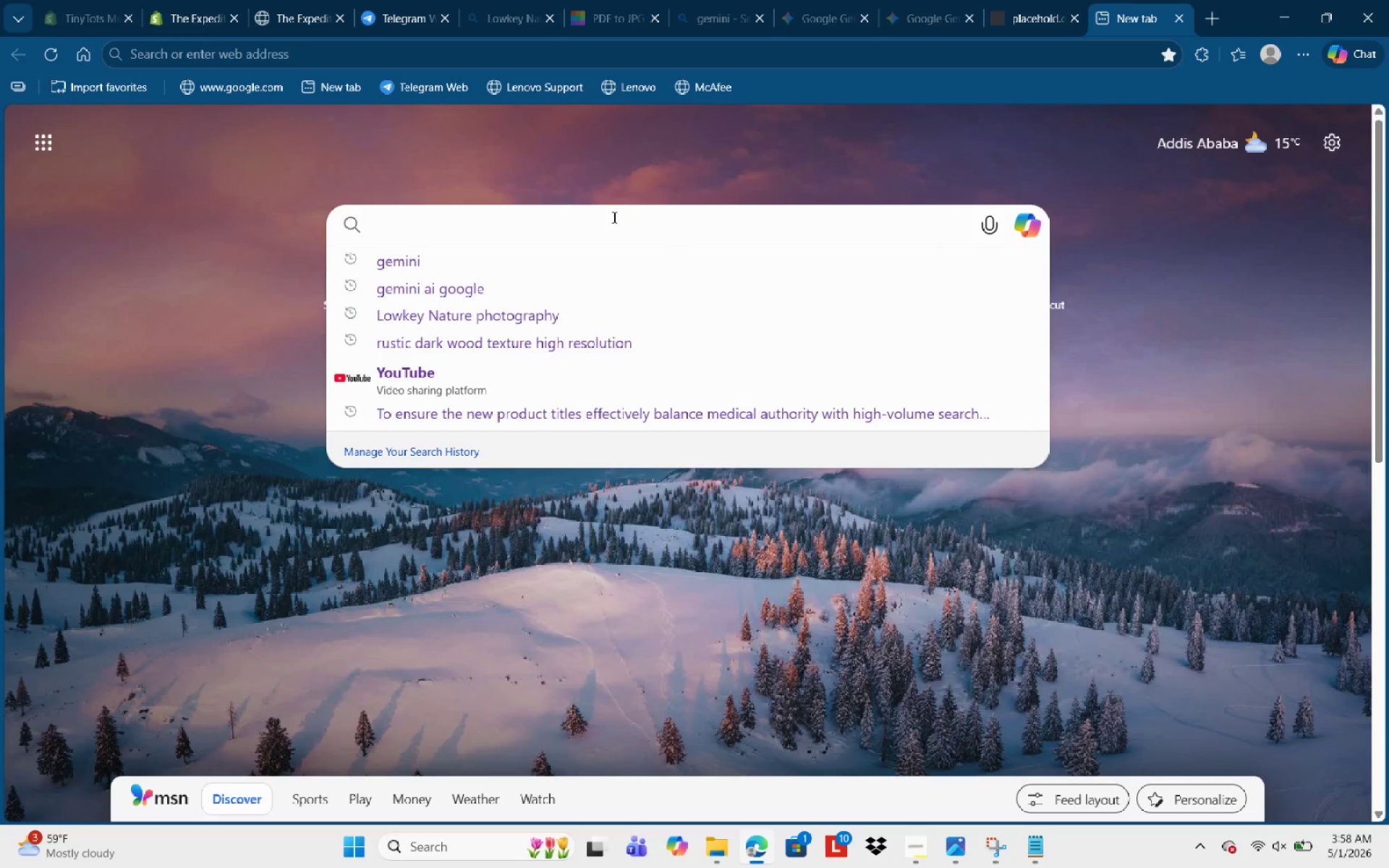 
type(geem)
key(Backspace)
key(Backspace)
type(mini)
key(NumpadEnter)
 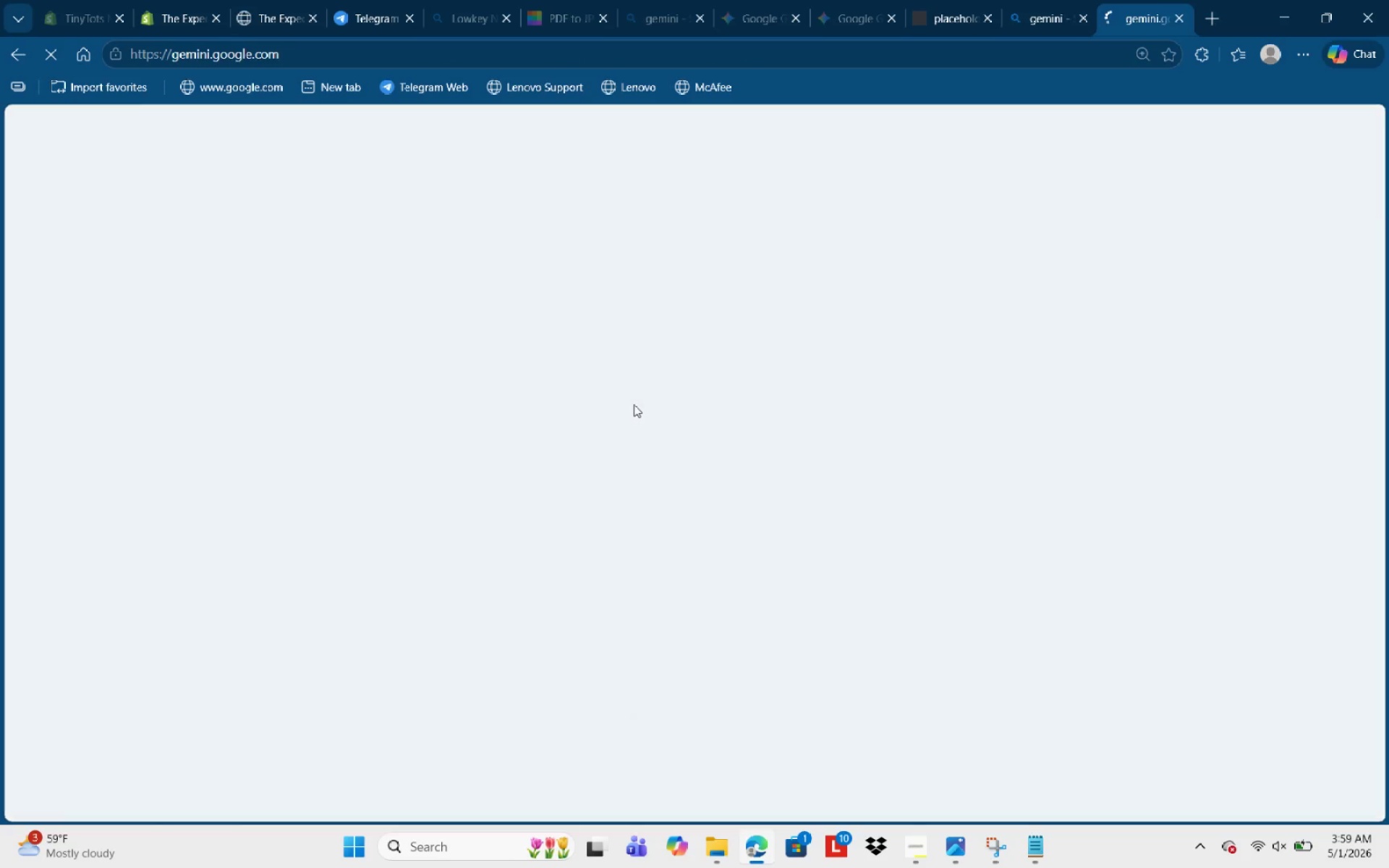 
wait(5.34)
 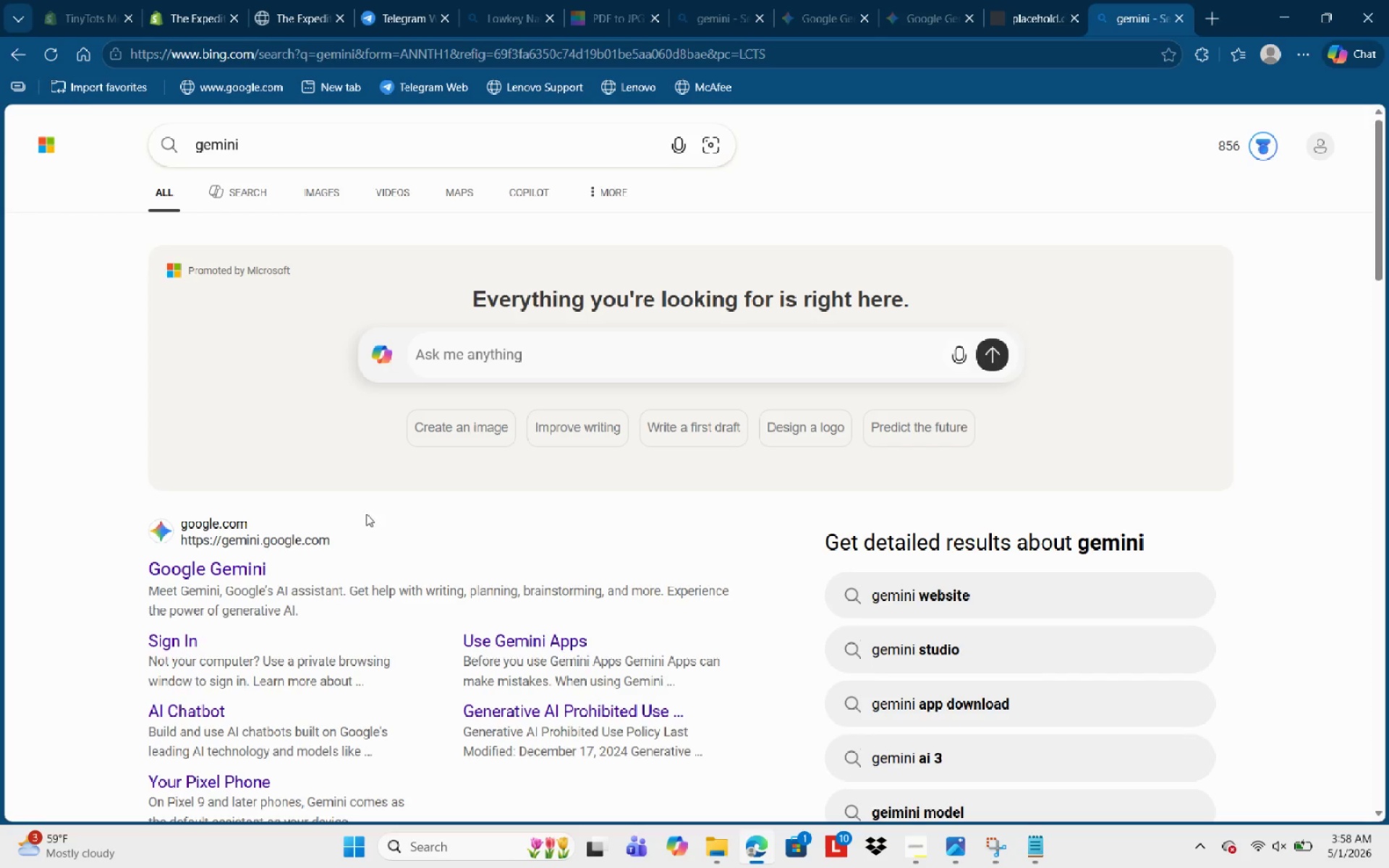 
left_click([1335, 135])
 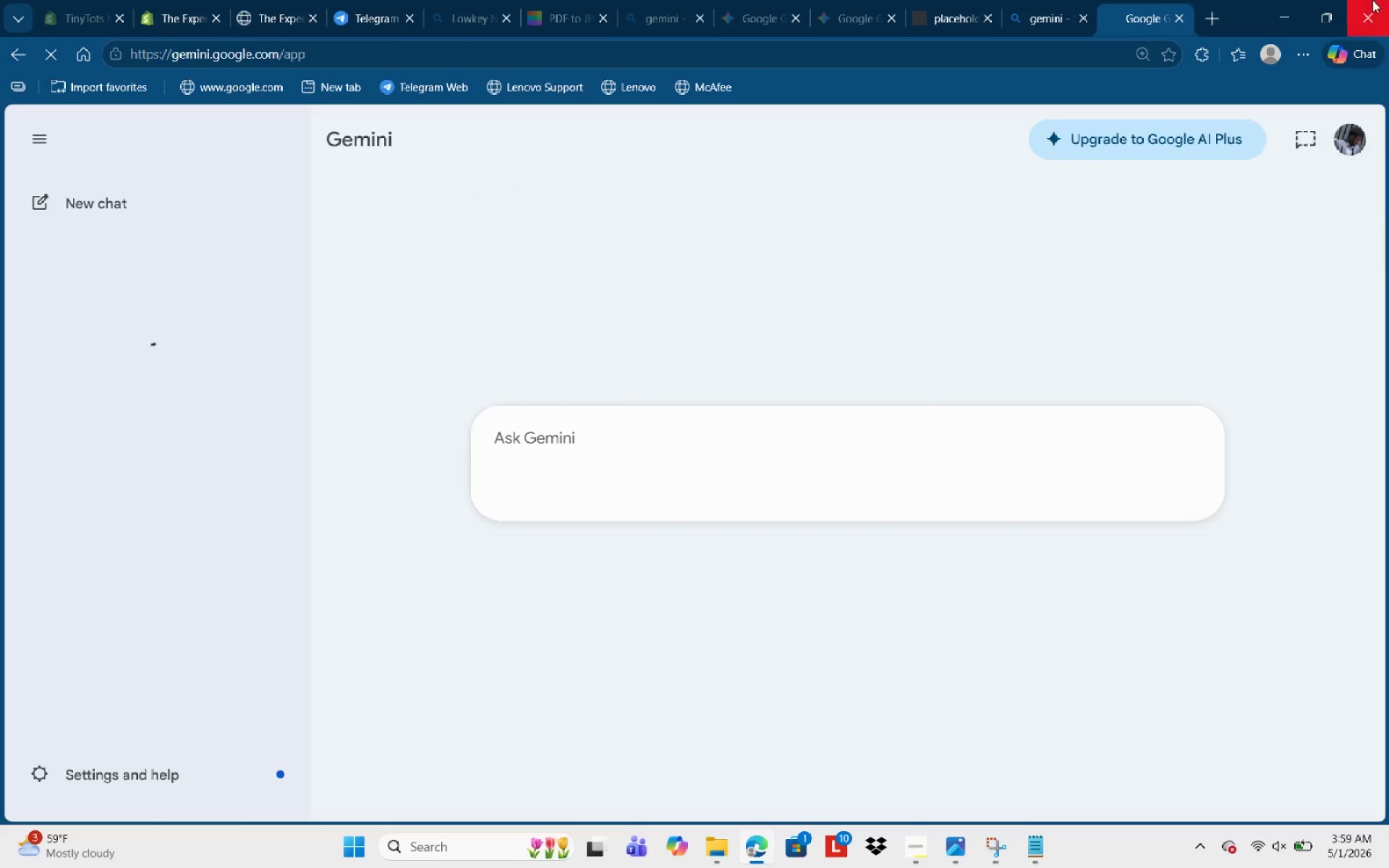 
left_click([1339, 142])
 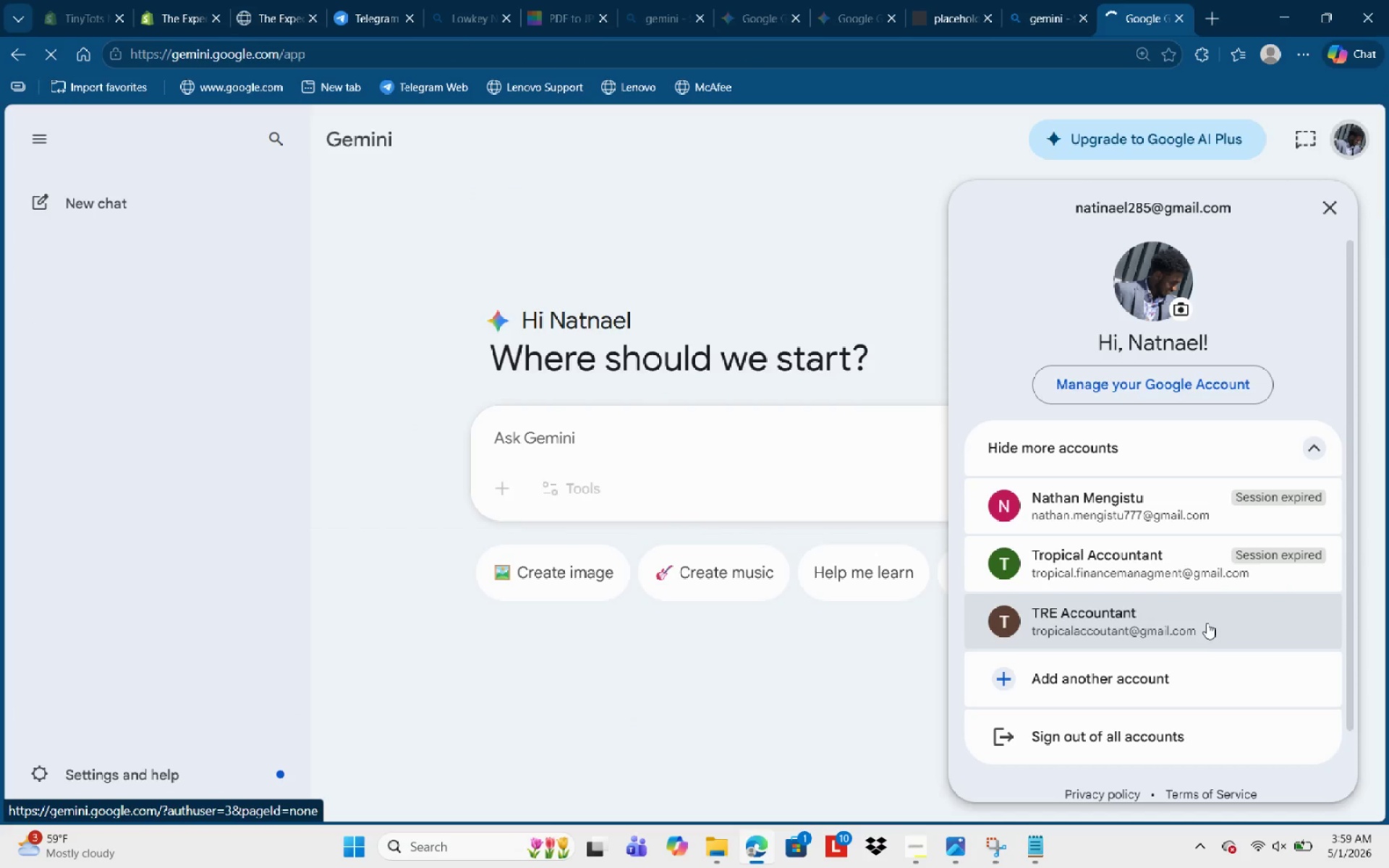 
left_click([1207, 632])
 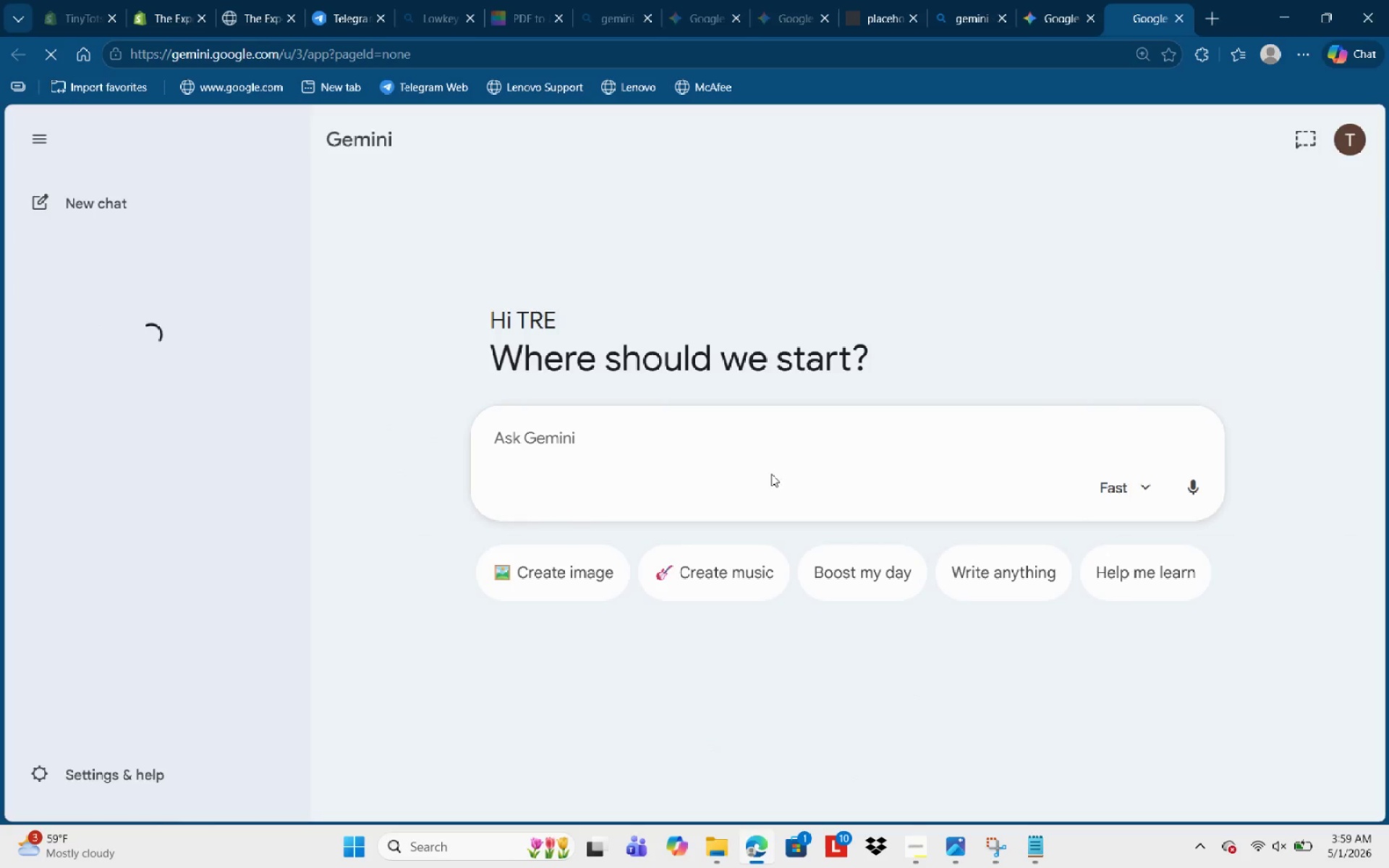 
wait(5.98)
 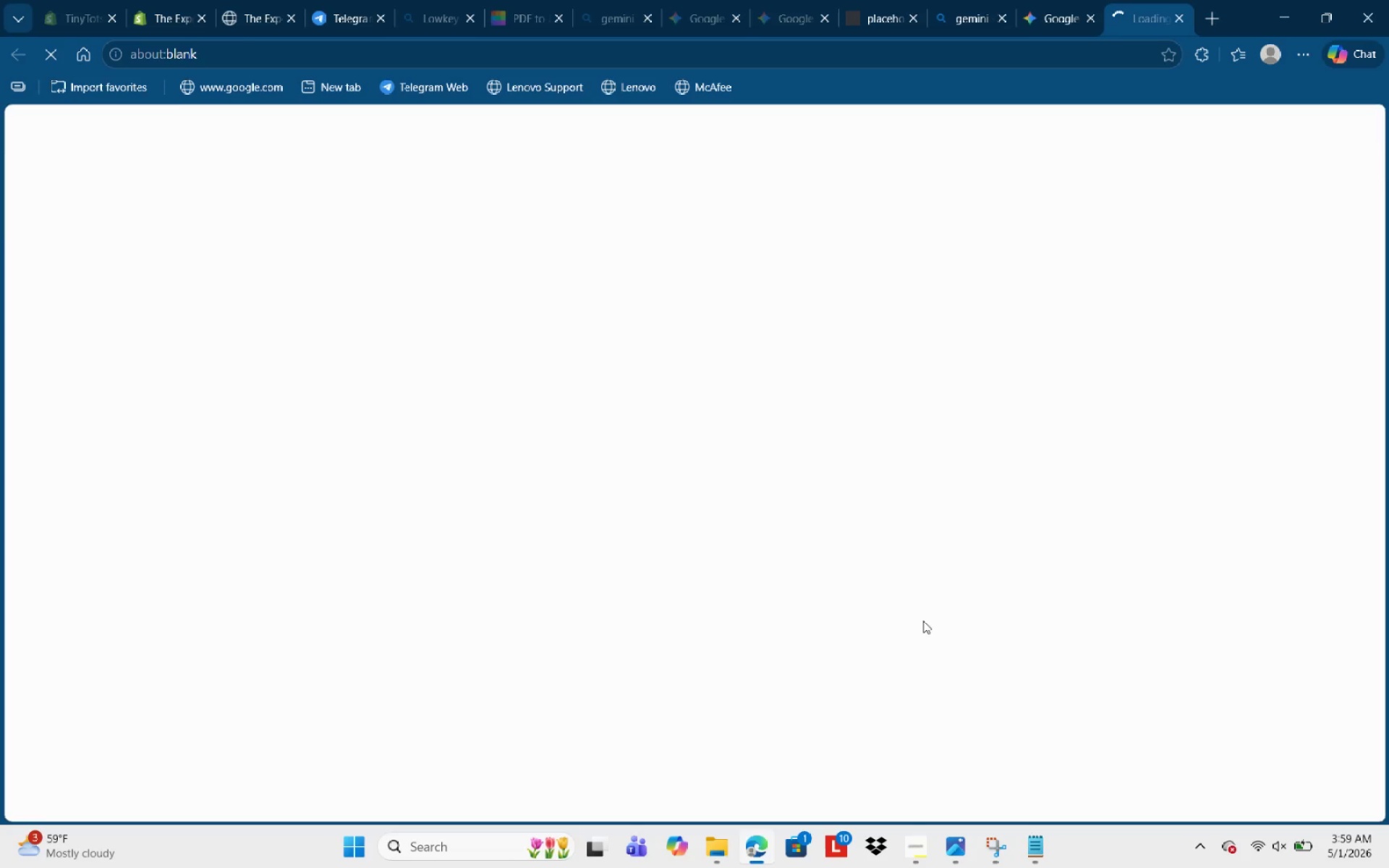 
left_click([502, 503])
 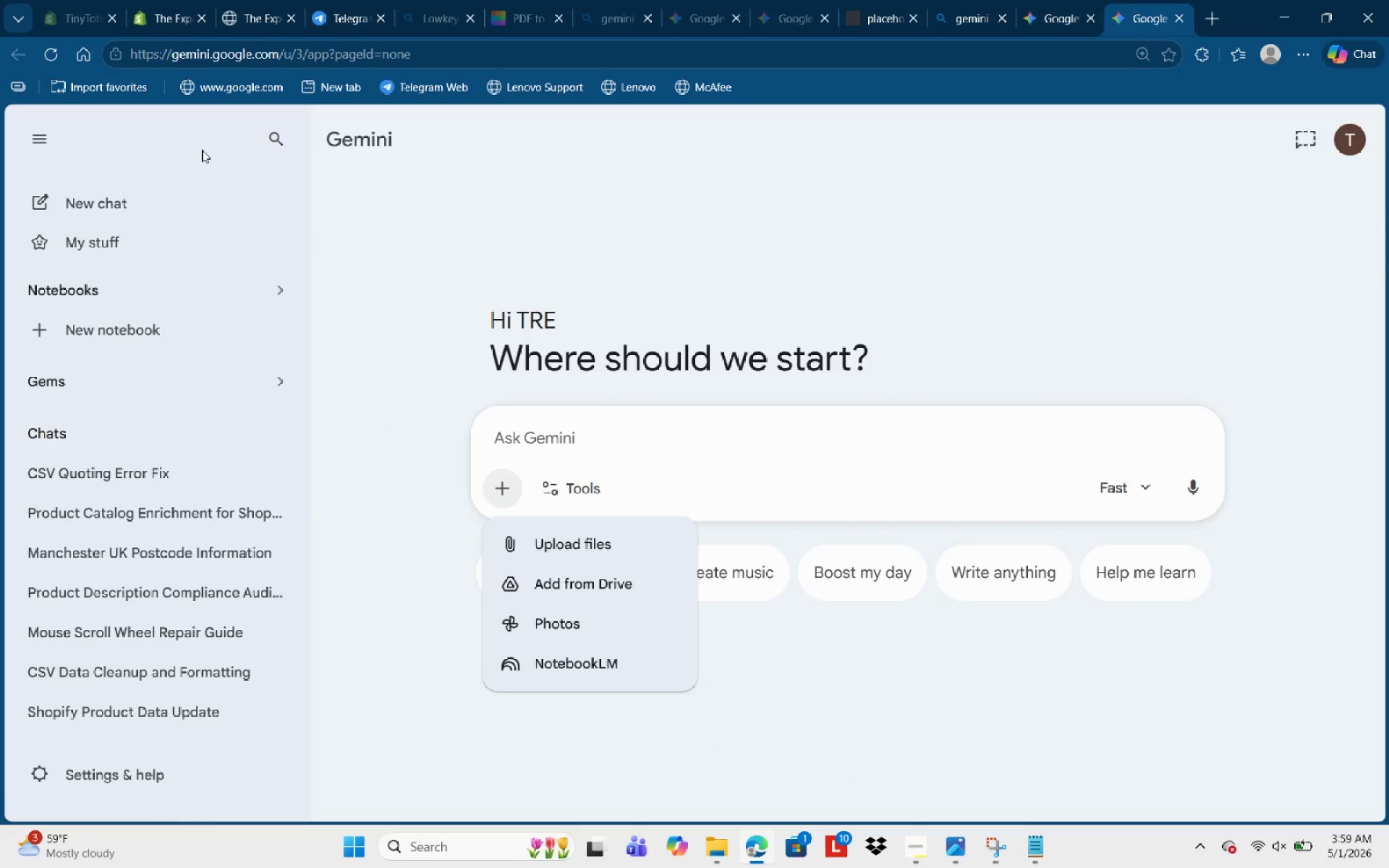 
left_click([46, 139])
 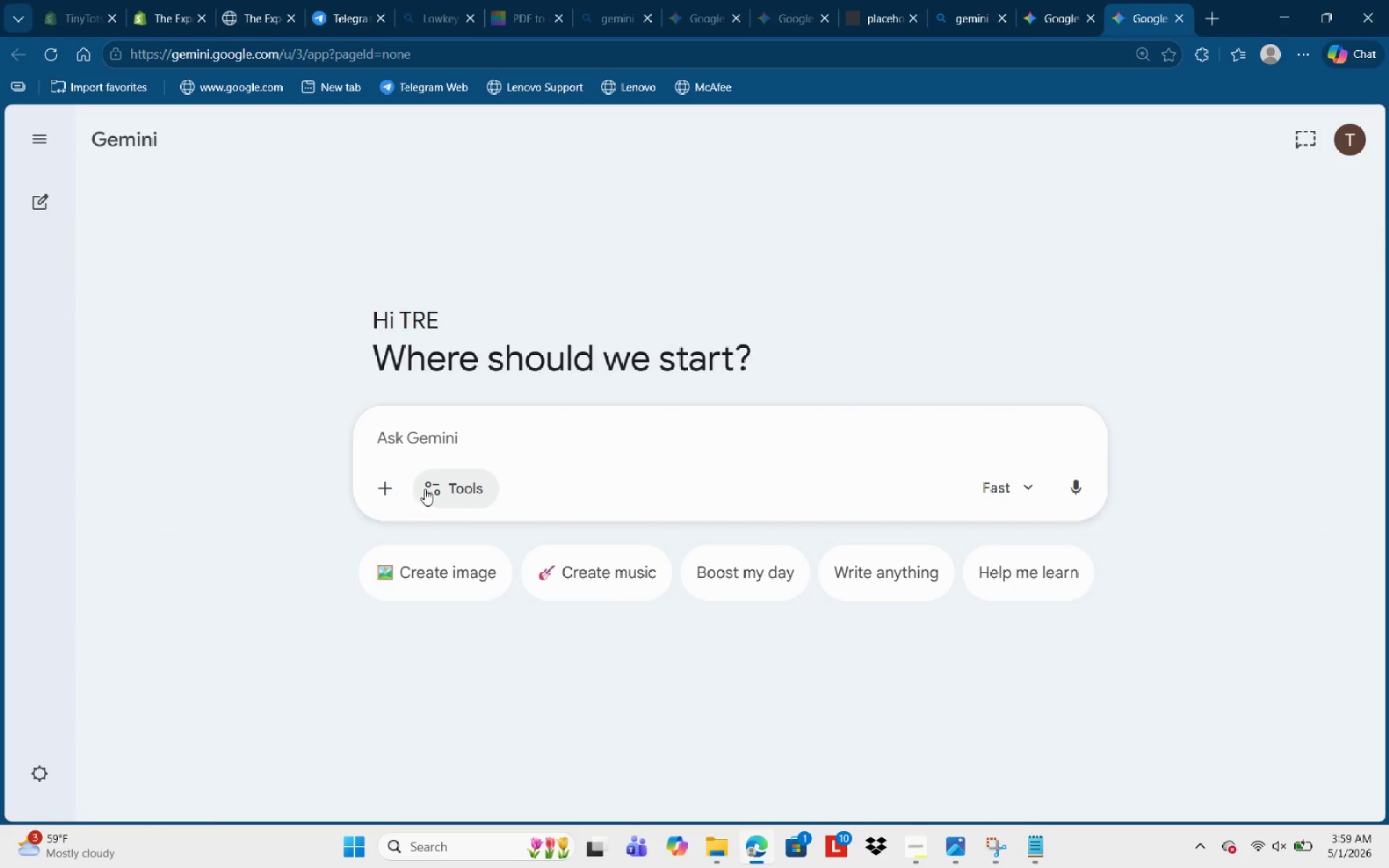 
left_click([386, 488])
 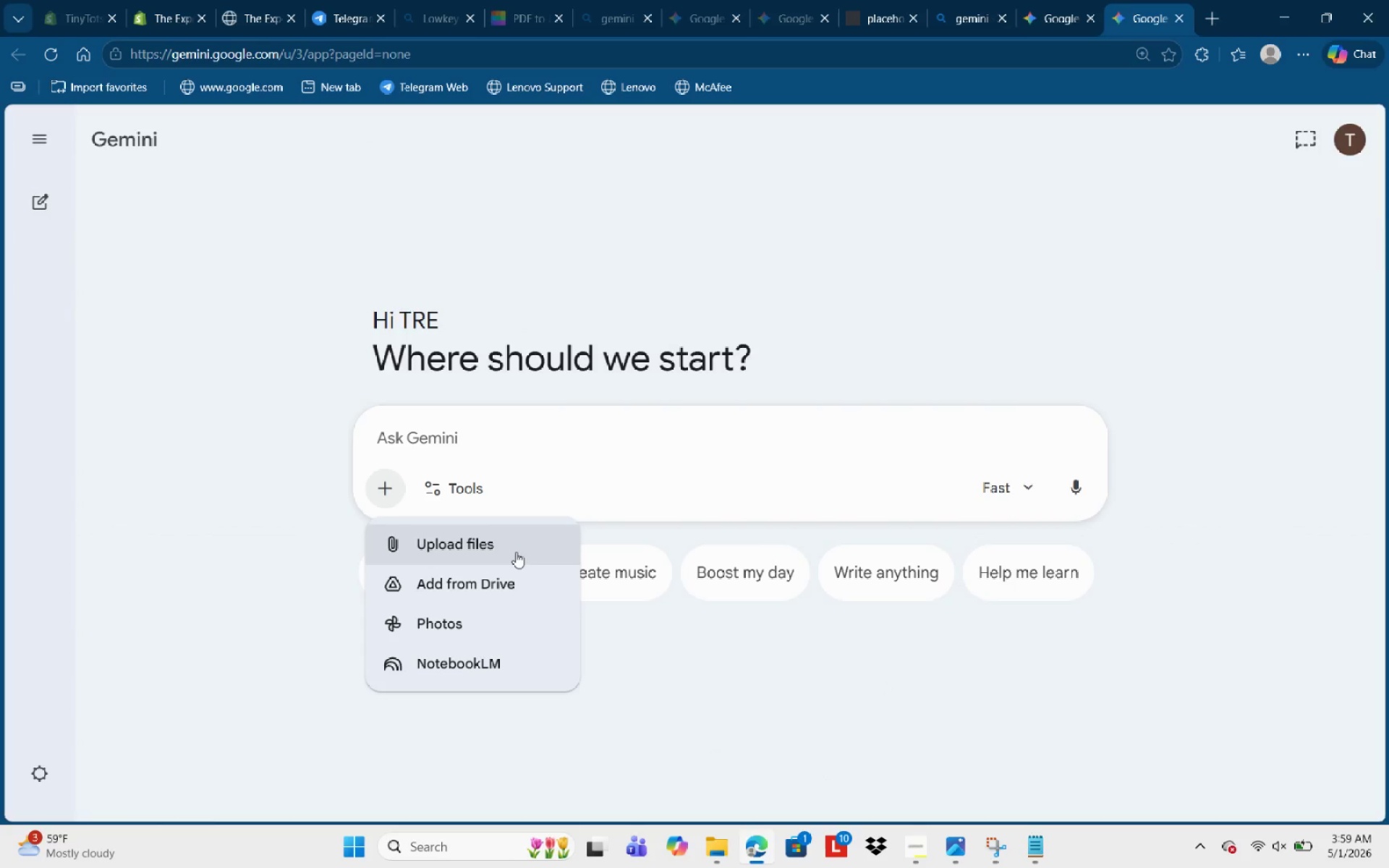 
left_click([515, 550])
 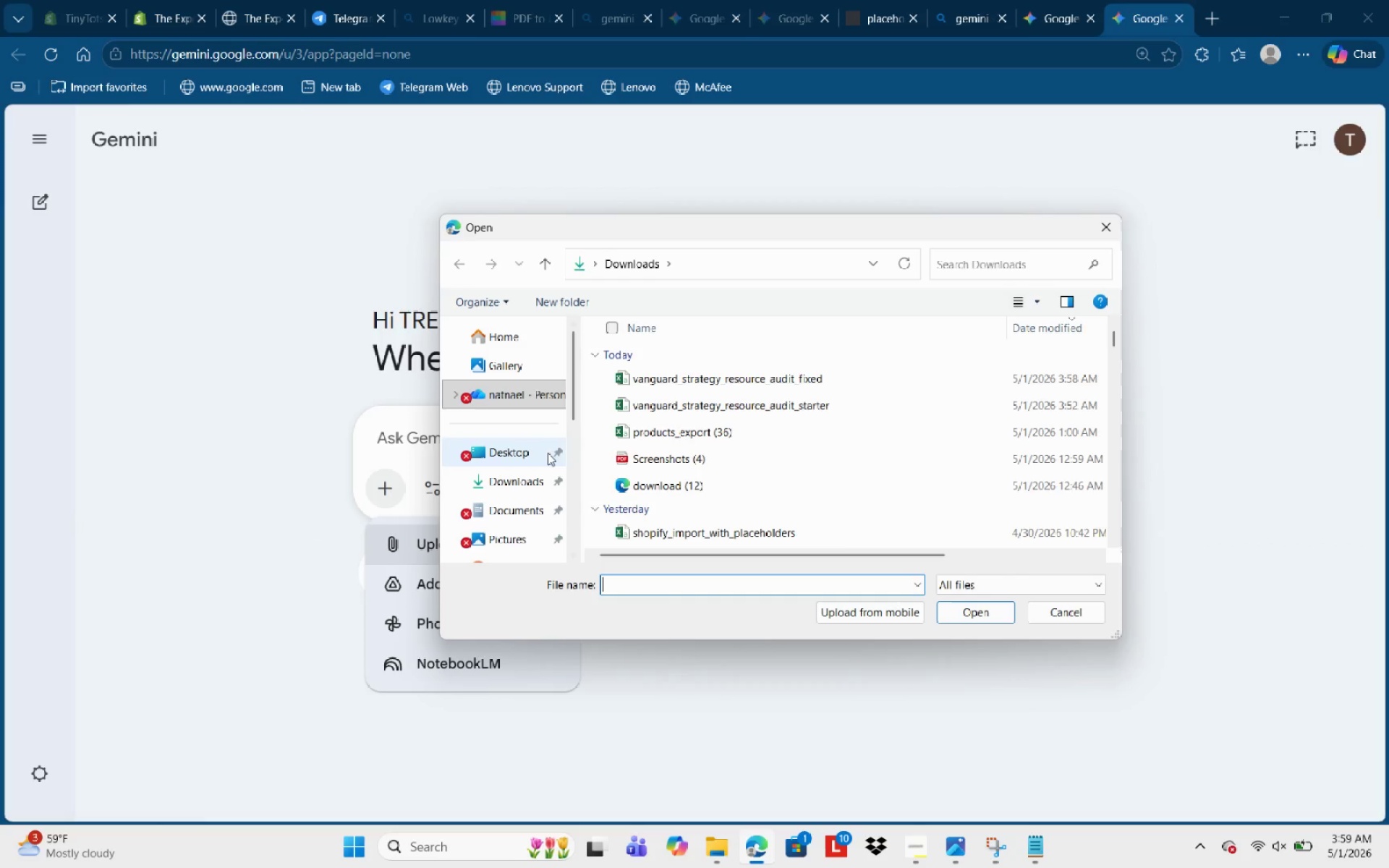 
left_click([503, 516])
 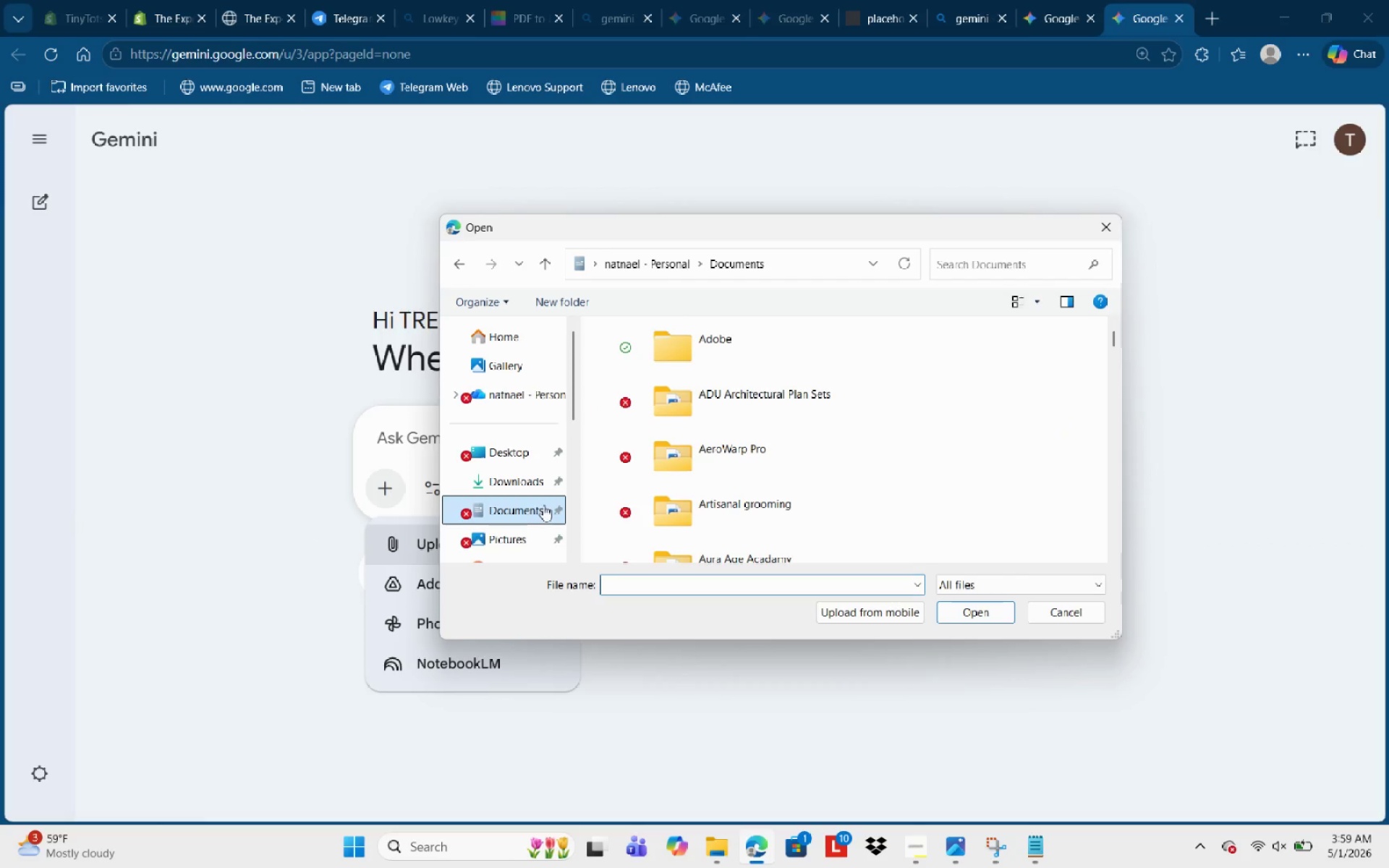 
scroll: coordinate [543, 505], scroll_direction: down, amount: 2.0
 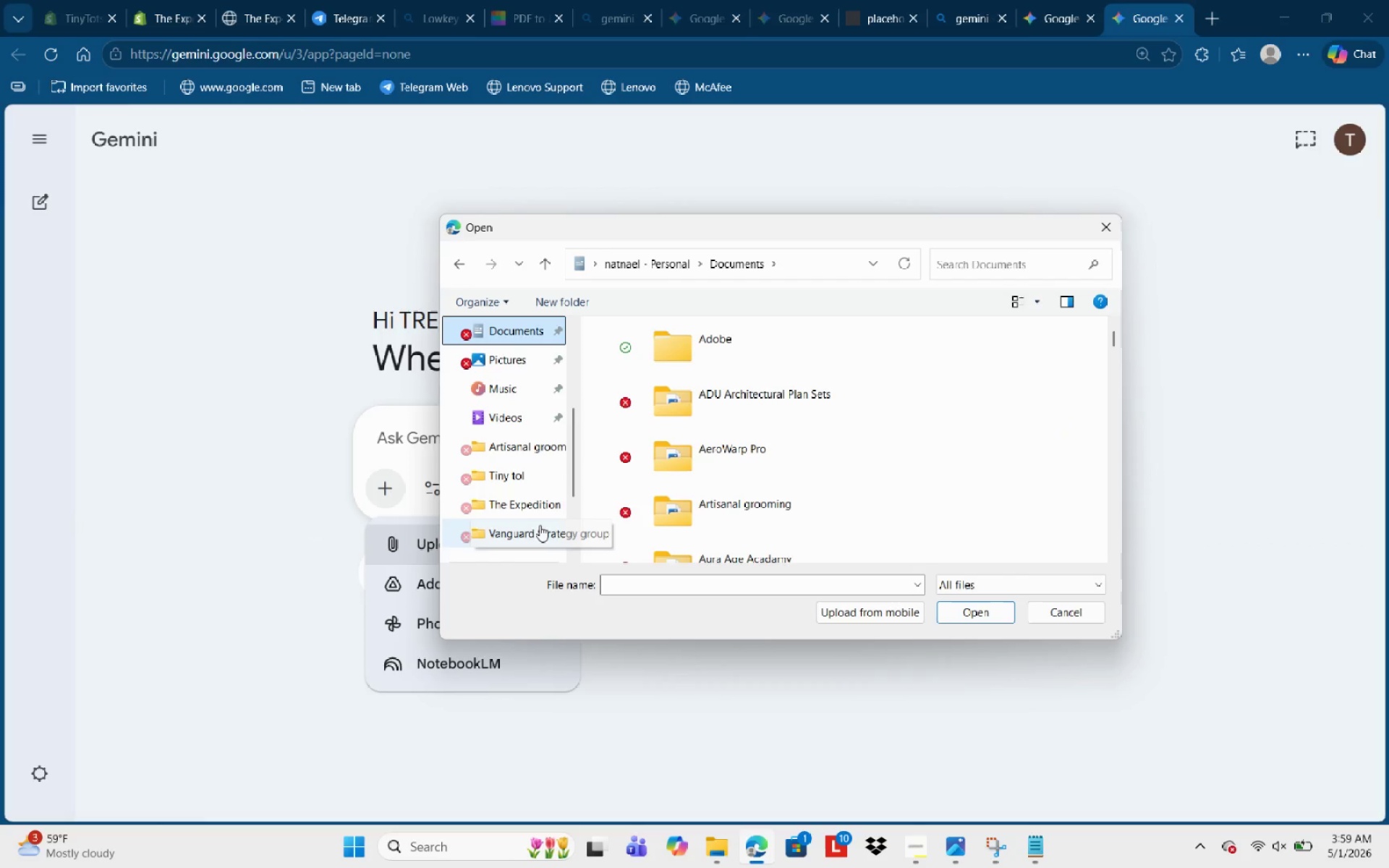 
left_click([536, 522])
 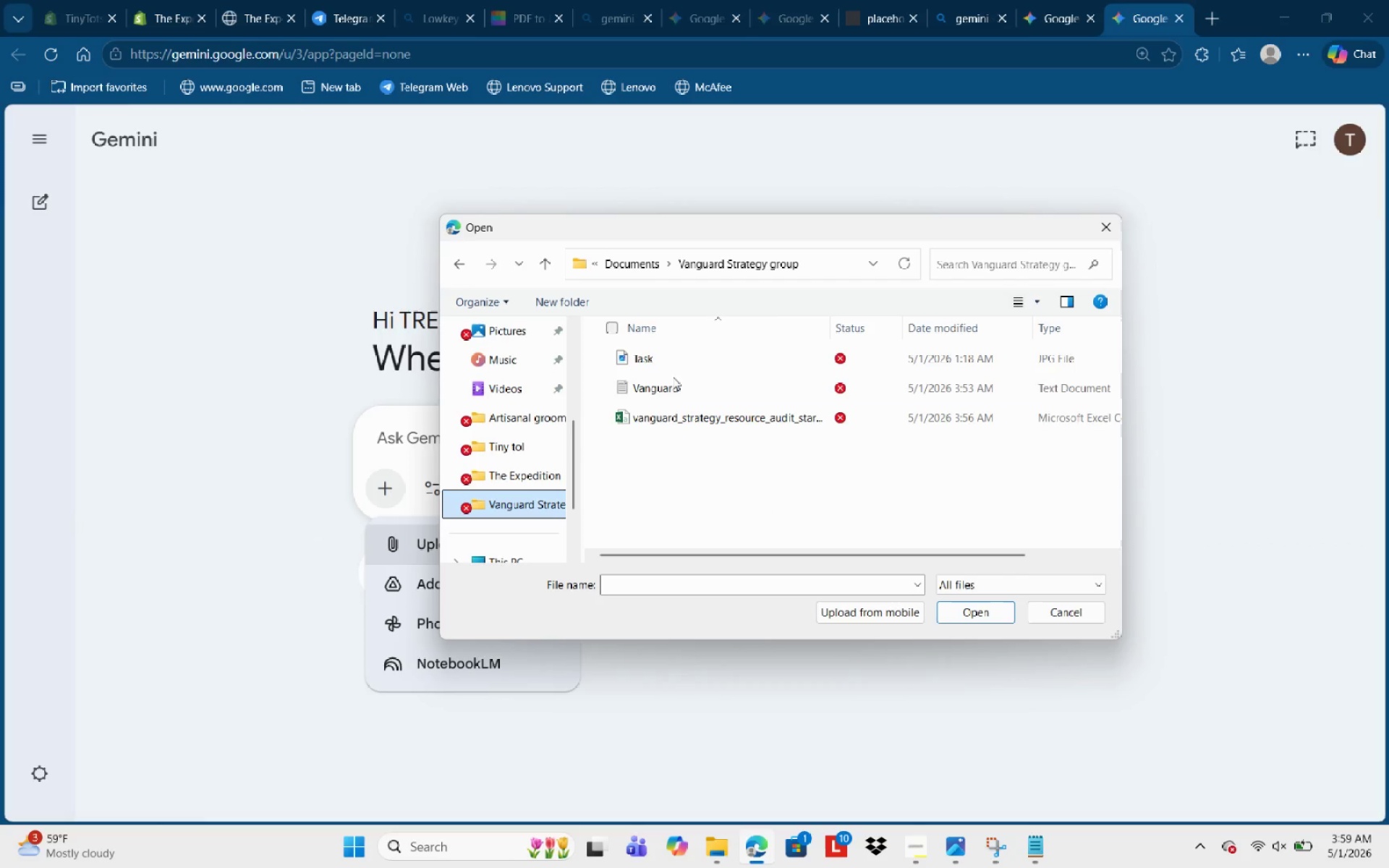 
left_click([675, 396])
 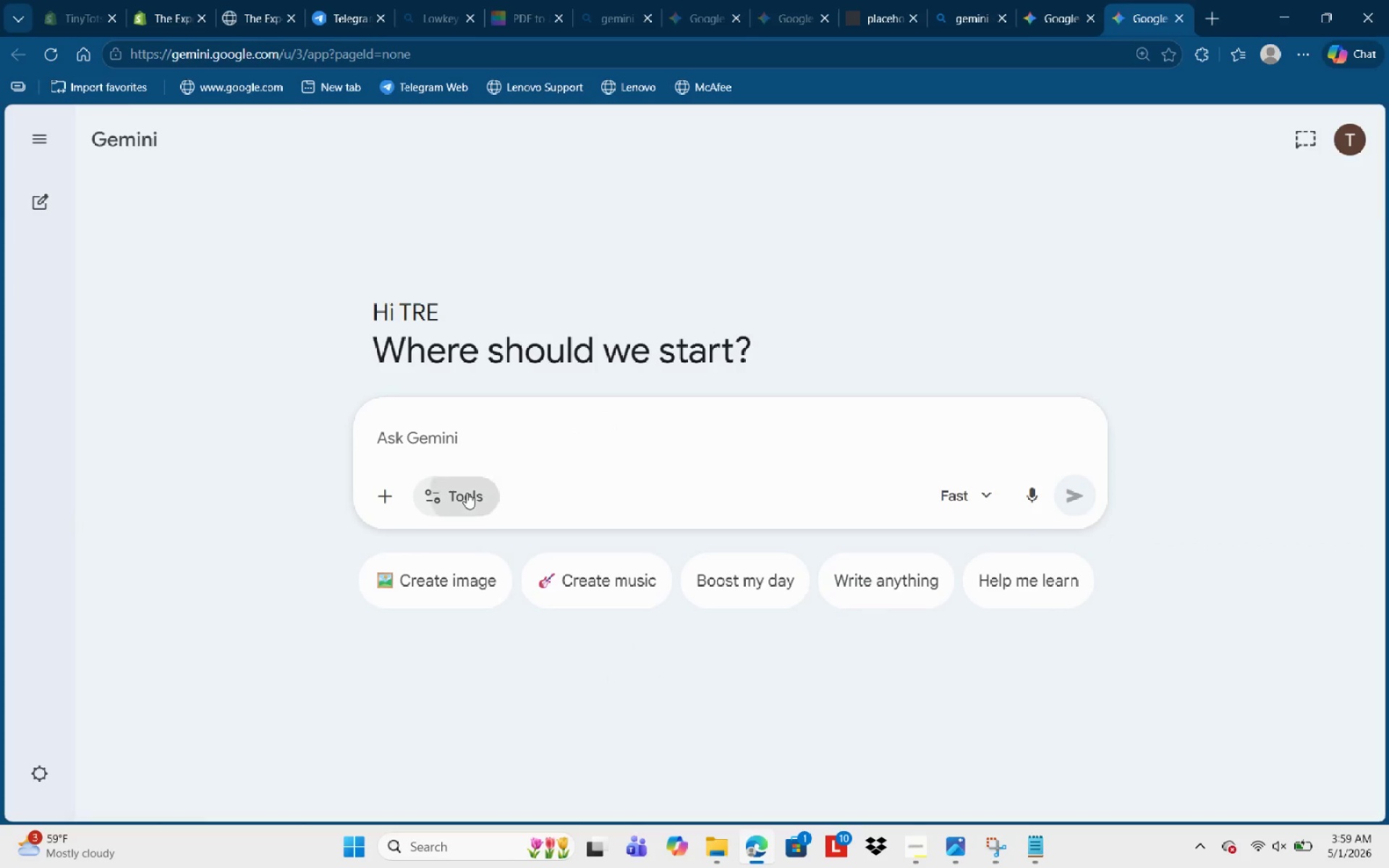 
left_click([522, 482])
 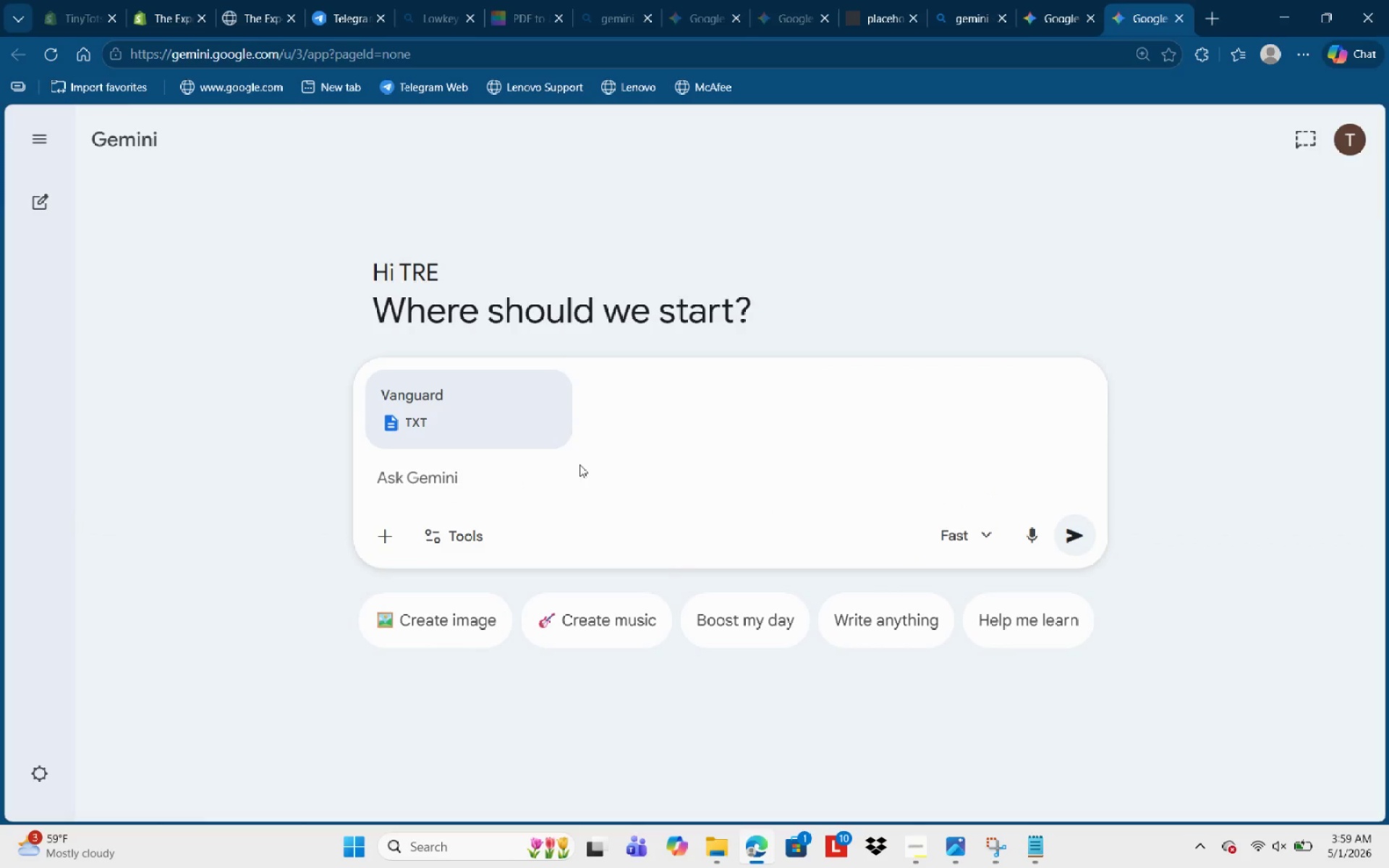 
type(chane this file to CSV and compatabe)
key(Backspace)
type(le for uploading to Shopify.)
key(NumpadEnter)
 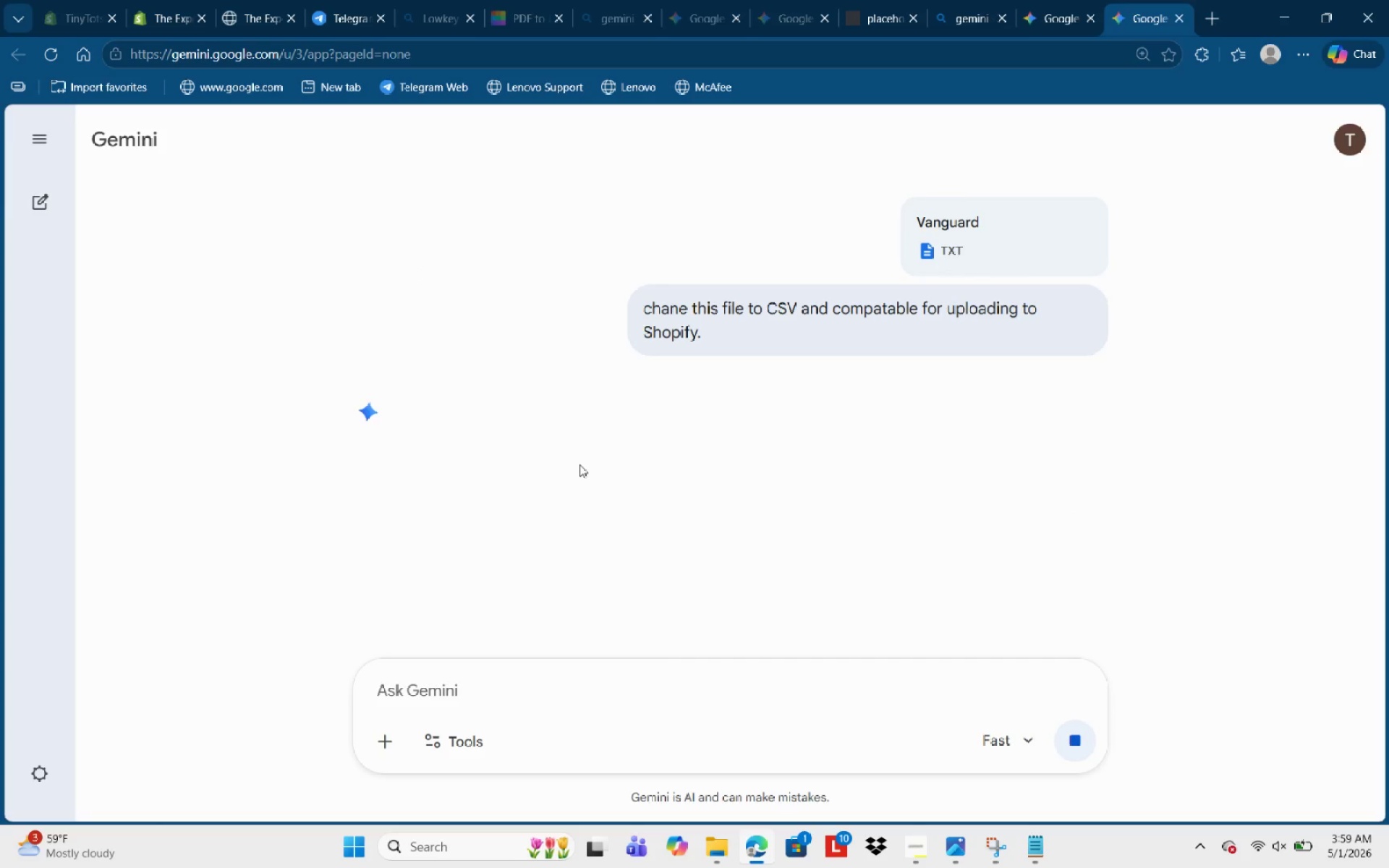 
wait(24.67)
 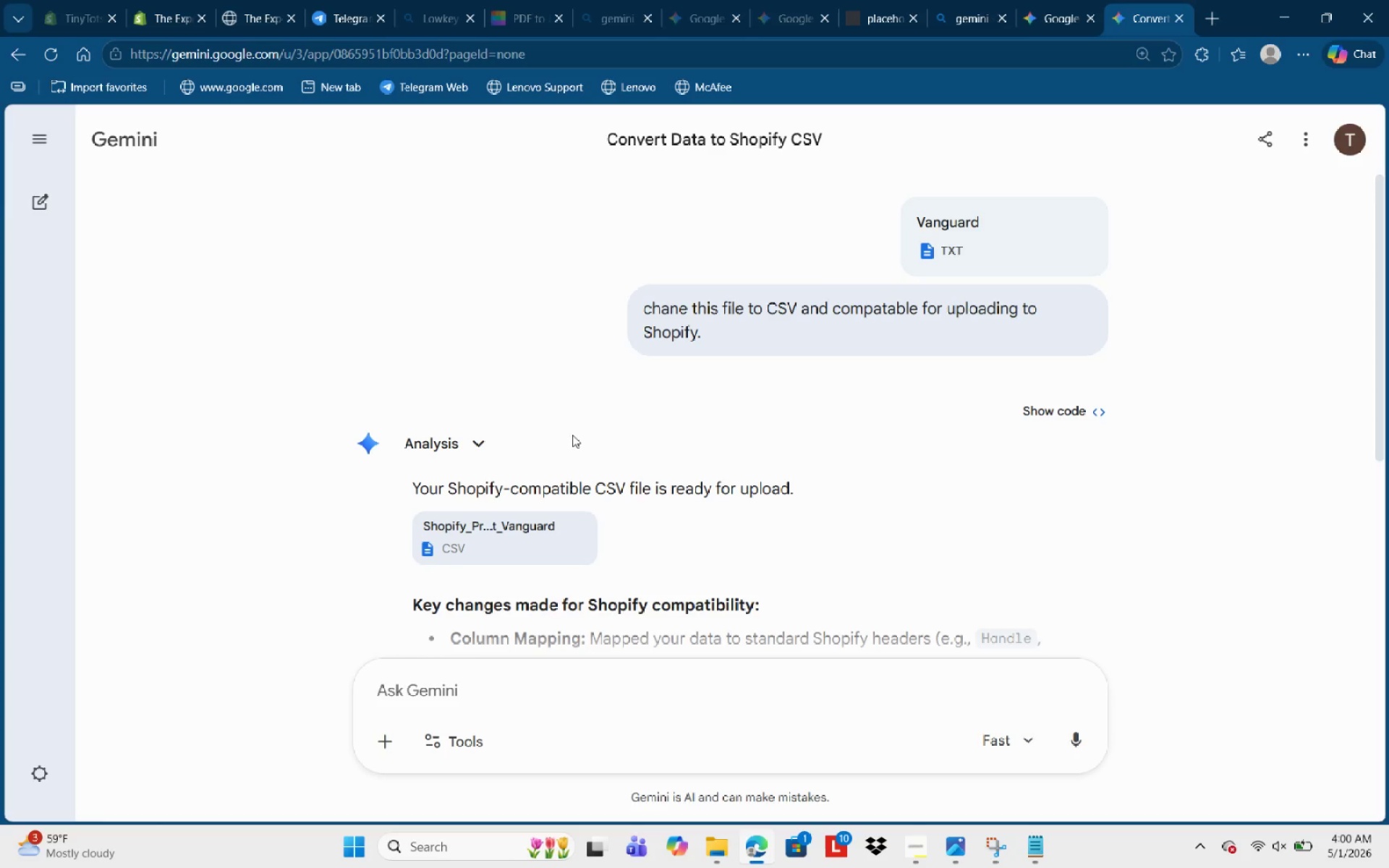 
scroll: coordinate [465, 395], scroll_direction: up, amount: 1.0
 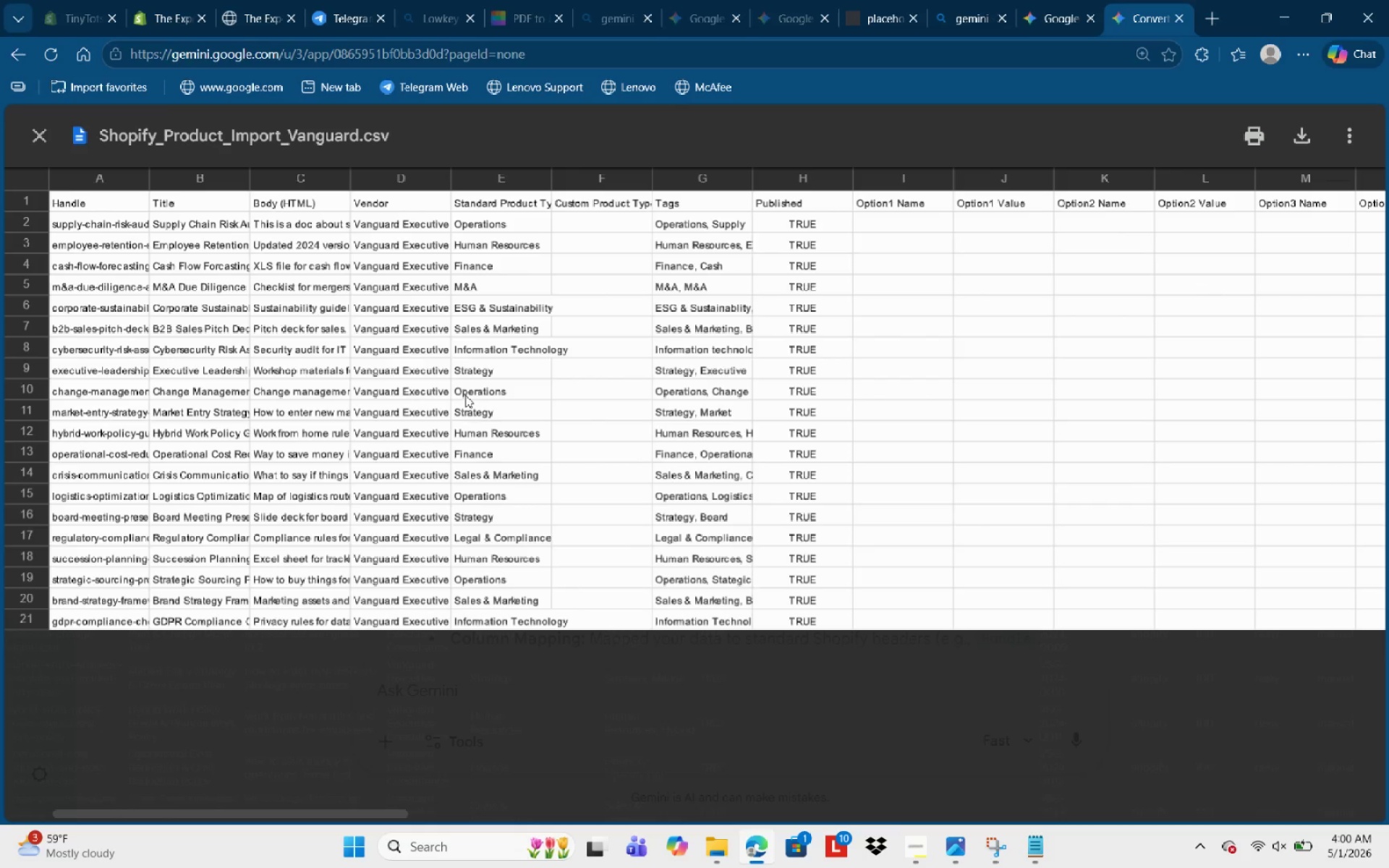 
scroll: coordinate [465, 395], scroll_direction: none, amount: 0.0
 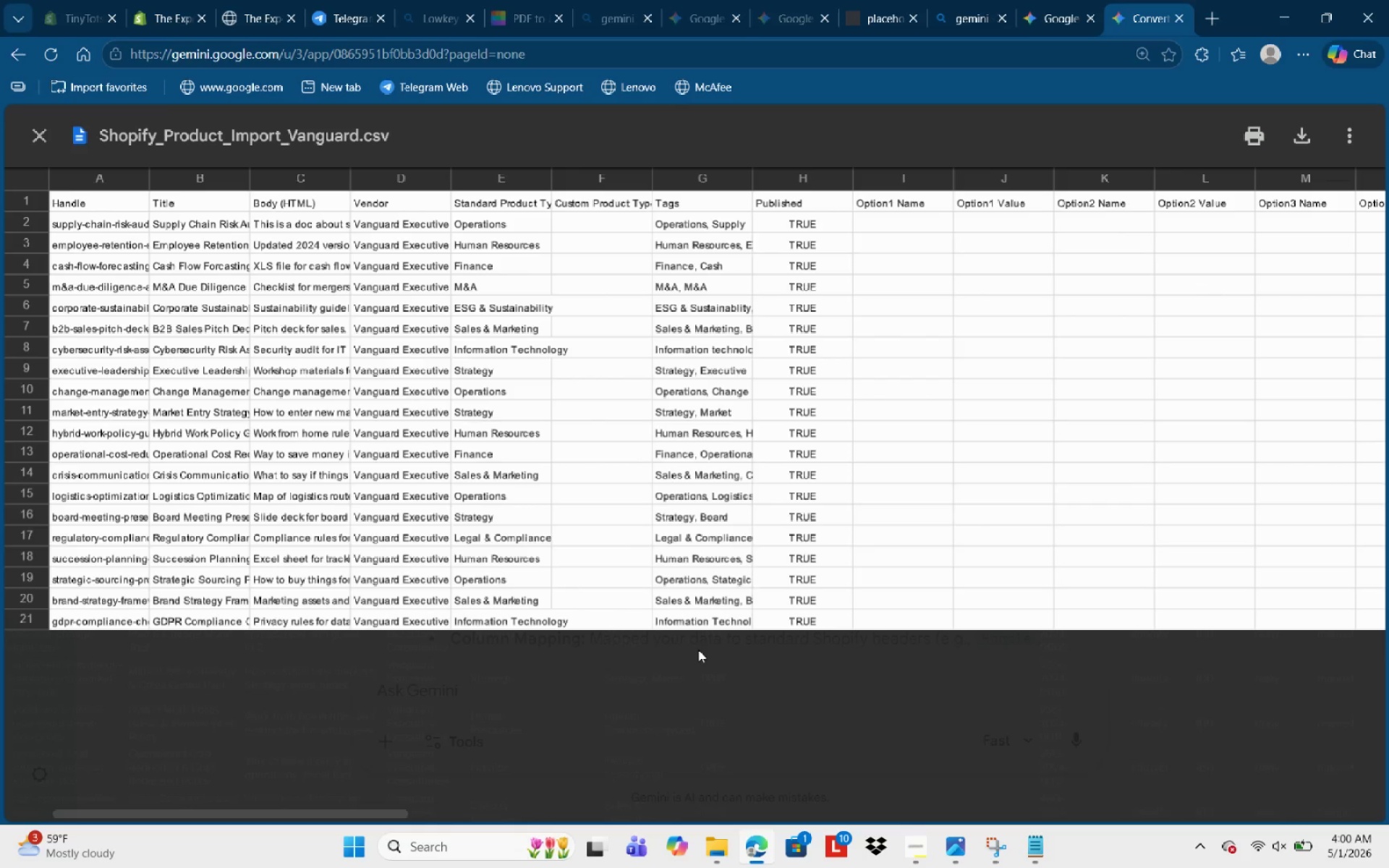 
middle_click([631, 603])
 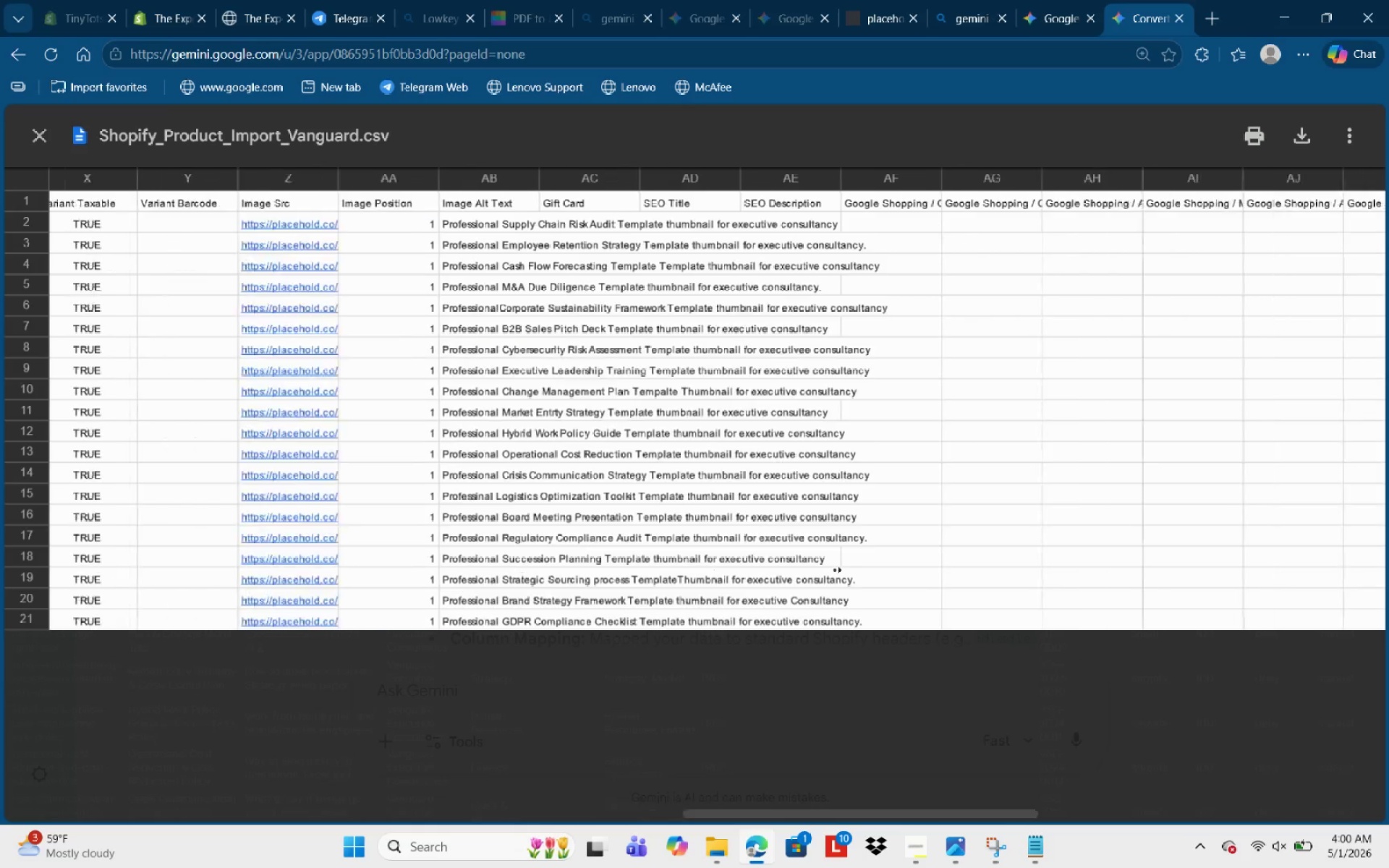 
left_click([770, 562])
 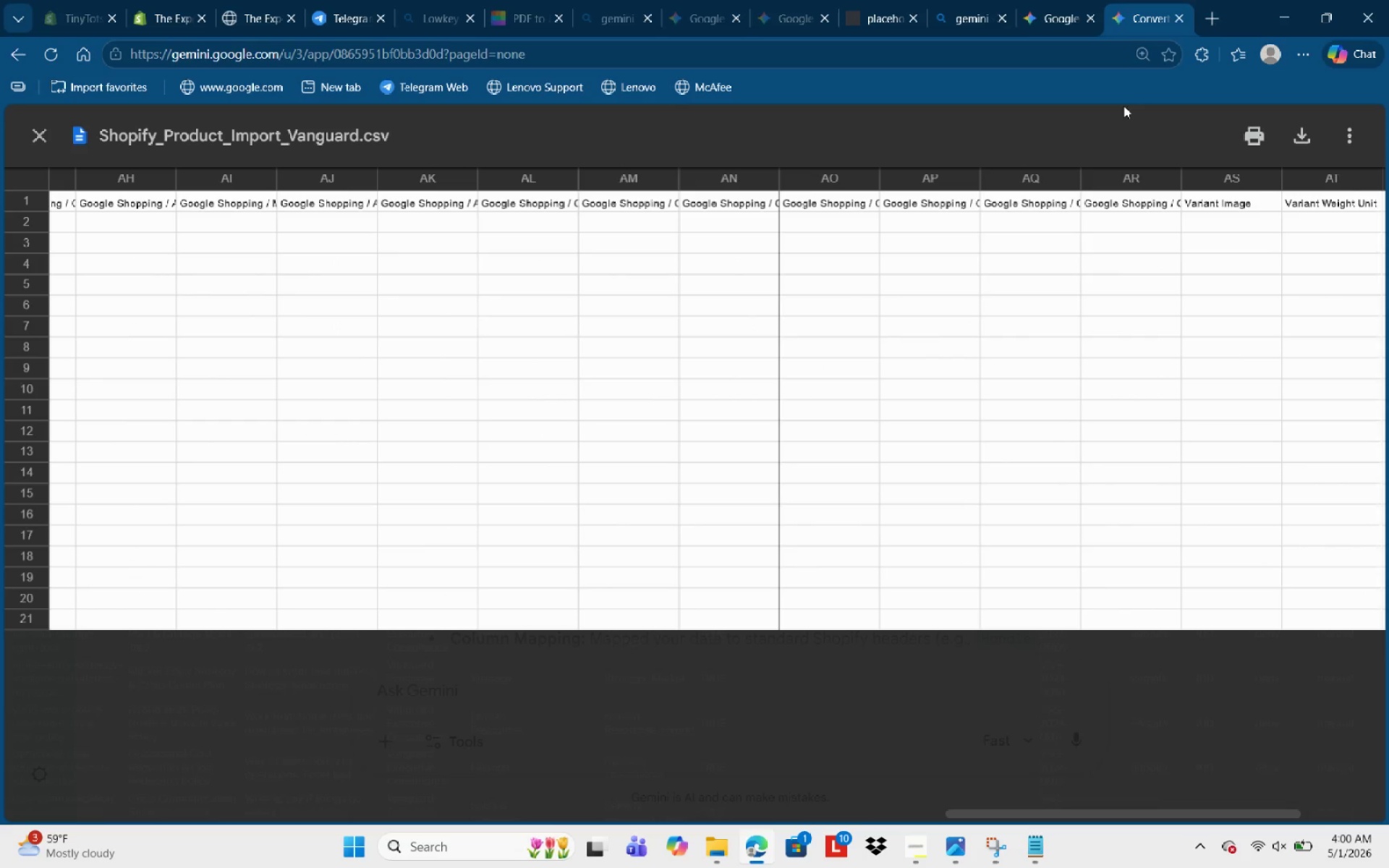 
left_click([1303, 140])
 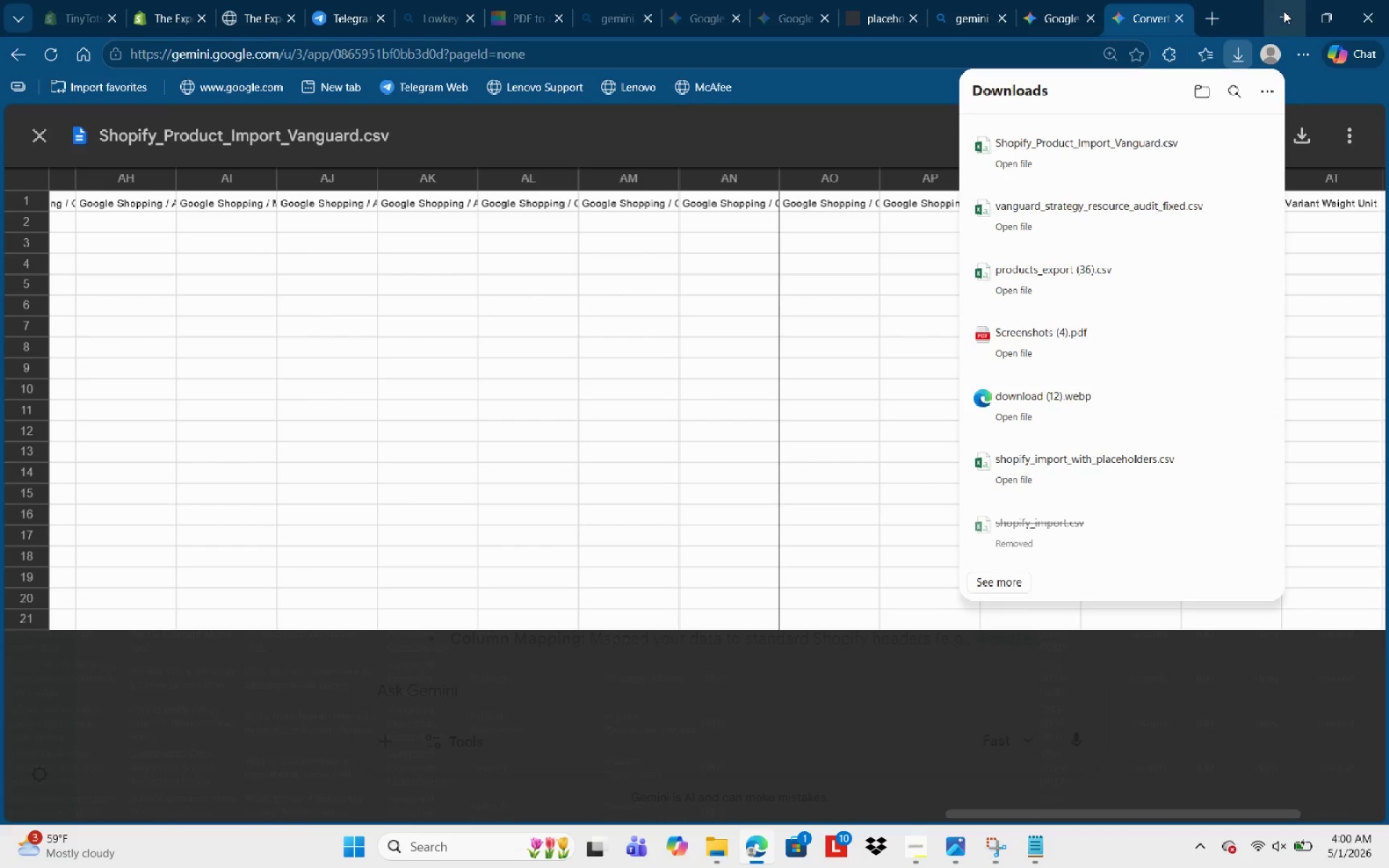 
left_click([1283, 11])
 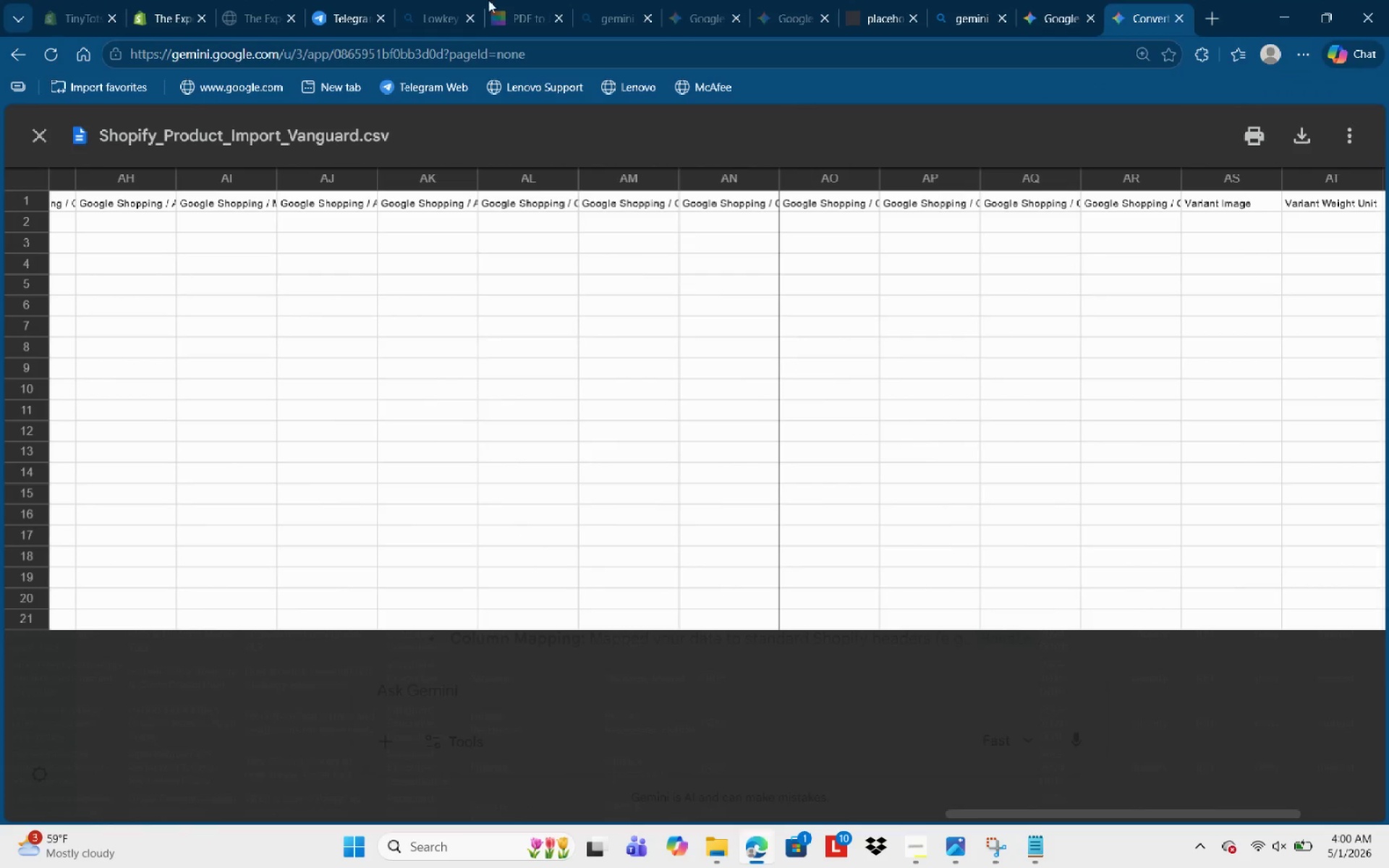 
left_click([157, 14])
 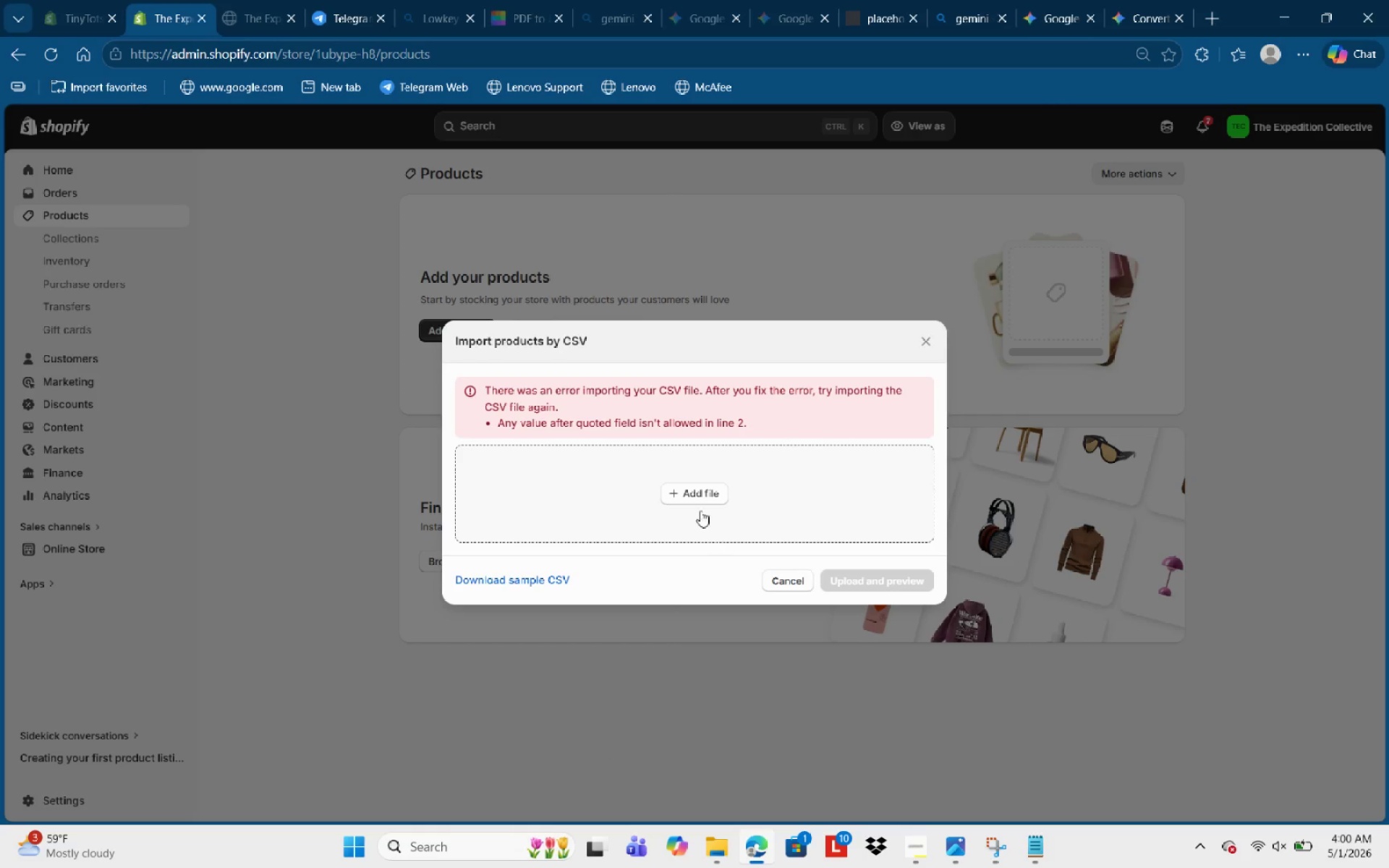 
left_click([689, 489])
 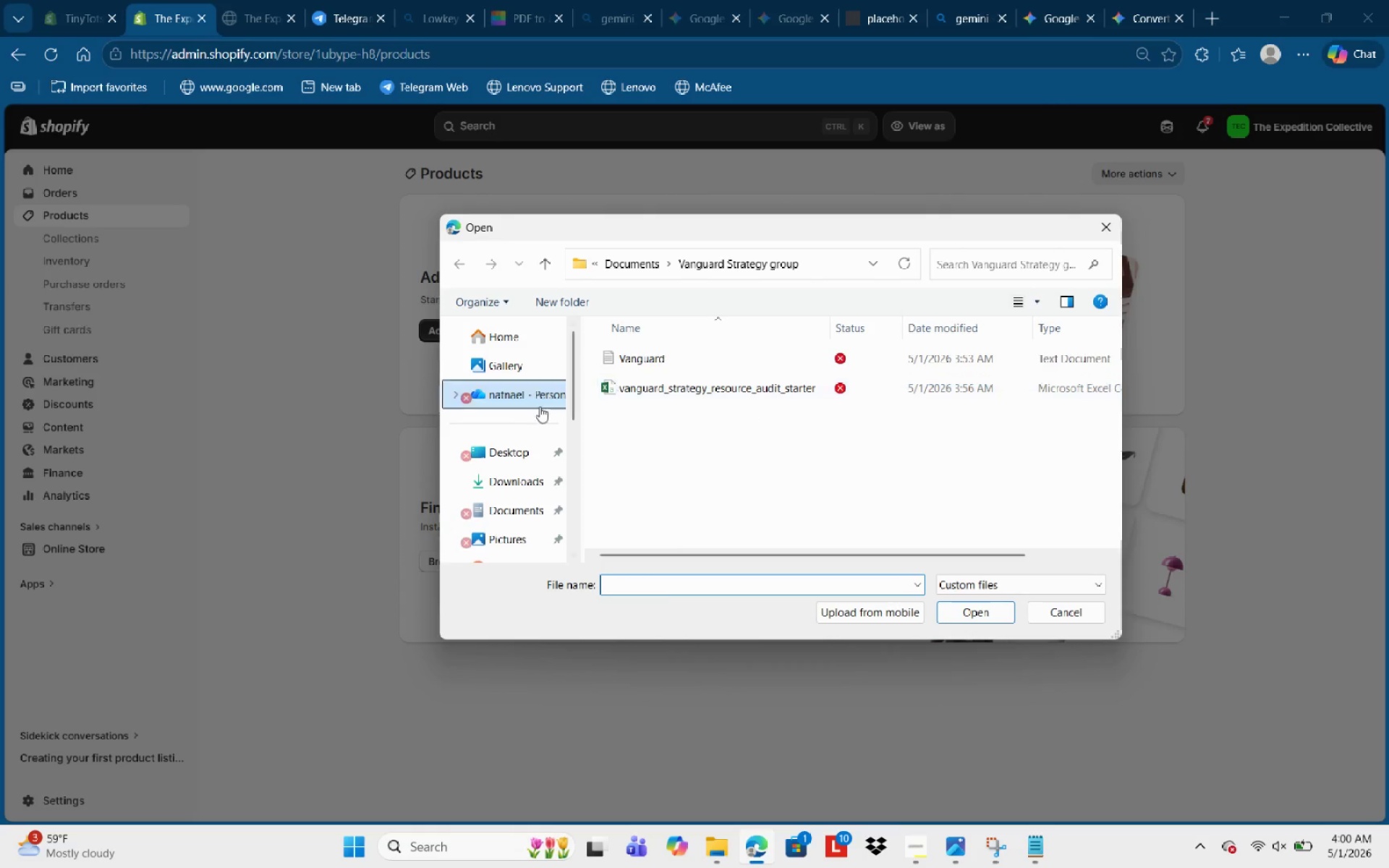 
left_click([522, 484])
 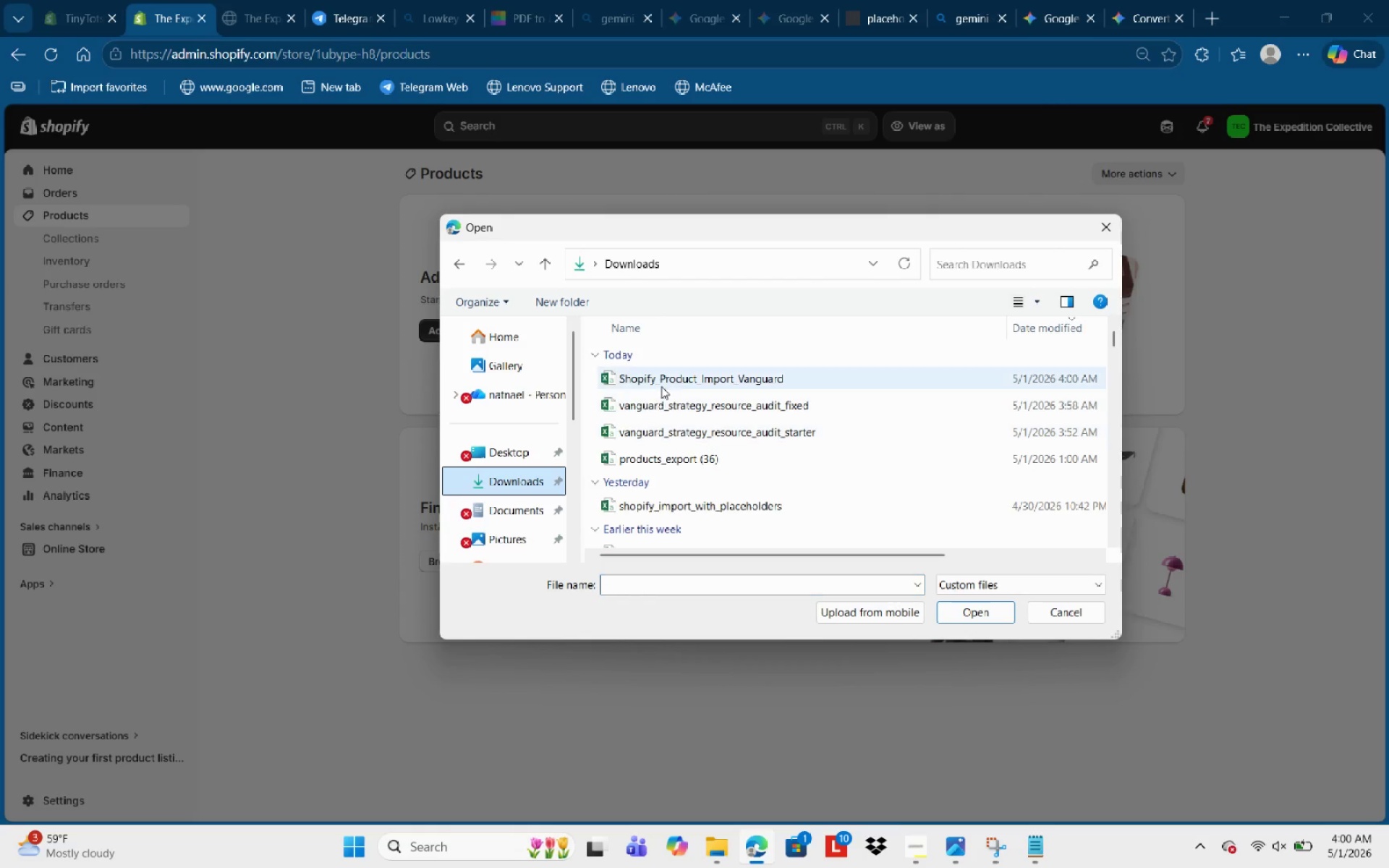 
left_click([670, 380])
 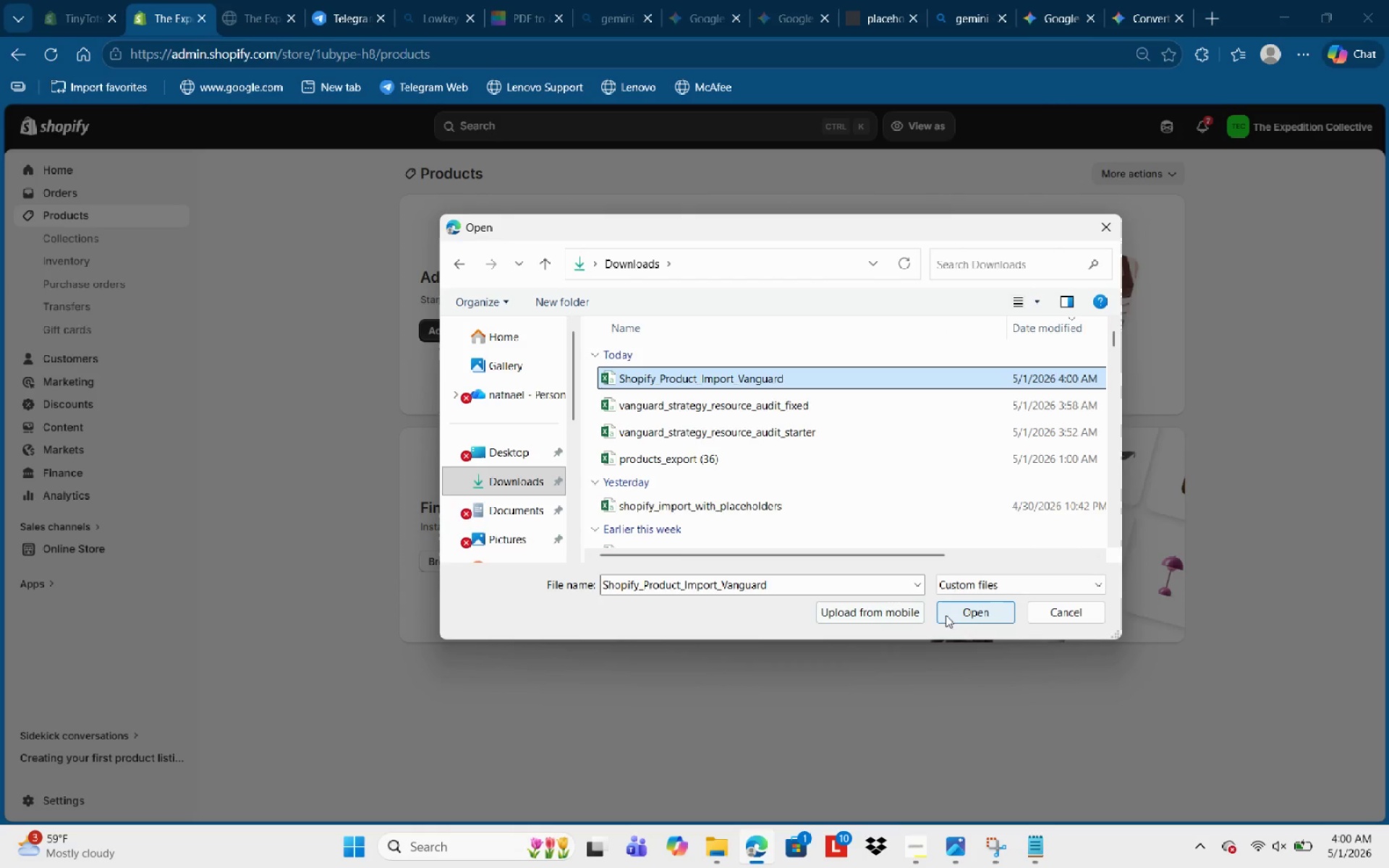 
left_click([949, 614])
 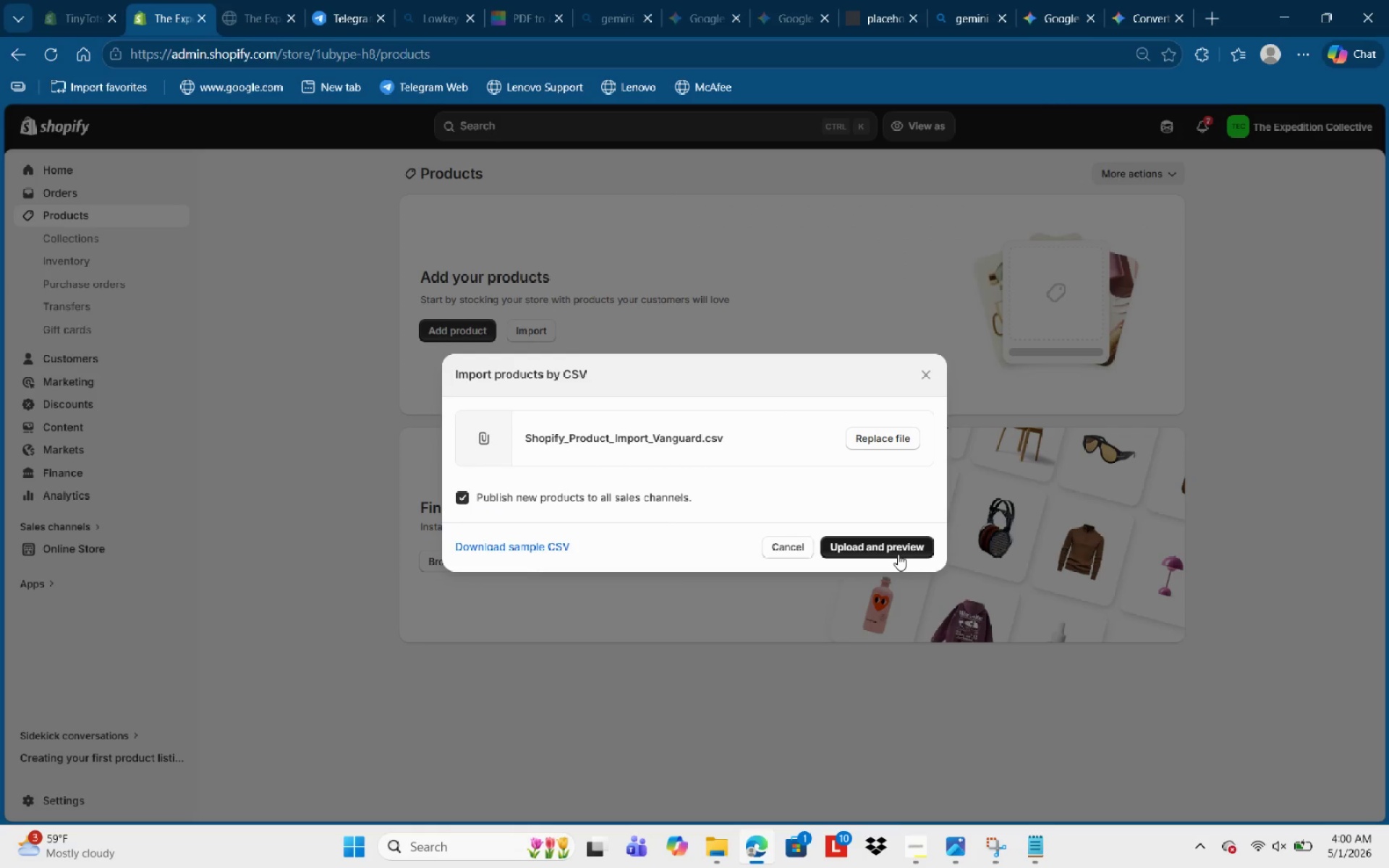 
left_click([896, 554])
 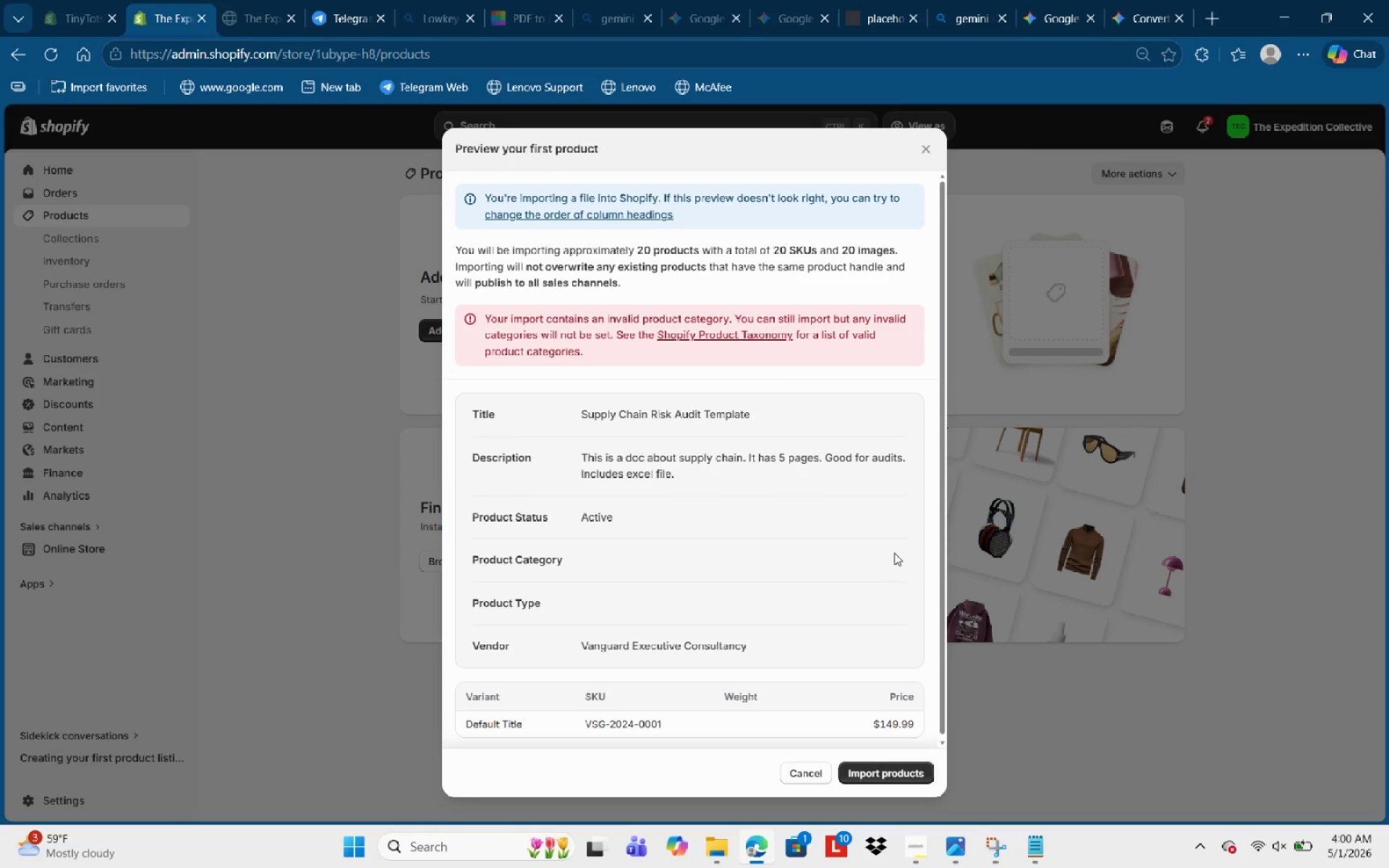 
wait(7.47)
 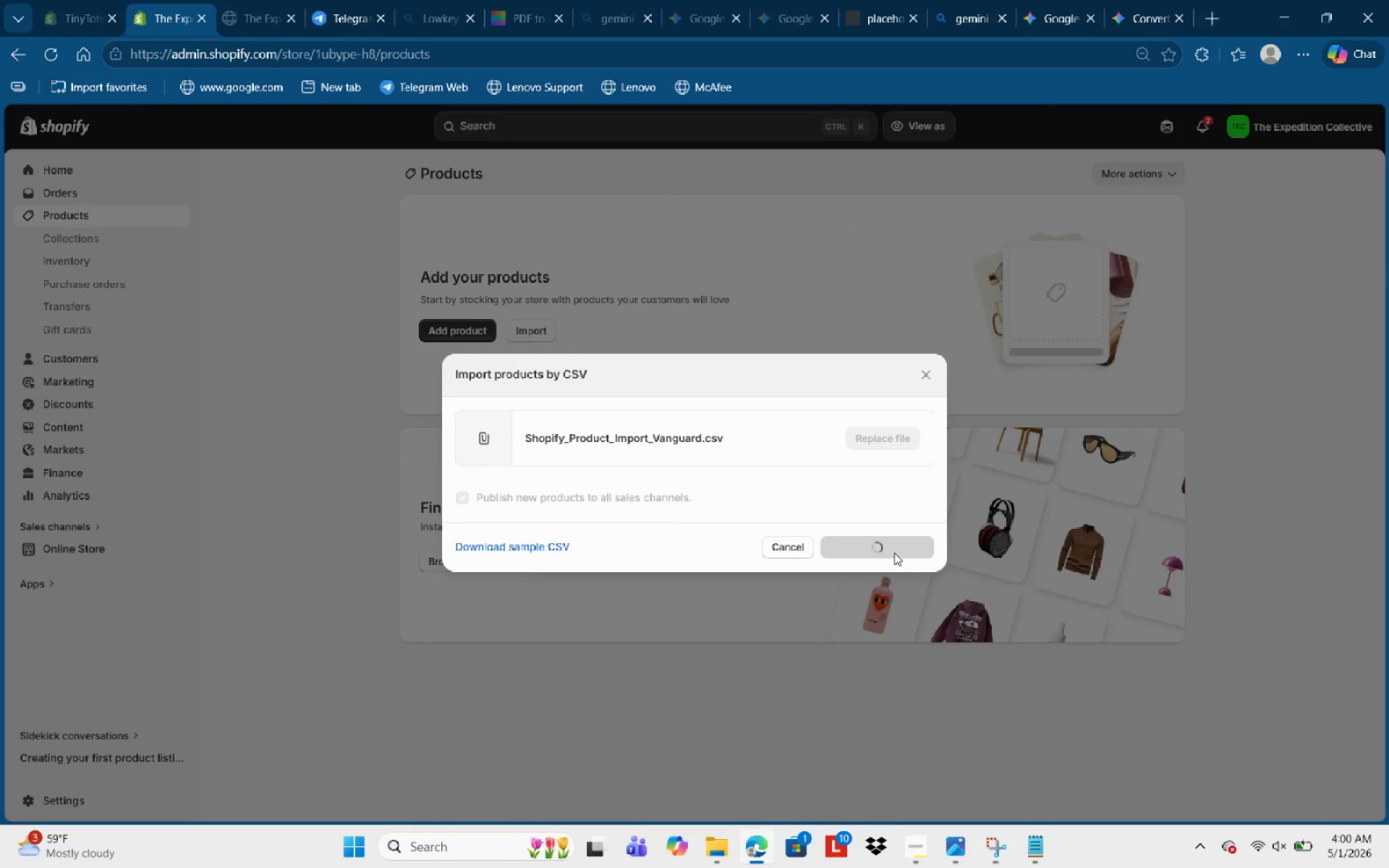 
scroll: coordinate [849, 563], scroll_direction: down, amount: 1.0
 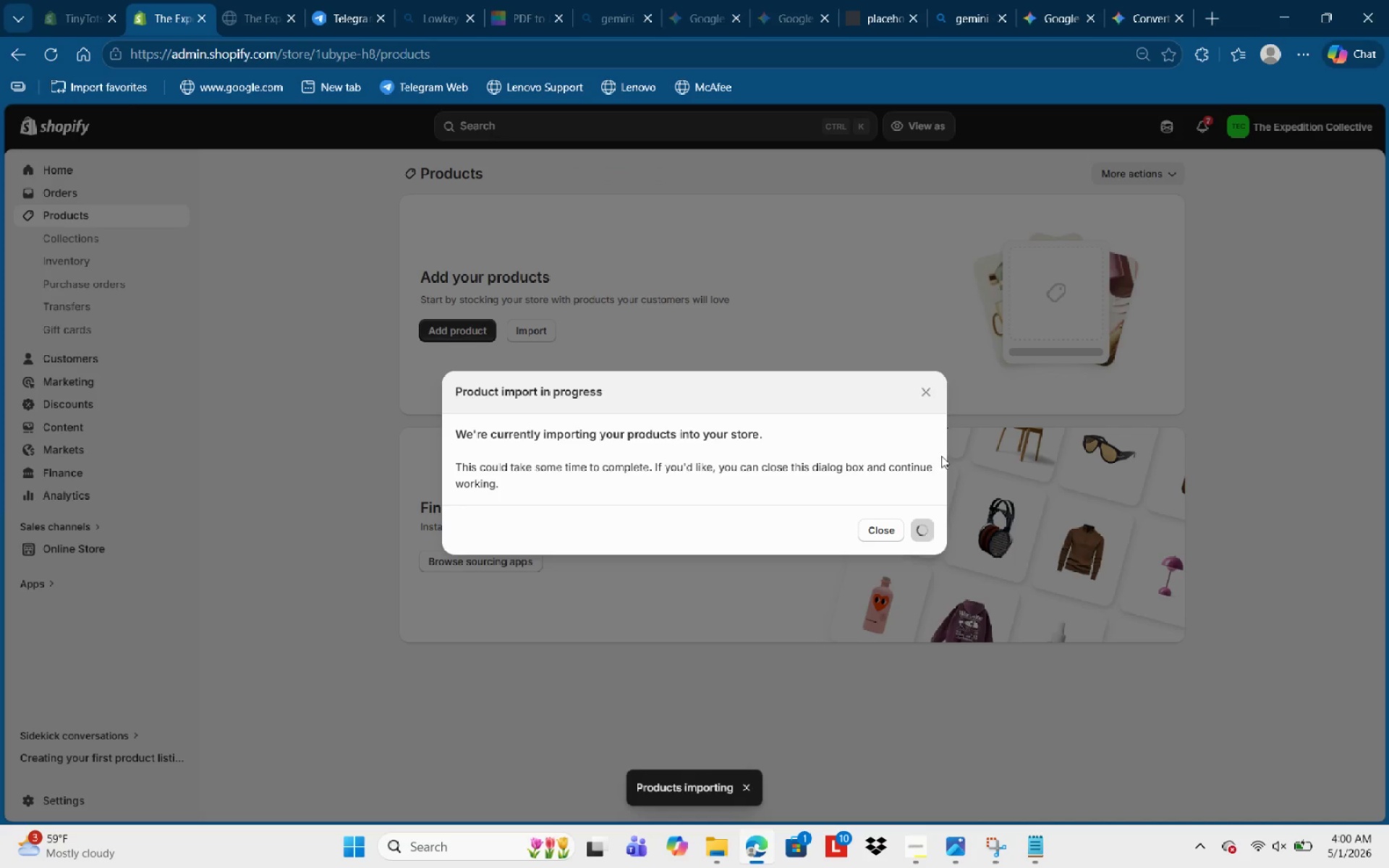 
left_click([1134, 0])
 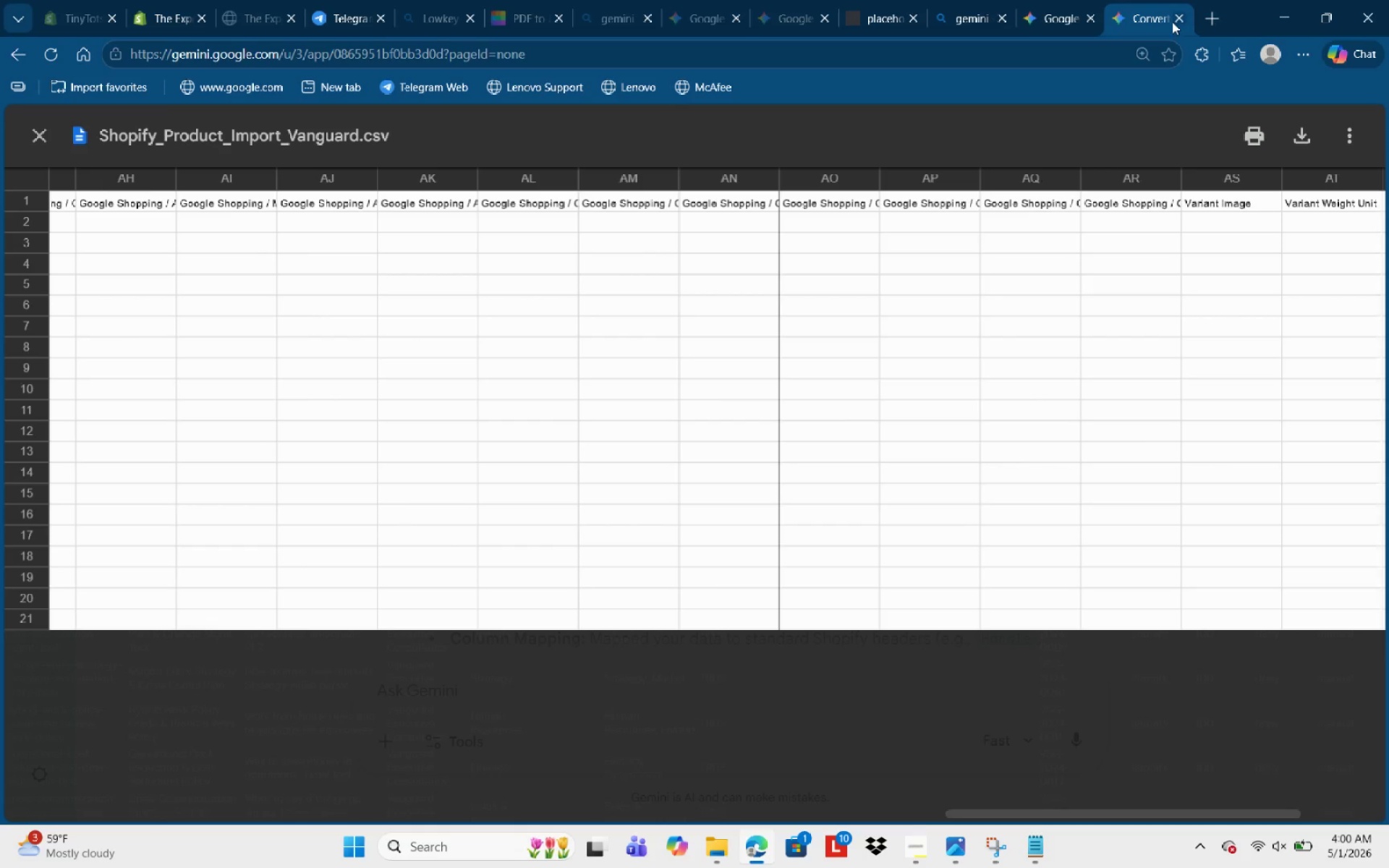 
left_click([1172, 19])
 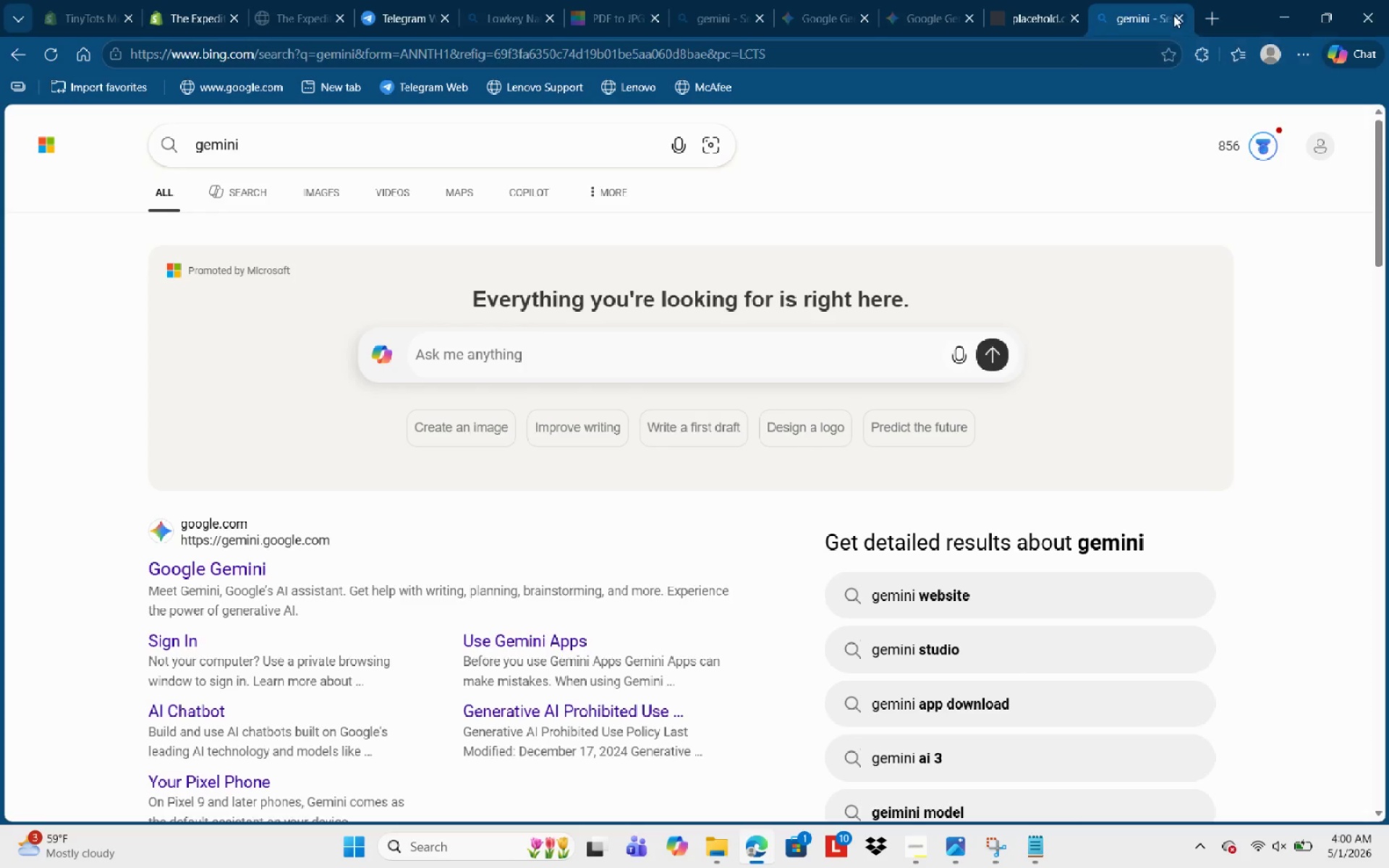 
wait(5.22)
 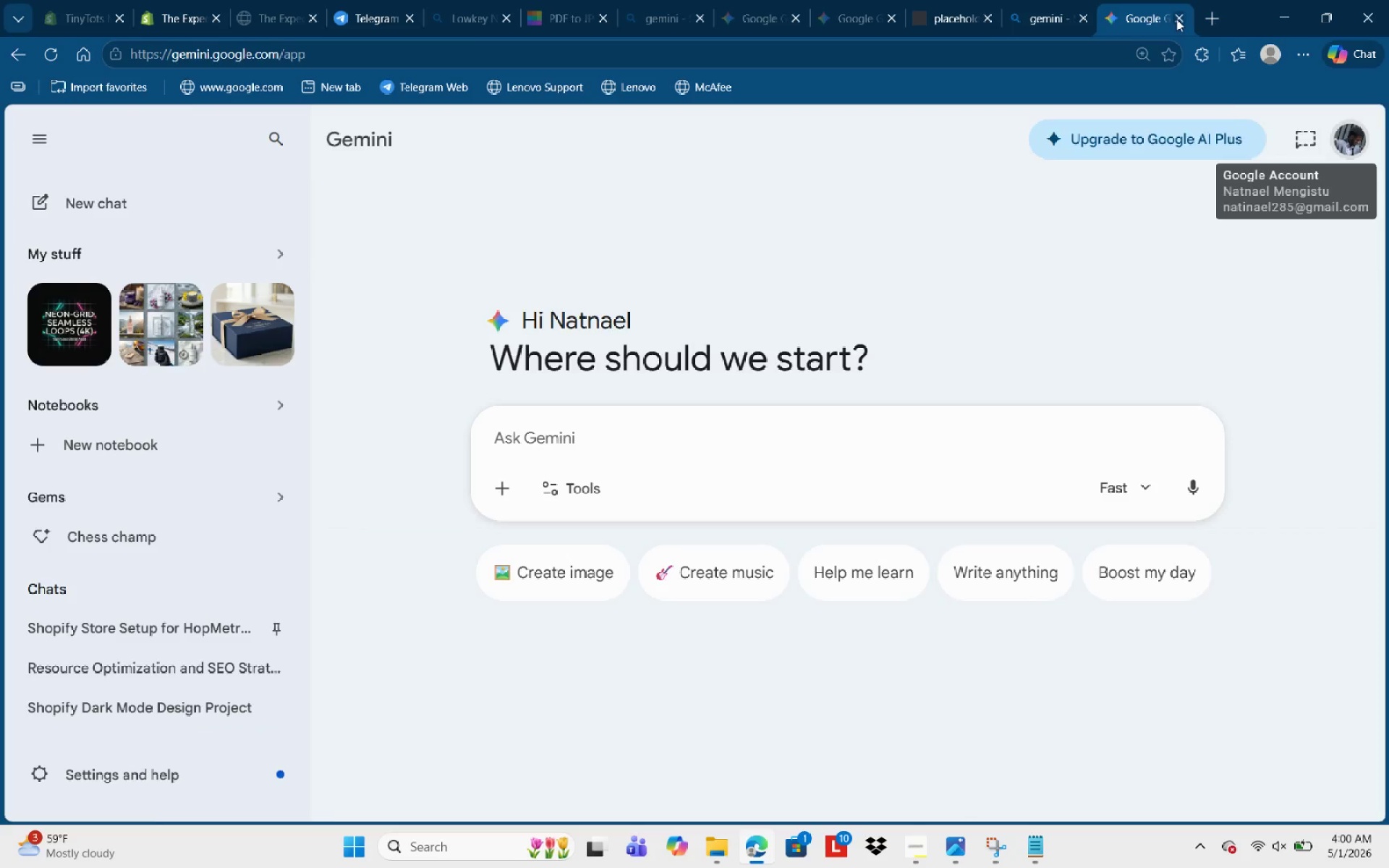 
left_click([188, 8])
 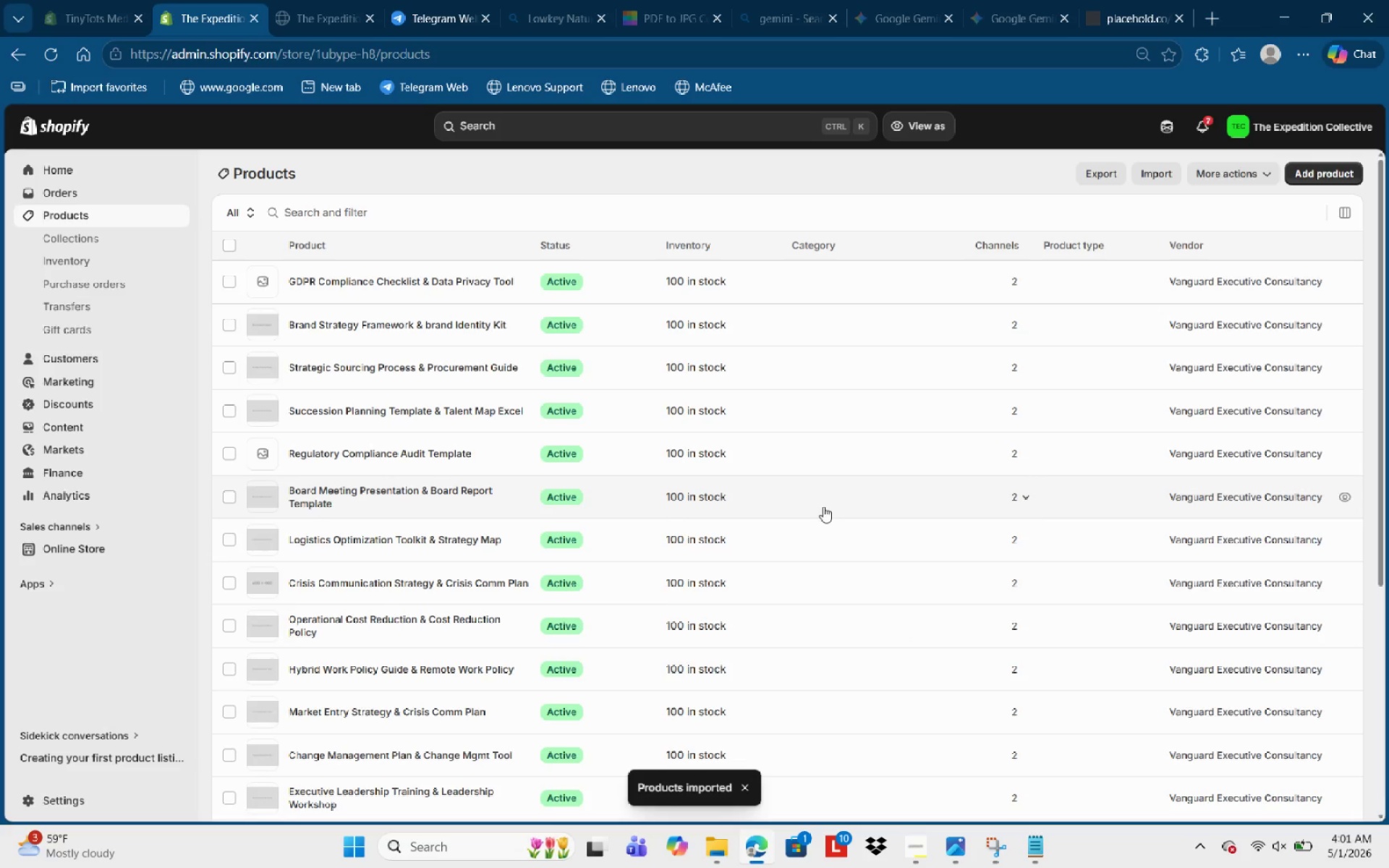 
wait(29.22)
 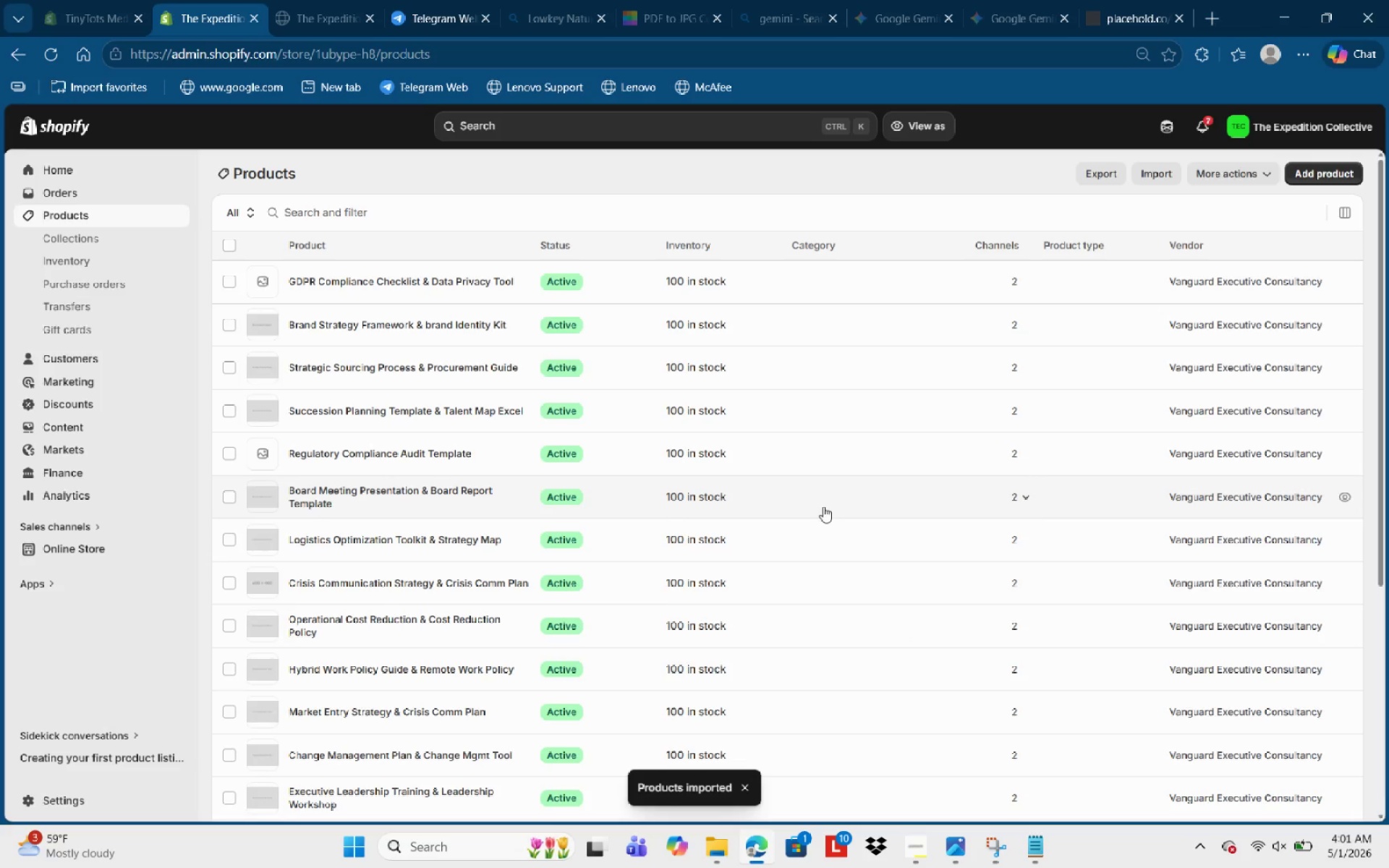 
scroll: coordinate [619, 646], scroll_direction: down, amount: 7.0
 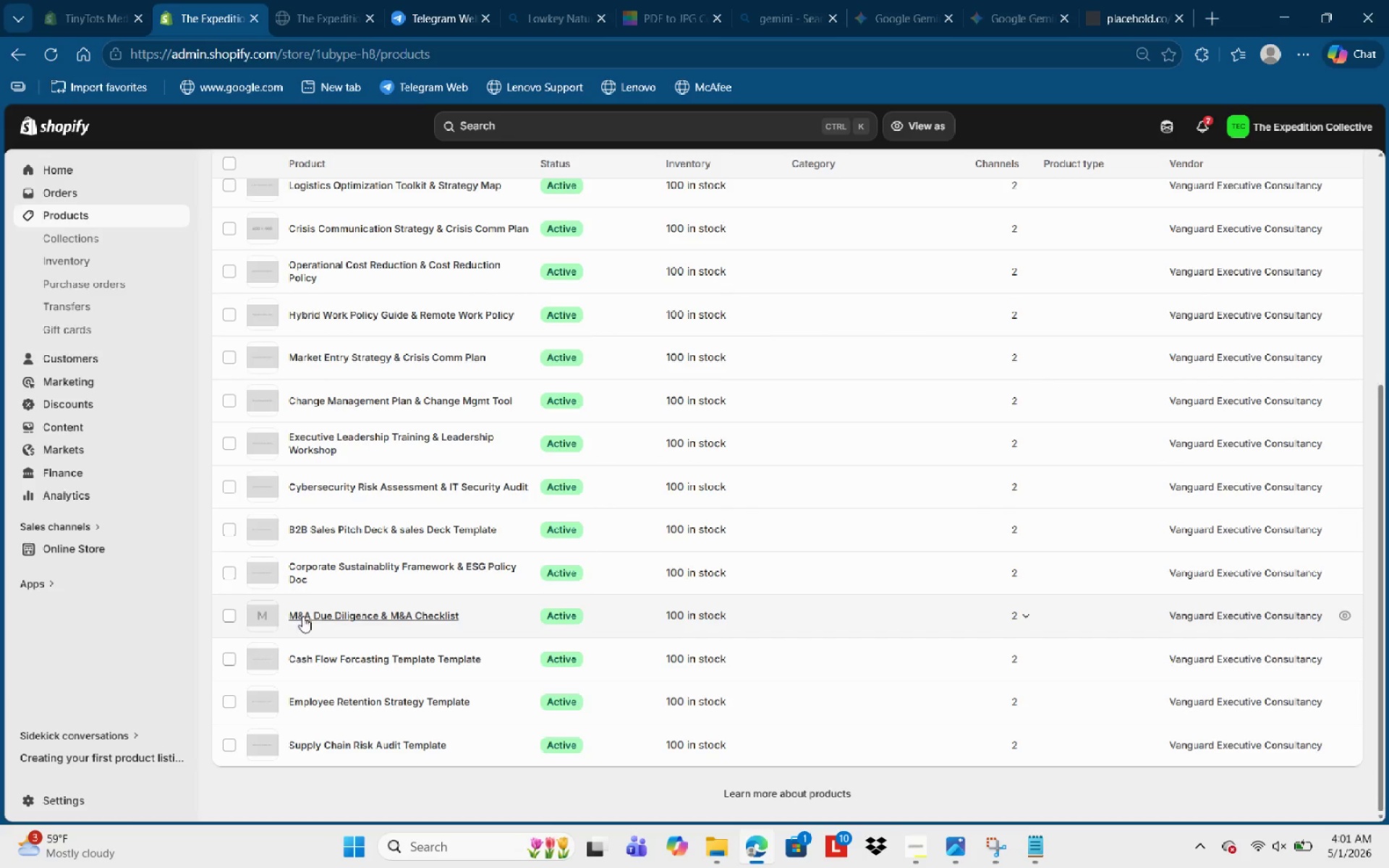 
left_click([315, 617])
 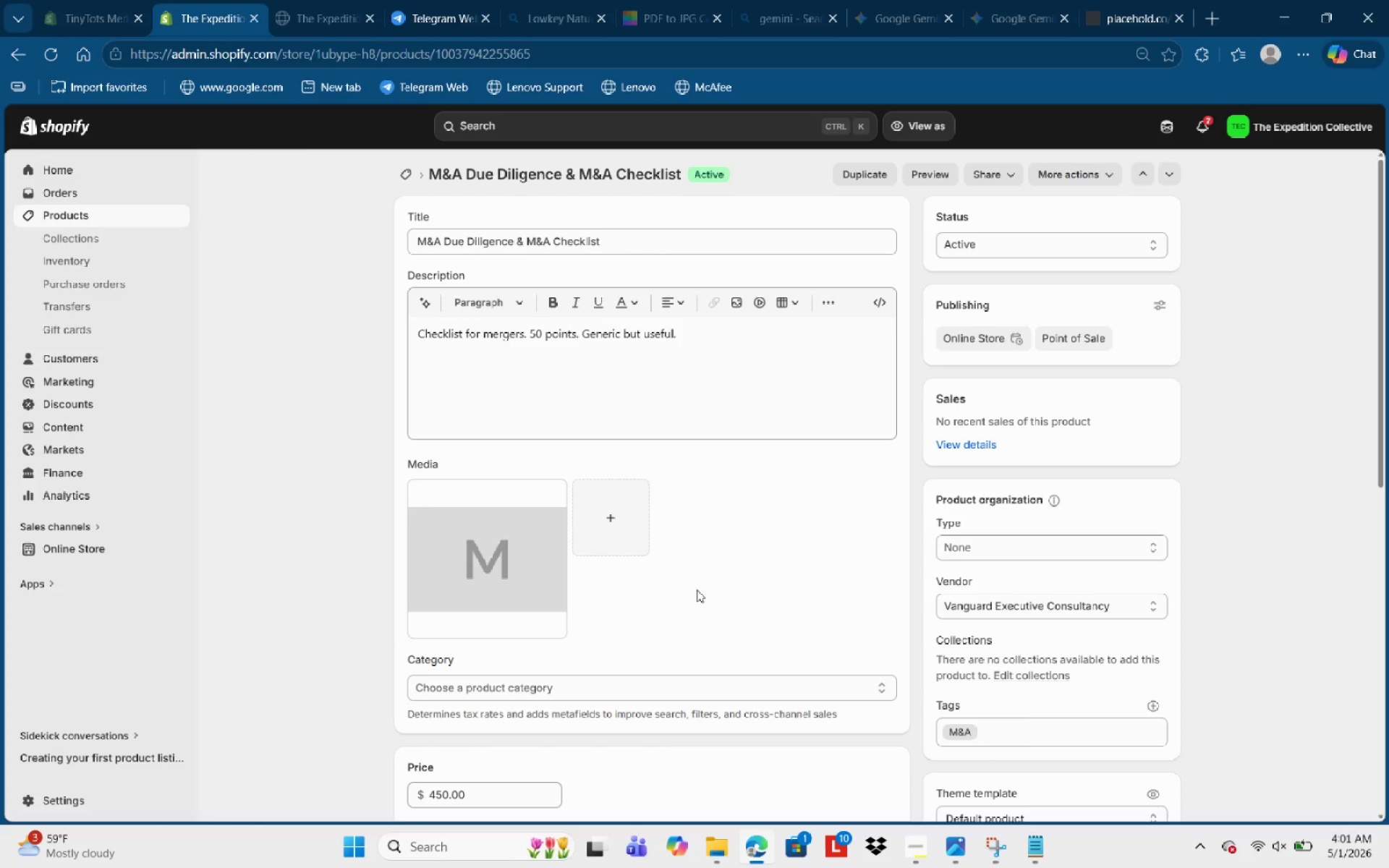 
wait(6.3)
 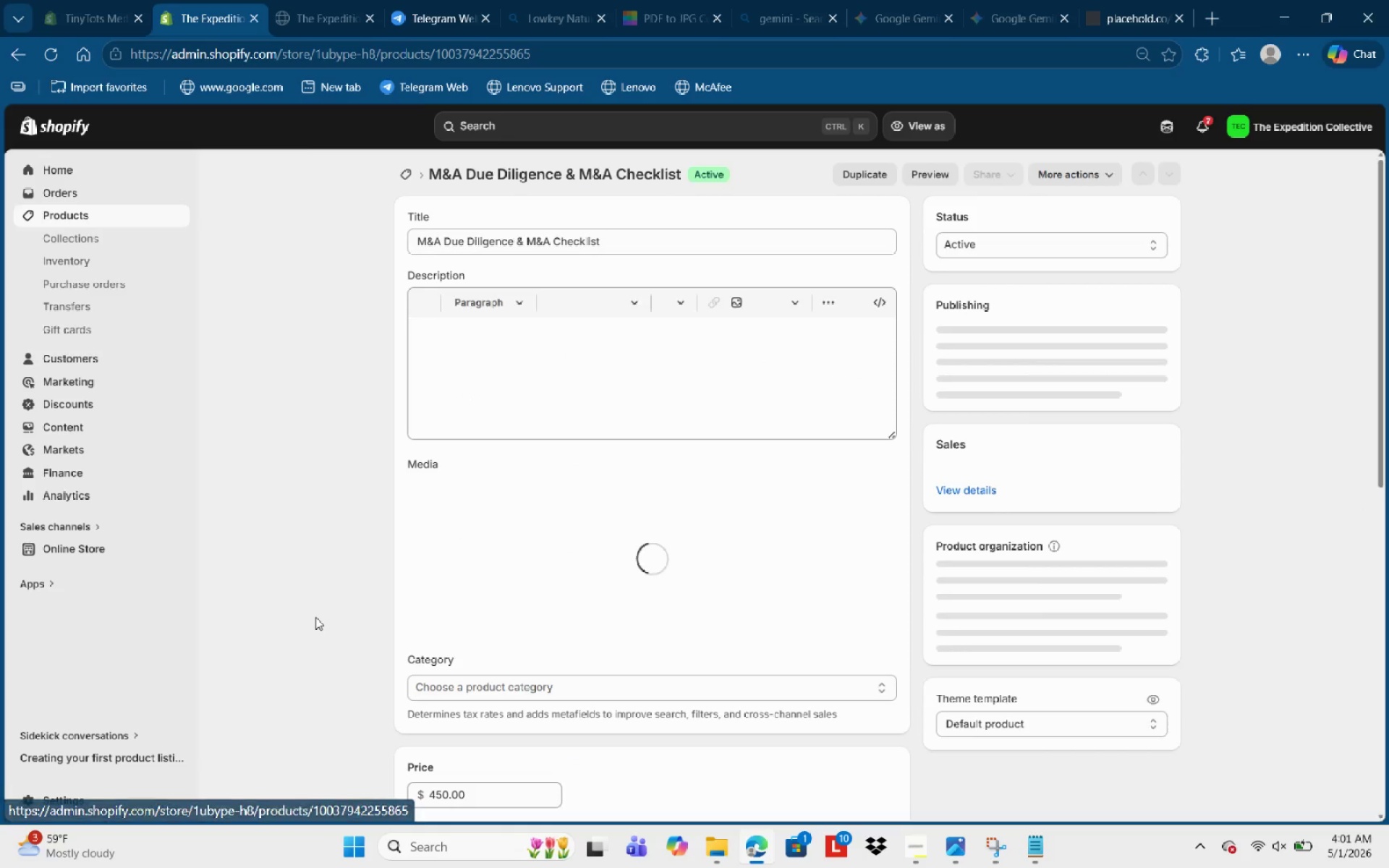 
scroll: coordinate [764, 594], scroll_direction: up, amount: 1.0
 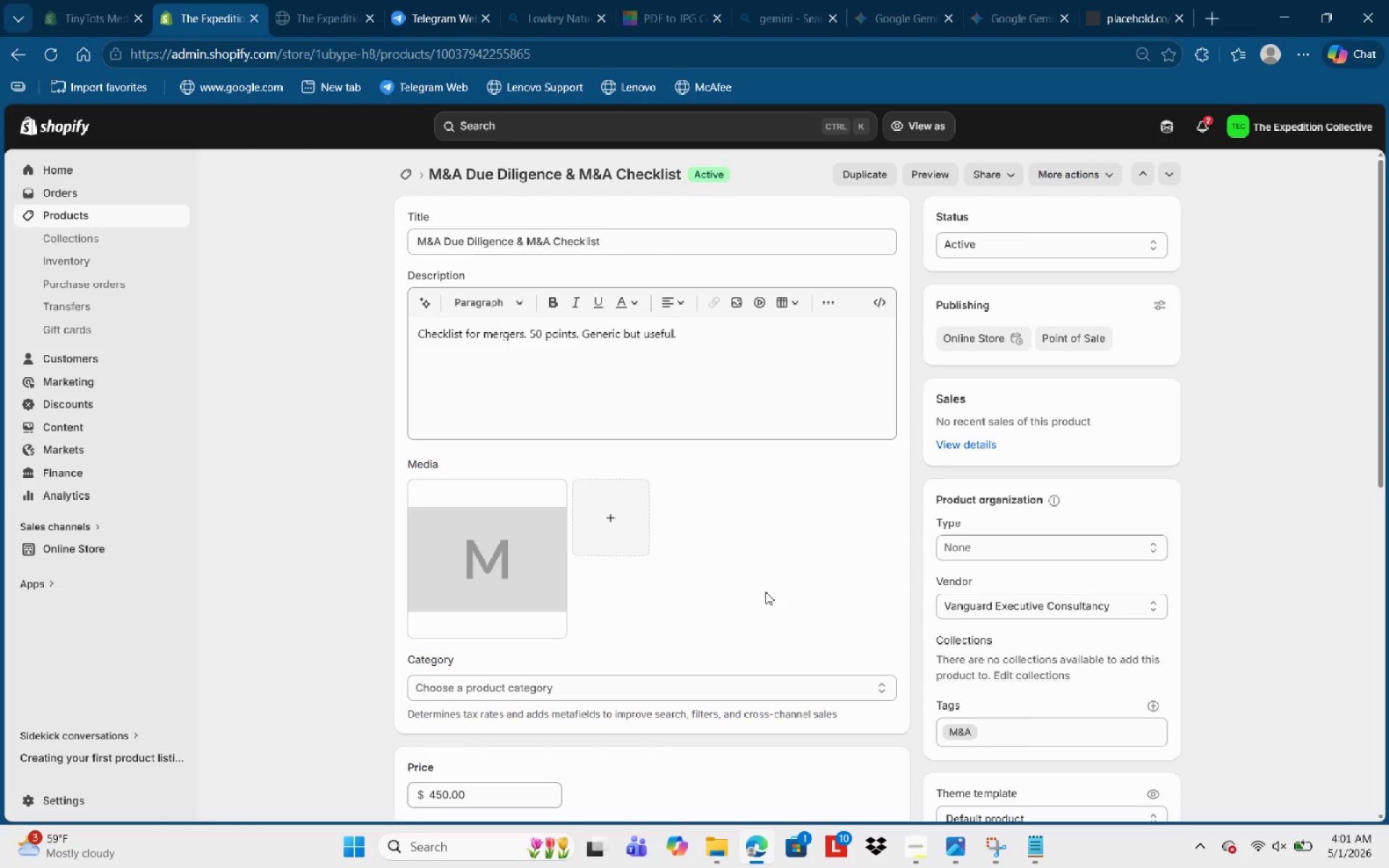 
scroll: coordinate [765, 592], scroll_direction: down, amount: 1.0
 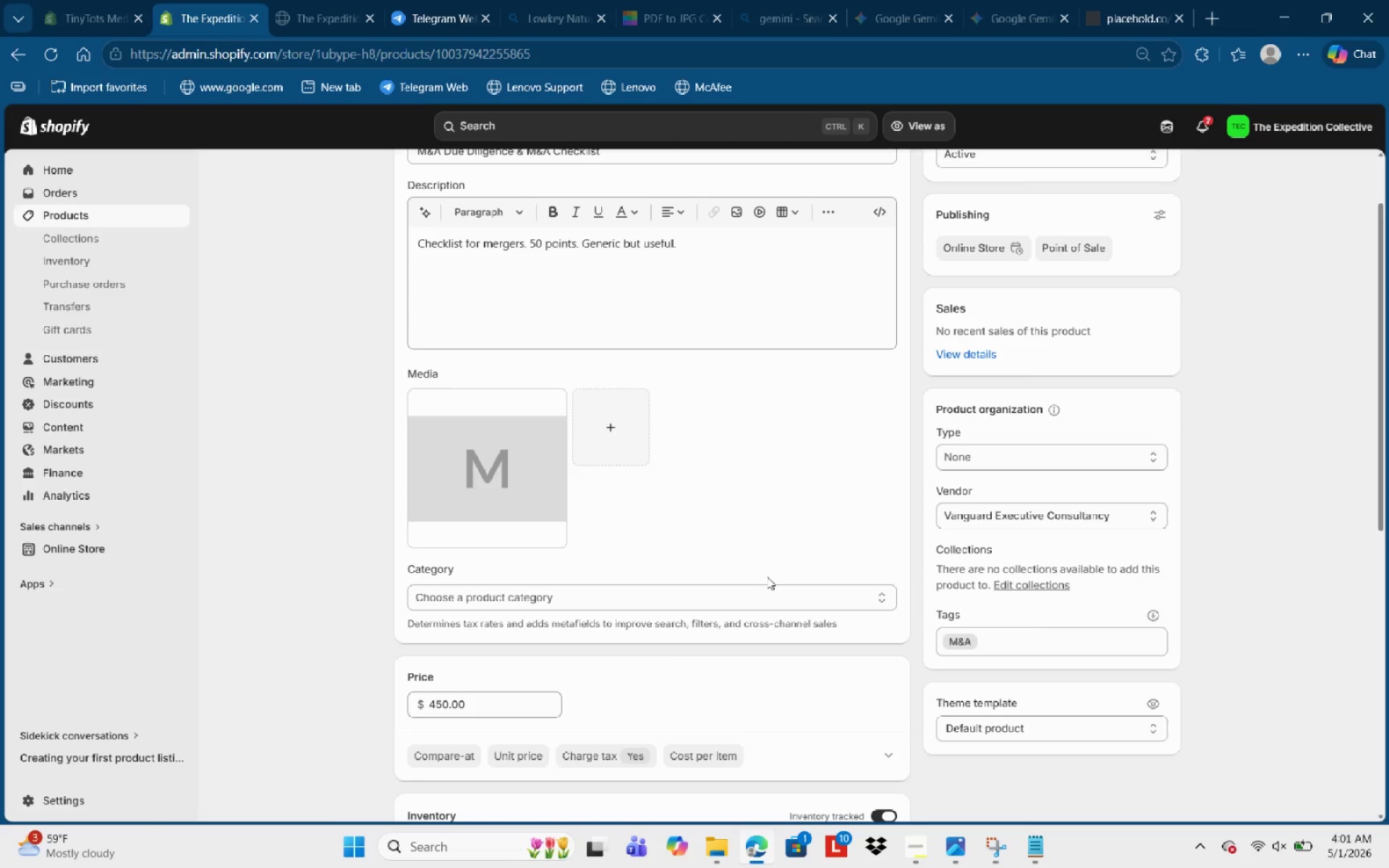 
scroll: coordinate [767, 575], scroll_direction: up, amount: 4.0
 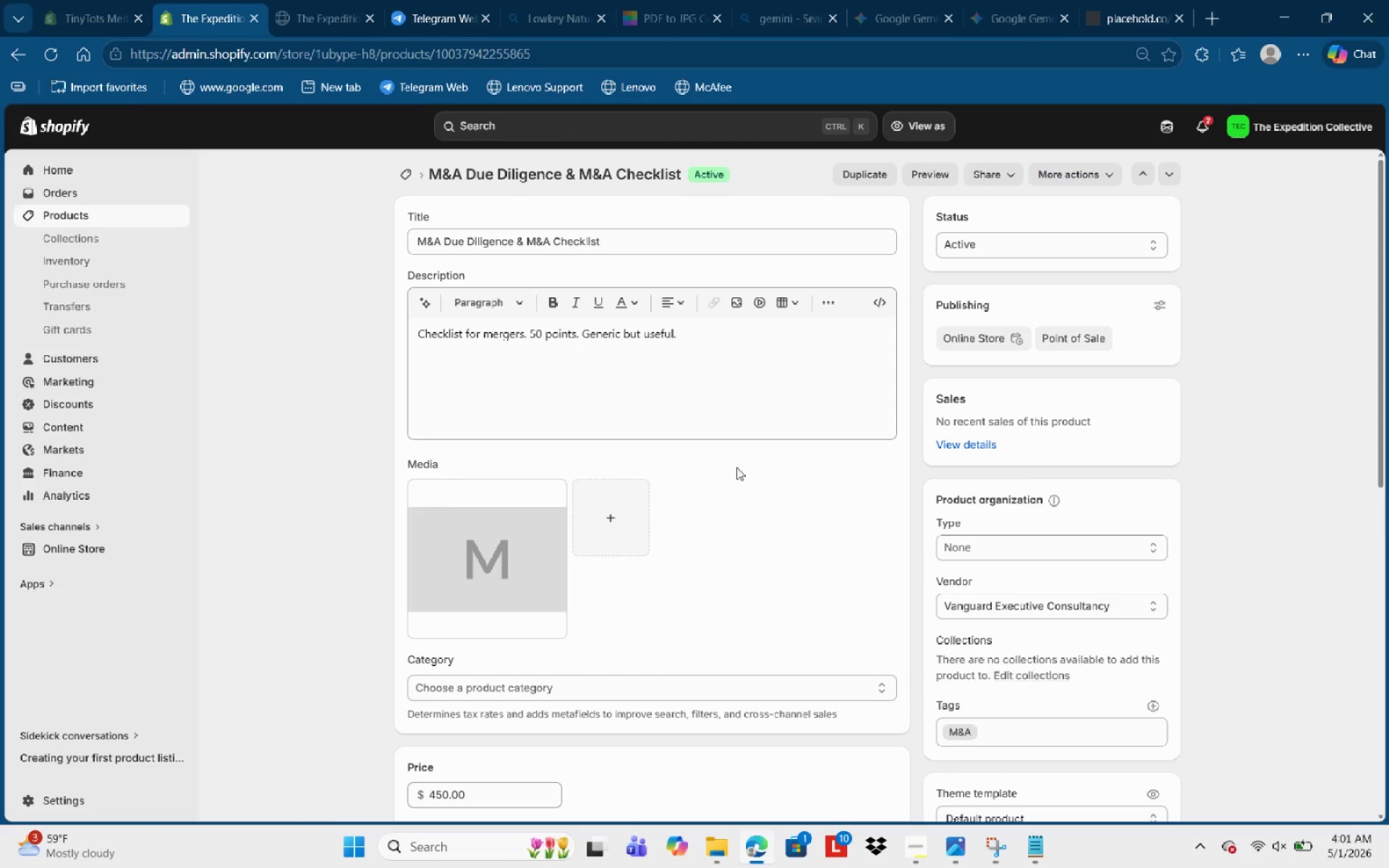 
wait(8.49)
 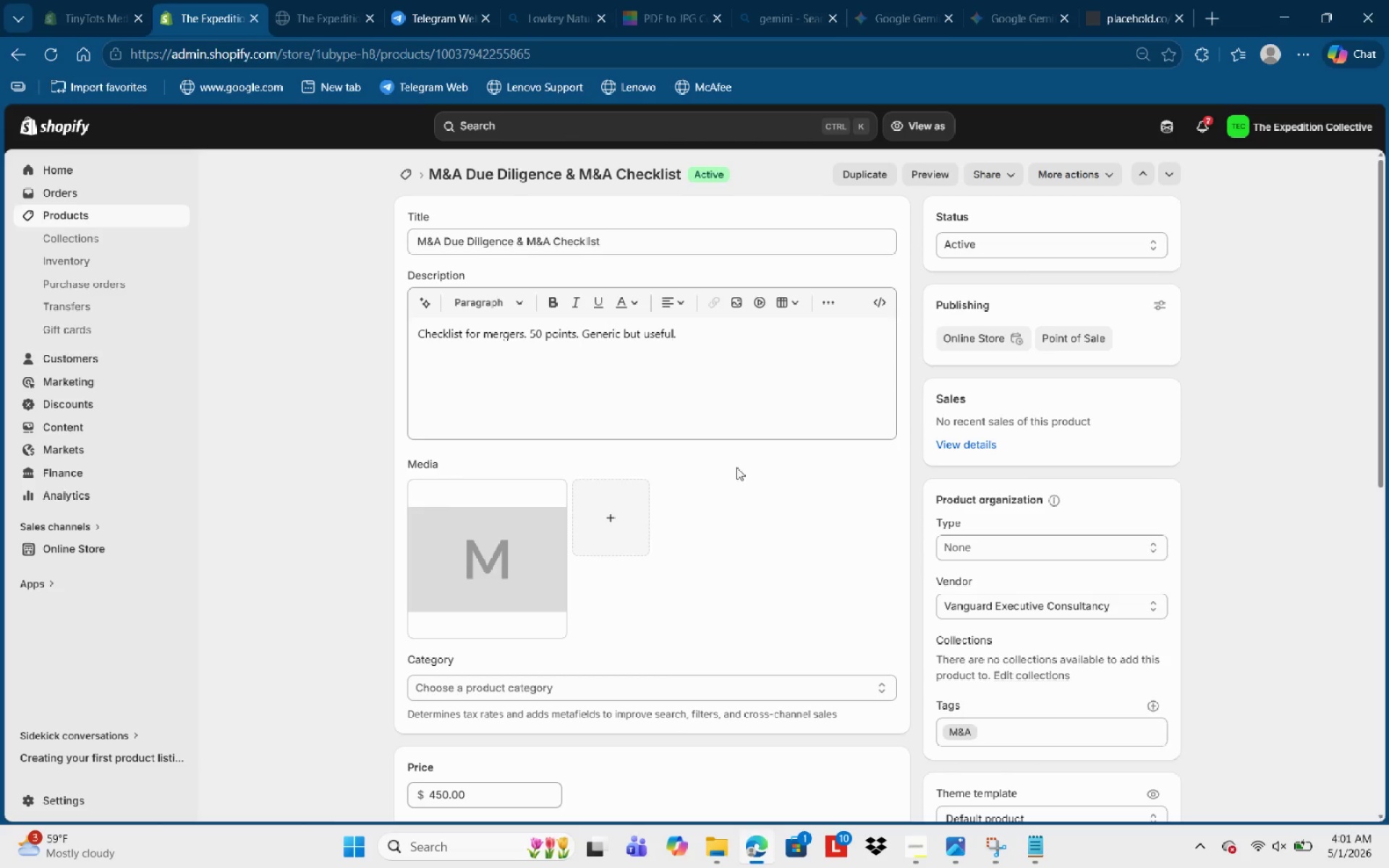 
left_click([337, 279])
 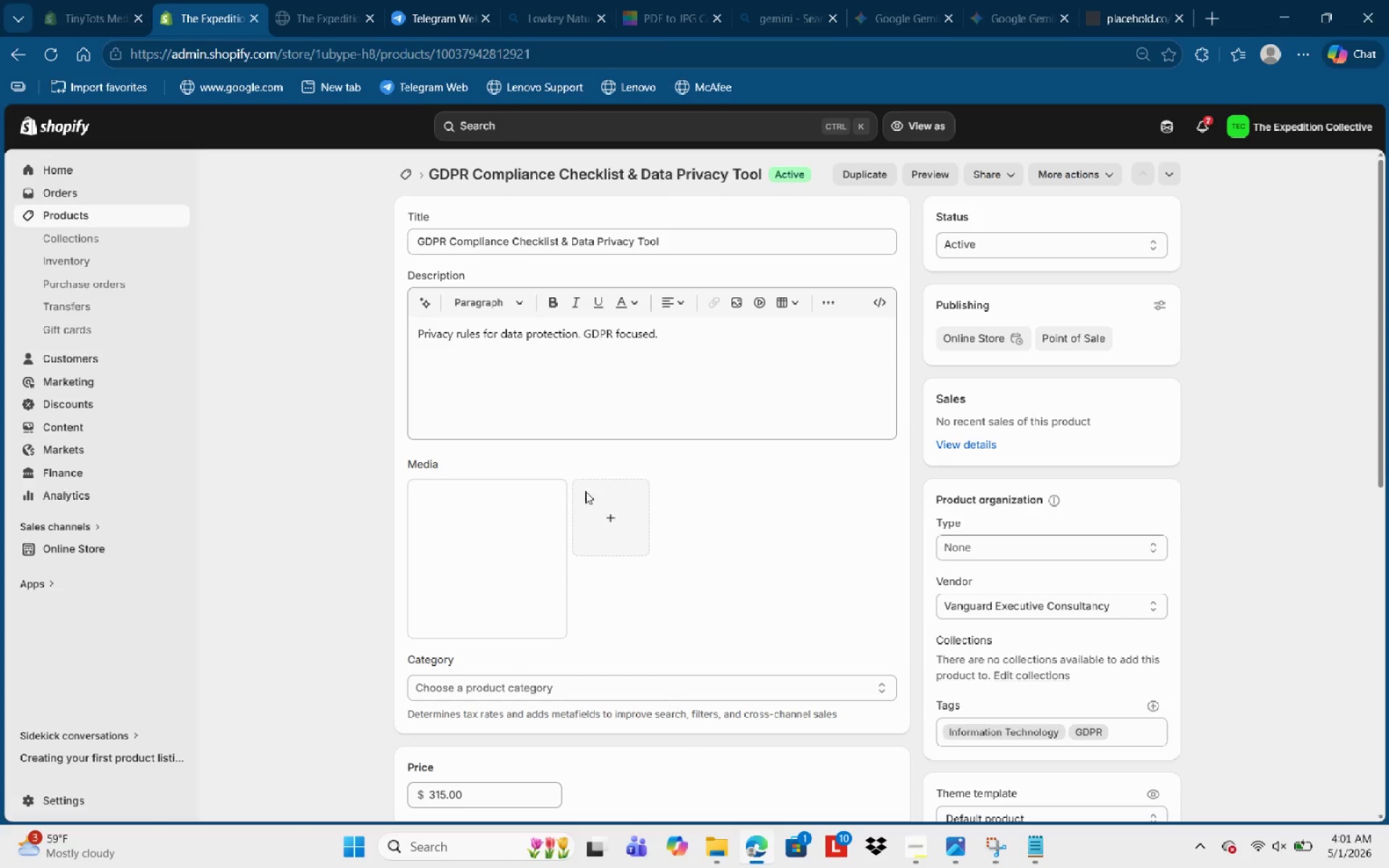 
left_click([506, 546])
 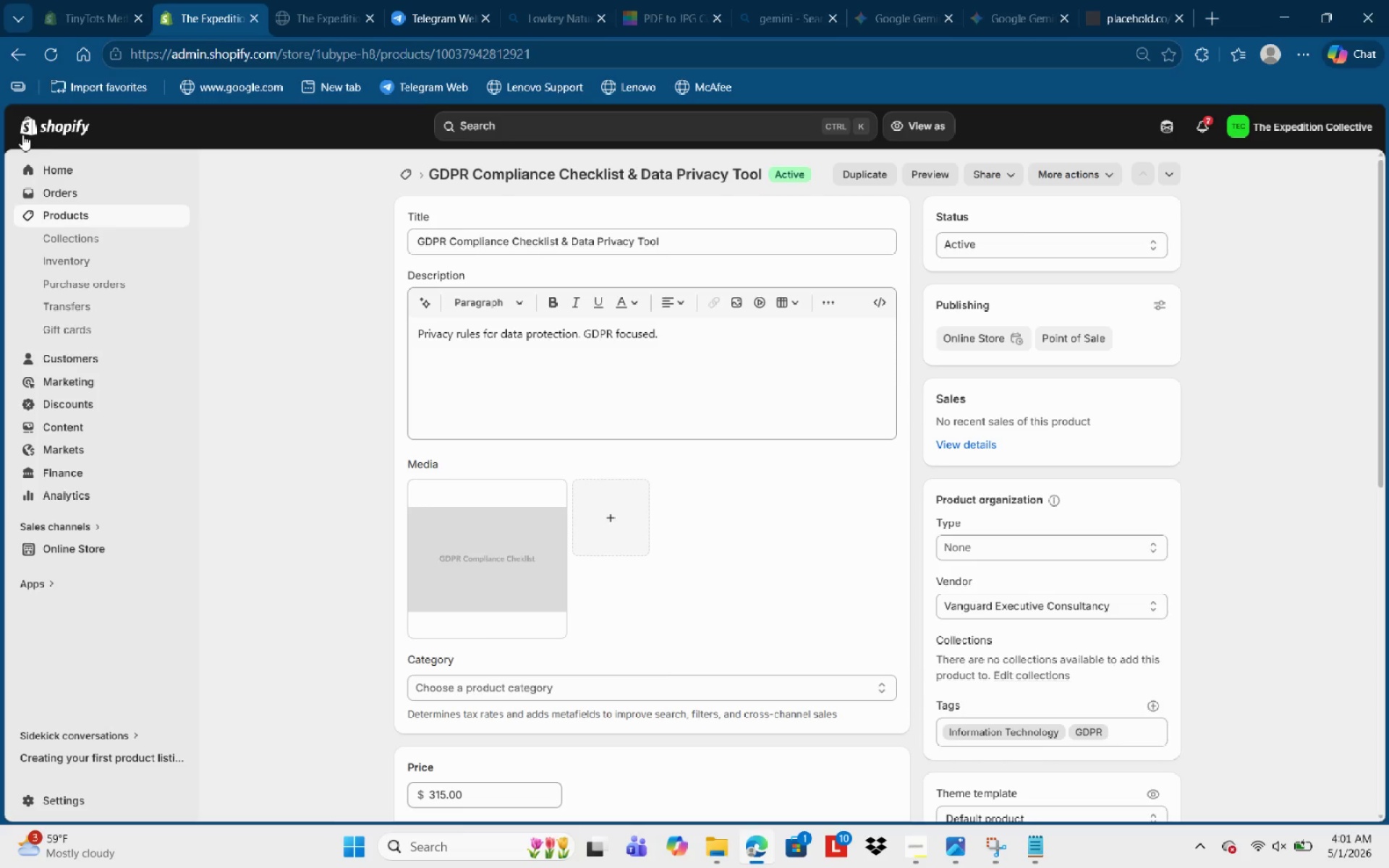 
wait(5.48)
 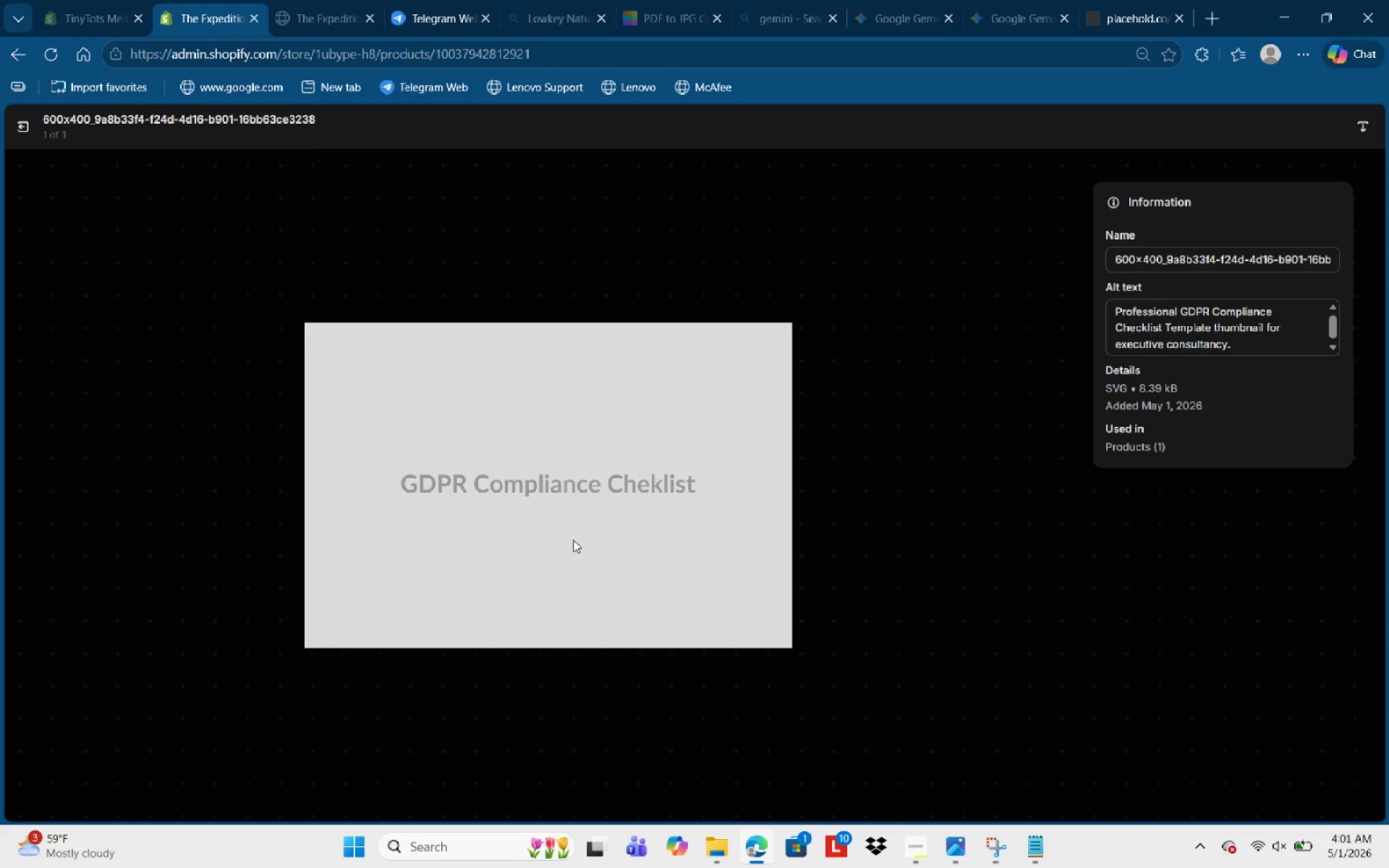 
left_click([77, 211])
 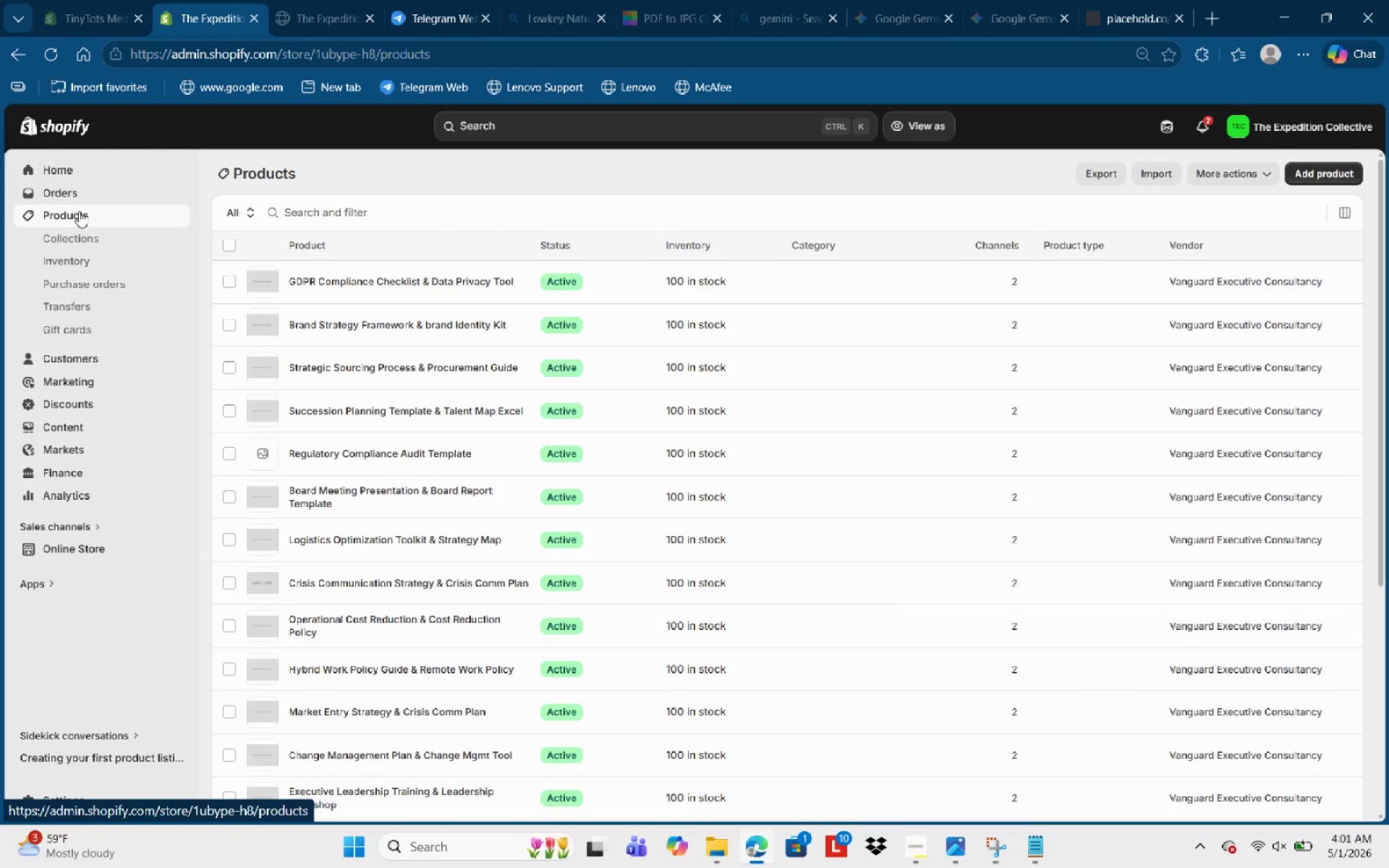 
wait(9.27)
 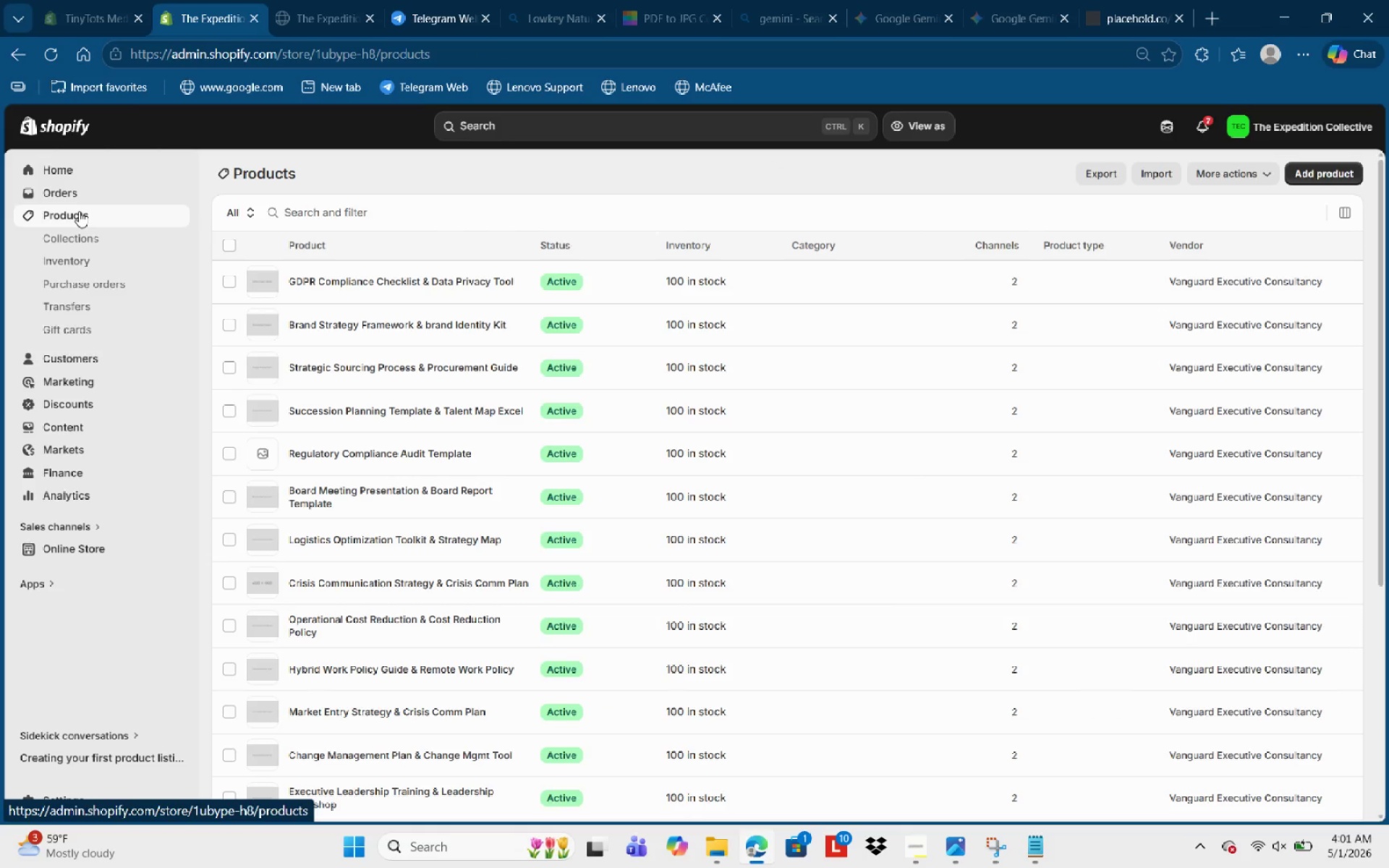 
left_click([375, 585])
 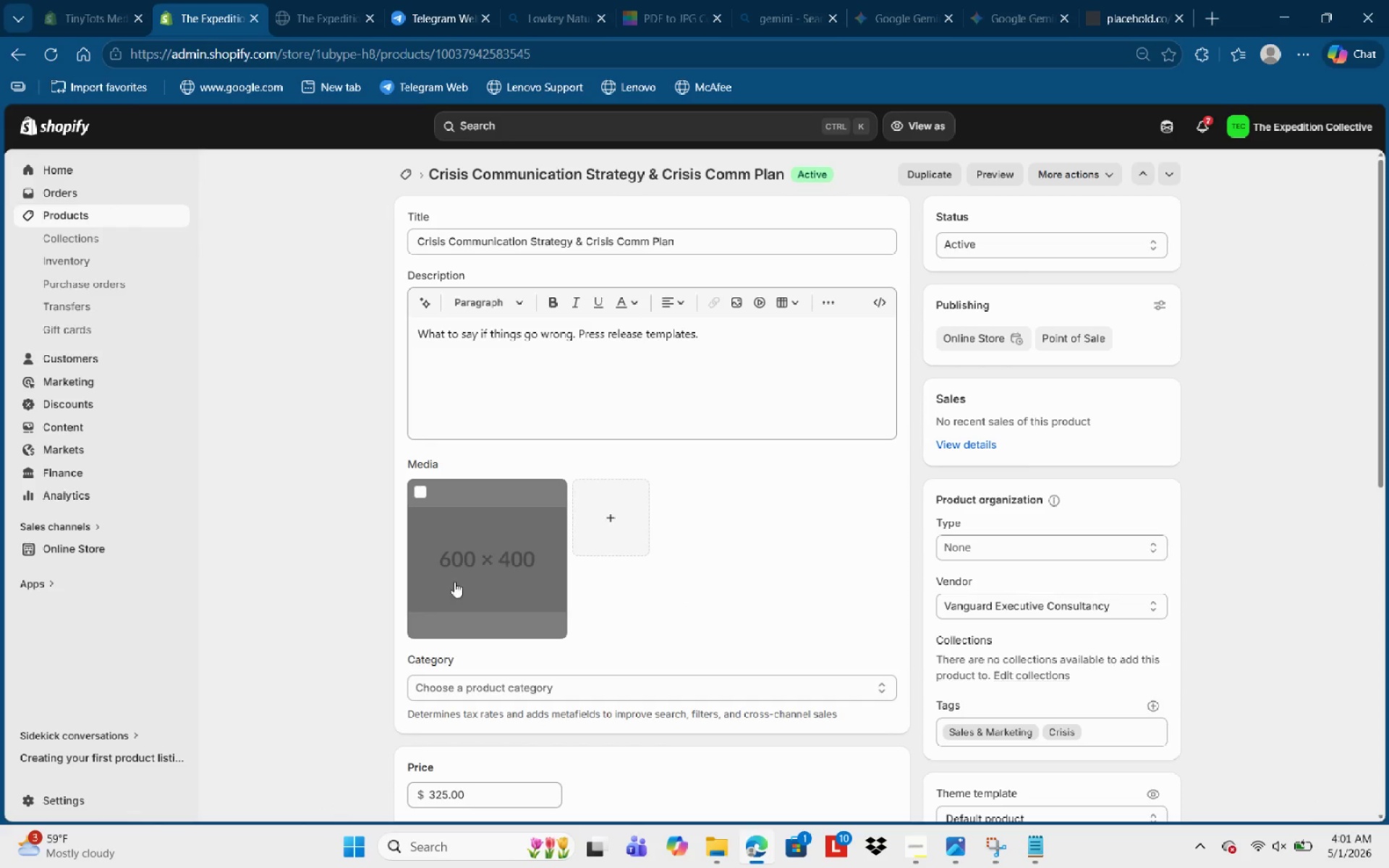 
left_click([689, 512])
 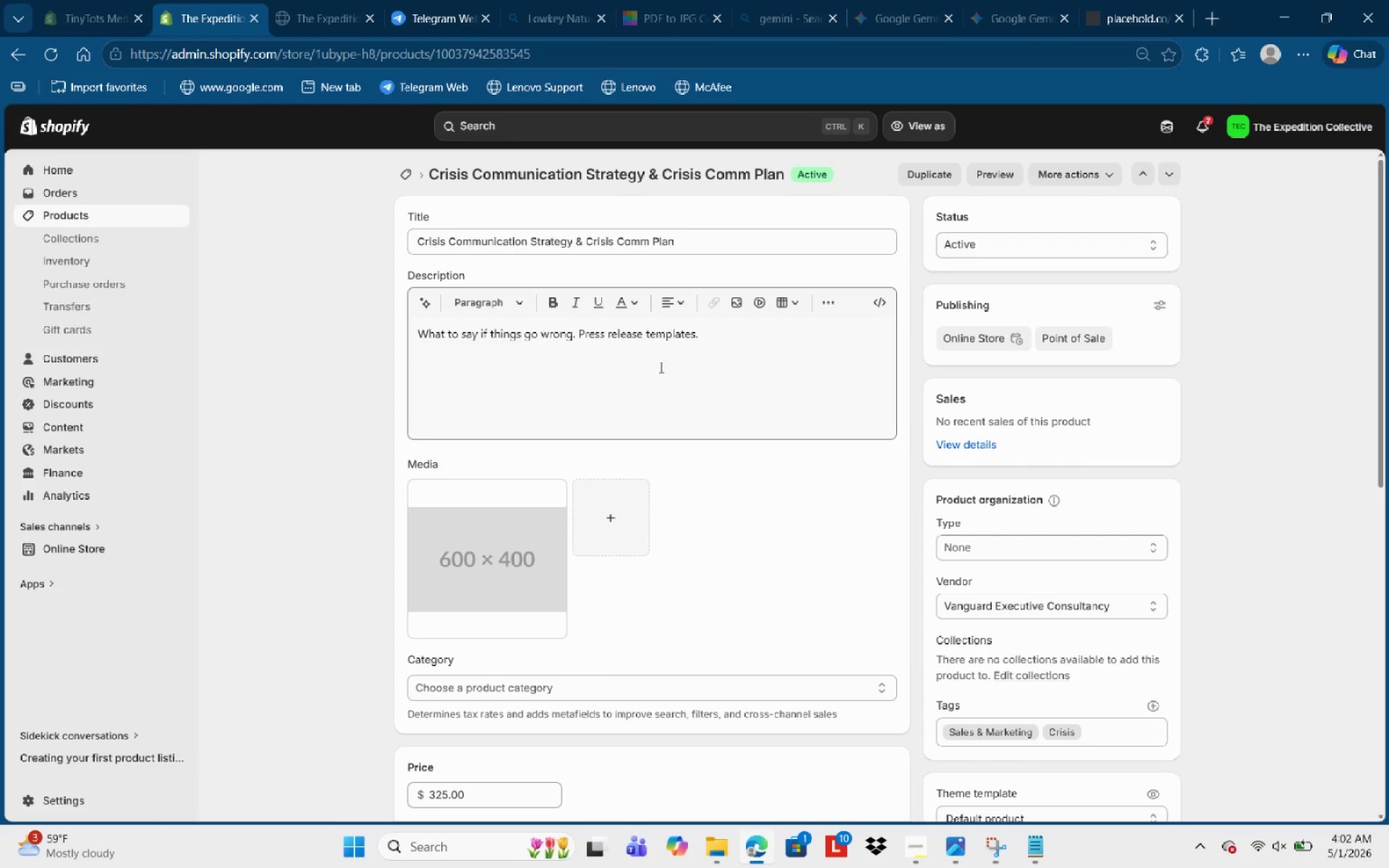 
wait(5.03)
 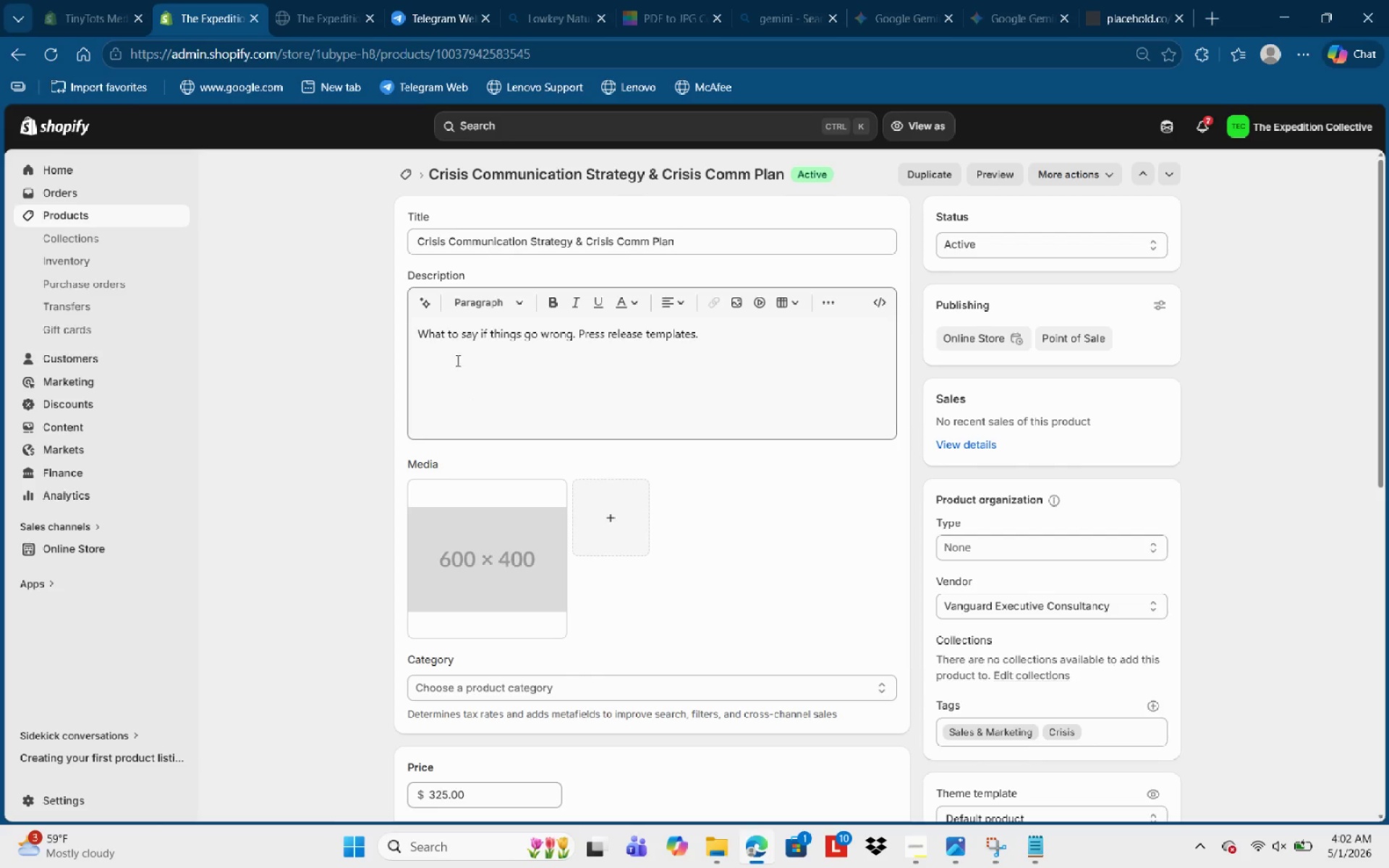 
scroll: coordinate [672, 552], scroll_direction: down, amount: 8.0
 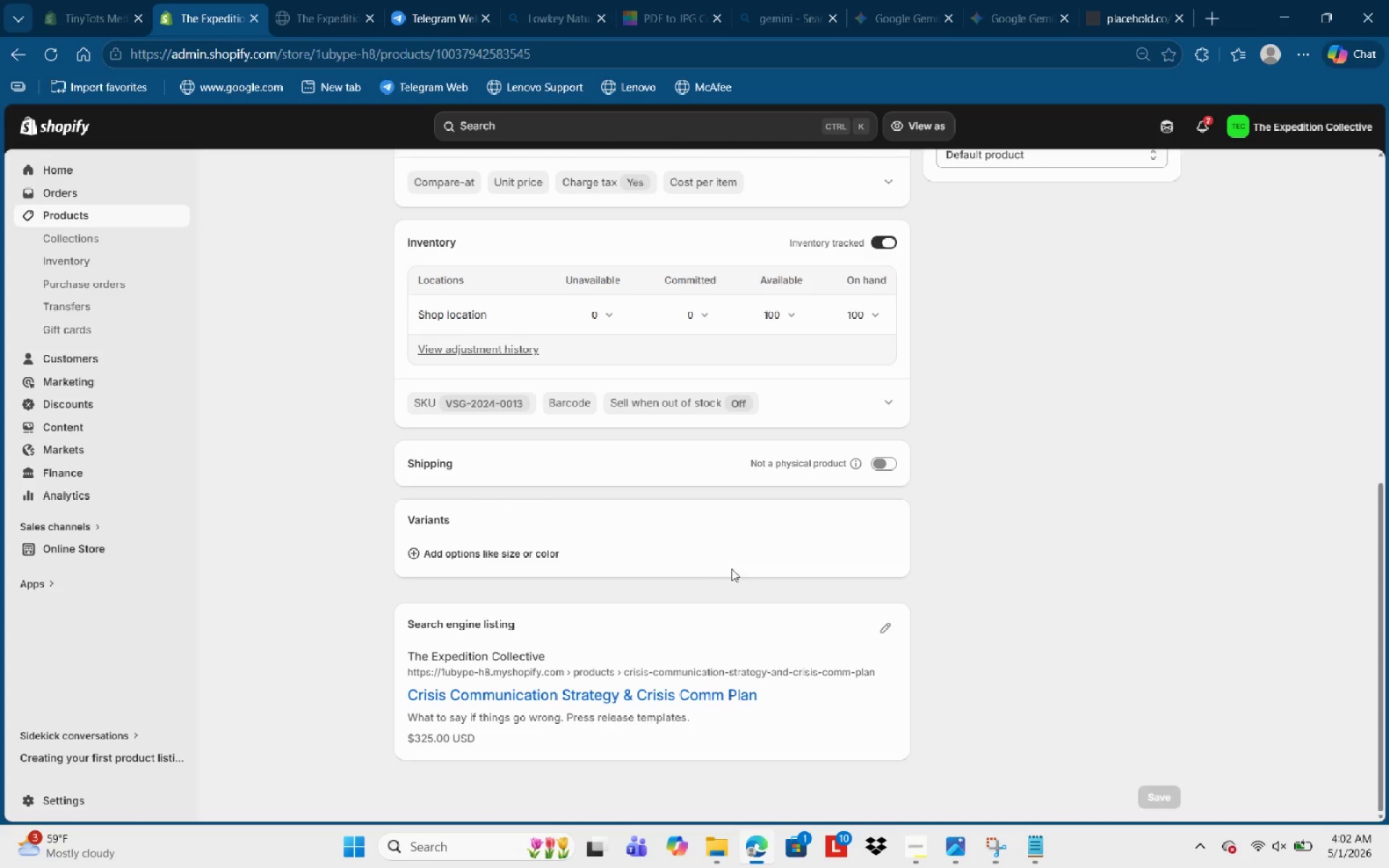 
wait(5.42)
 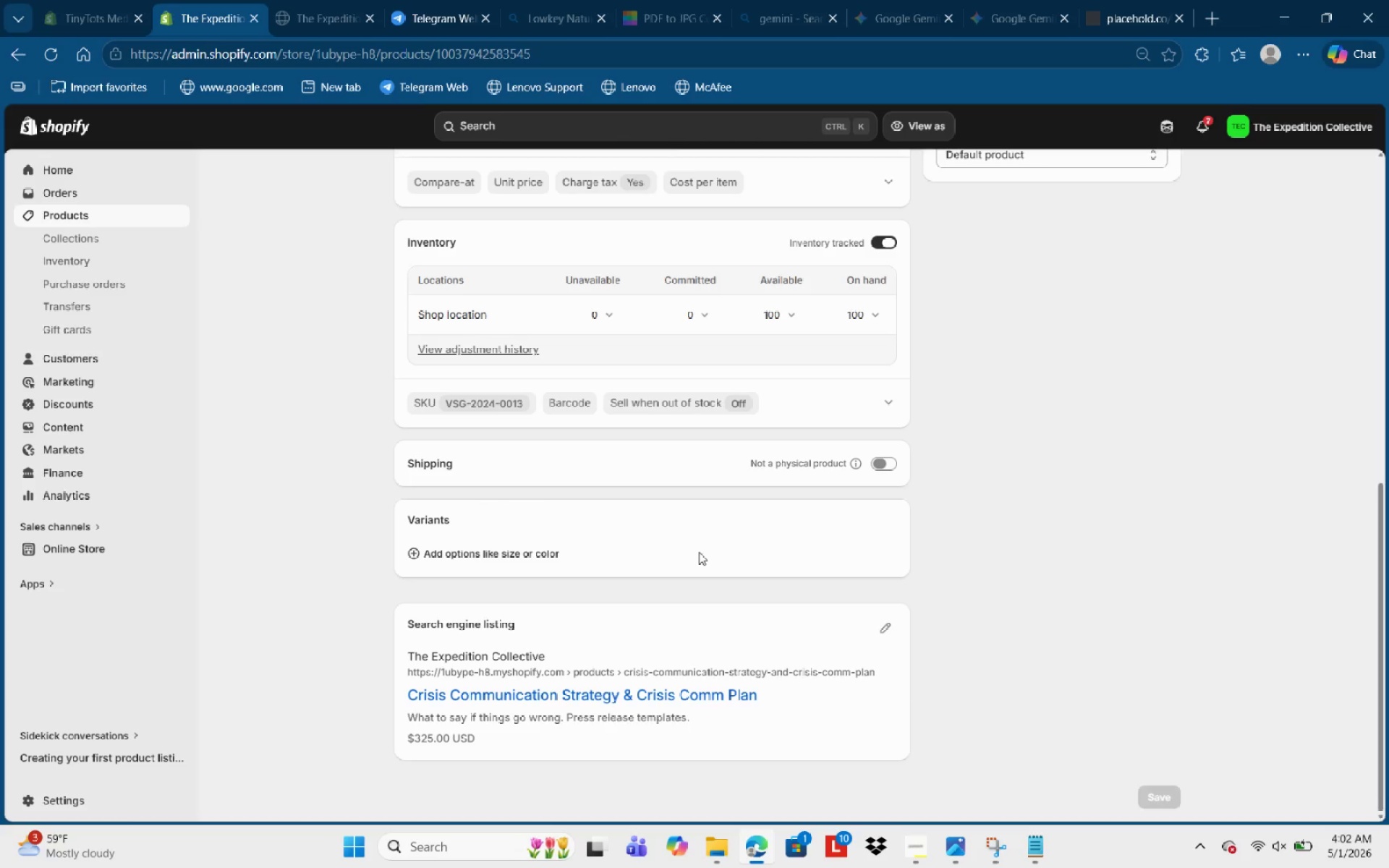 
scroll: coordinate [750, 579], scroll_direction: up, amount: 10.0
 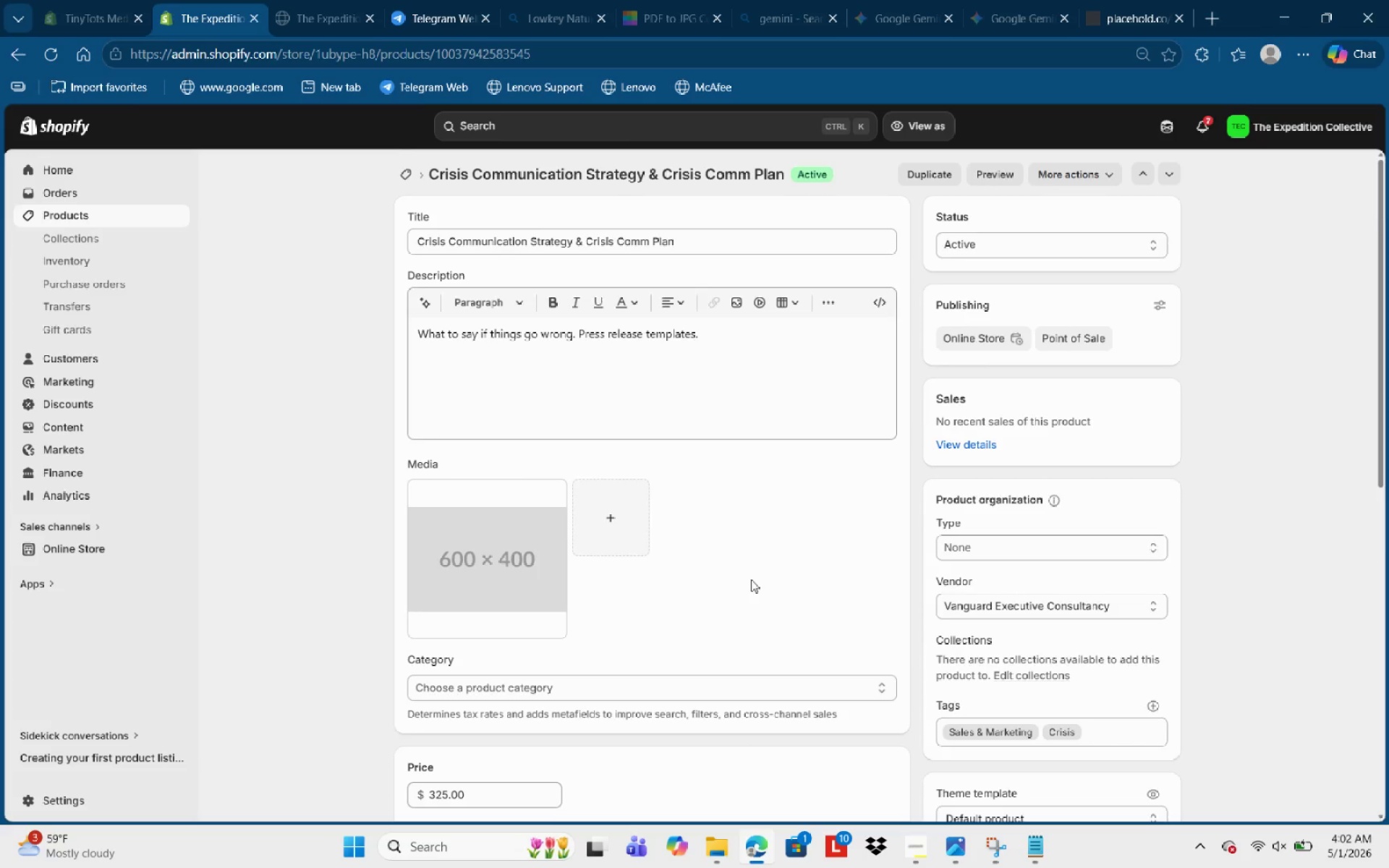 
scroll: coordinate [748, 583], scroll_direction: down, amount: 14.0
 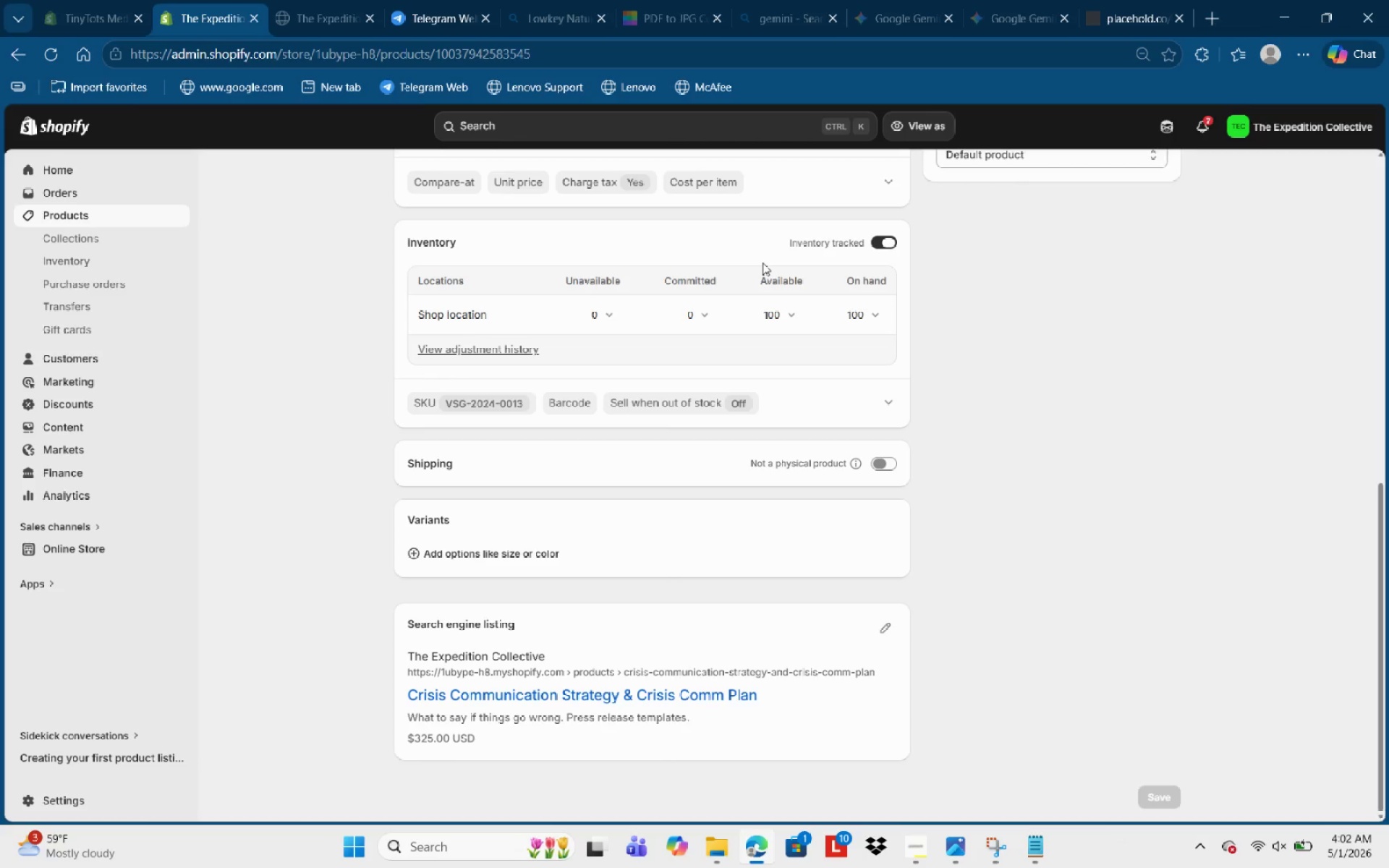 
wait(24.67)
 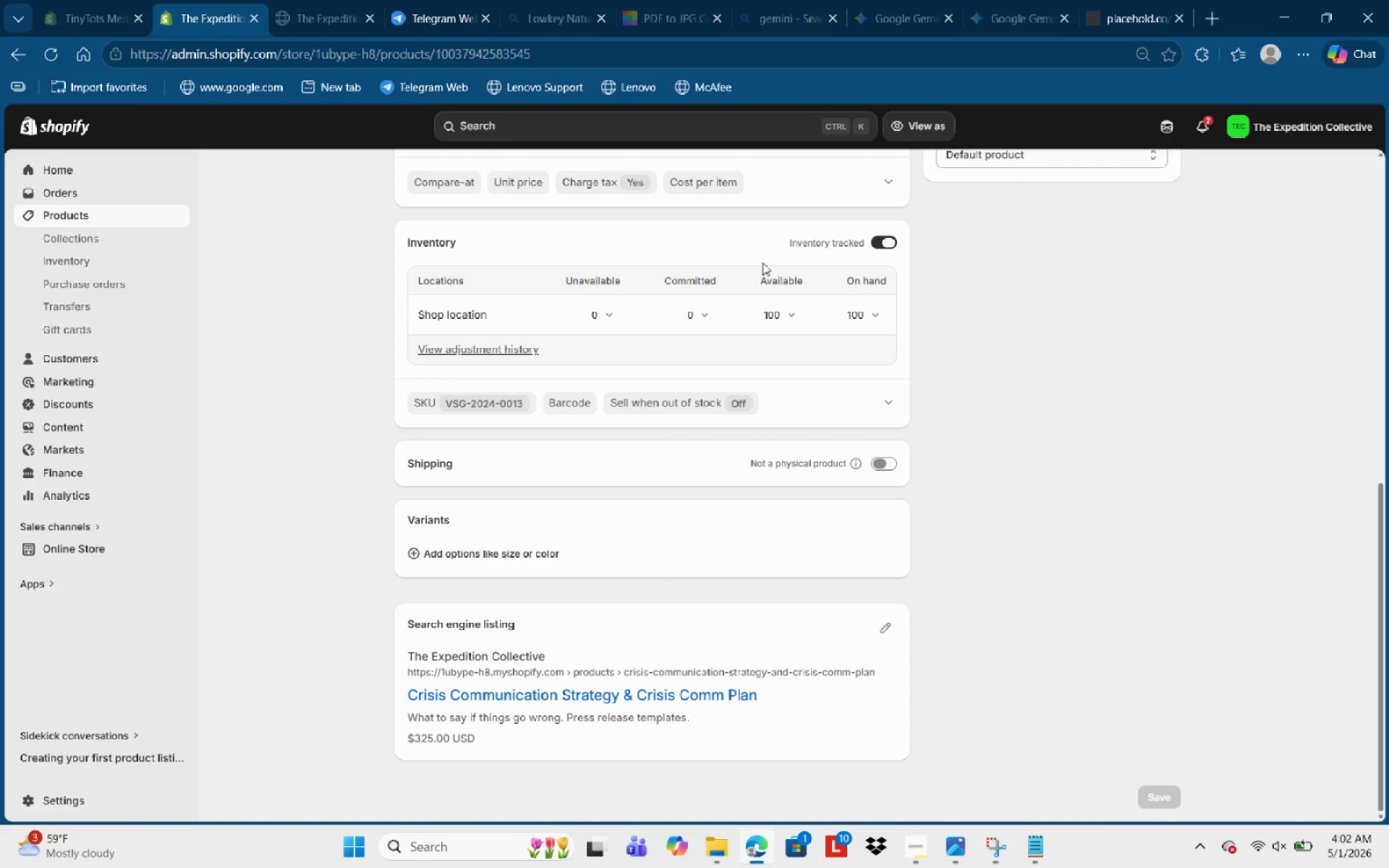 
left_click([725, 838])
 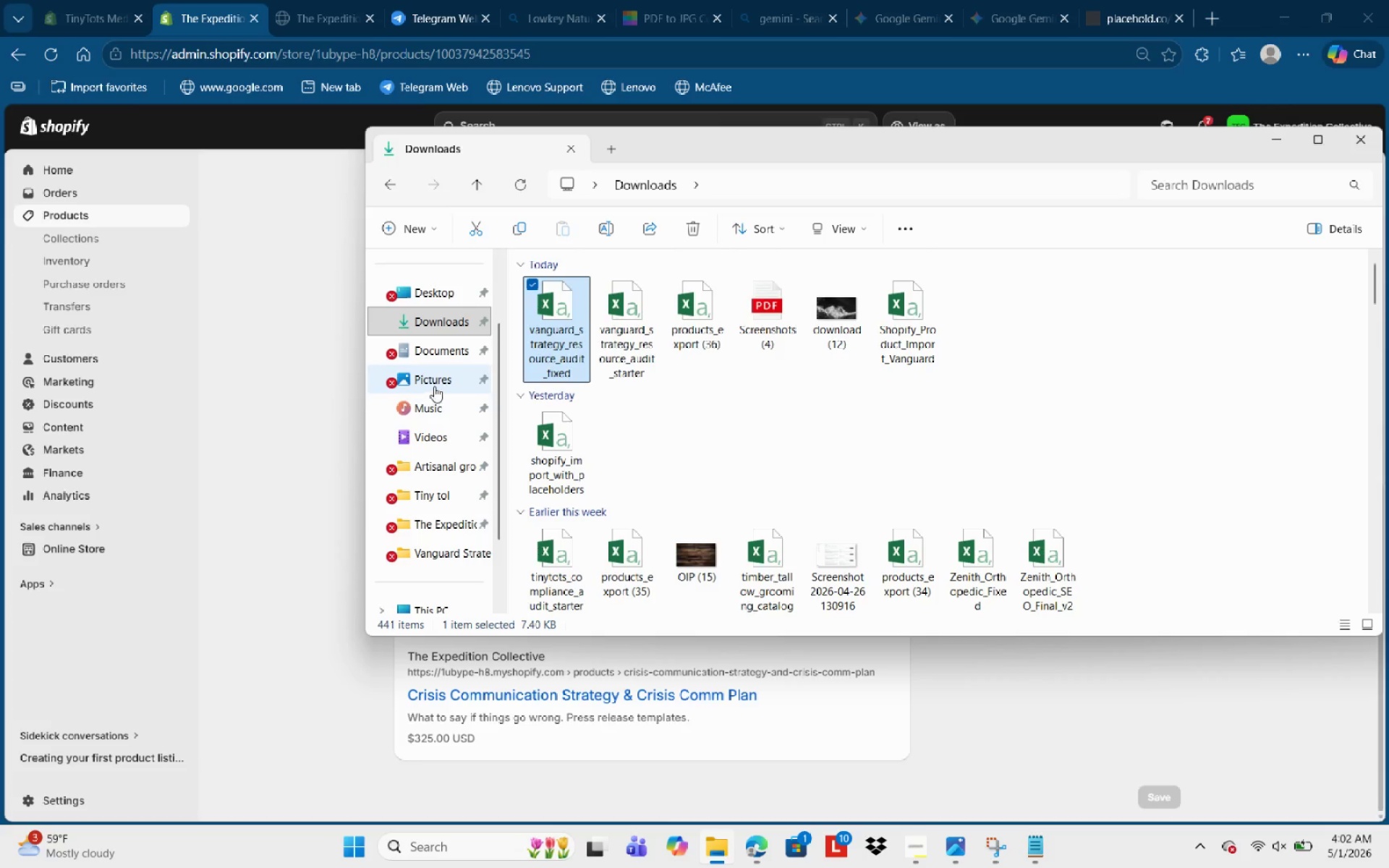 
left_click([438, 355])
 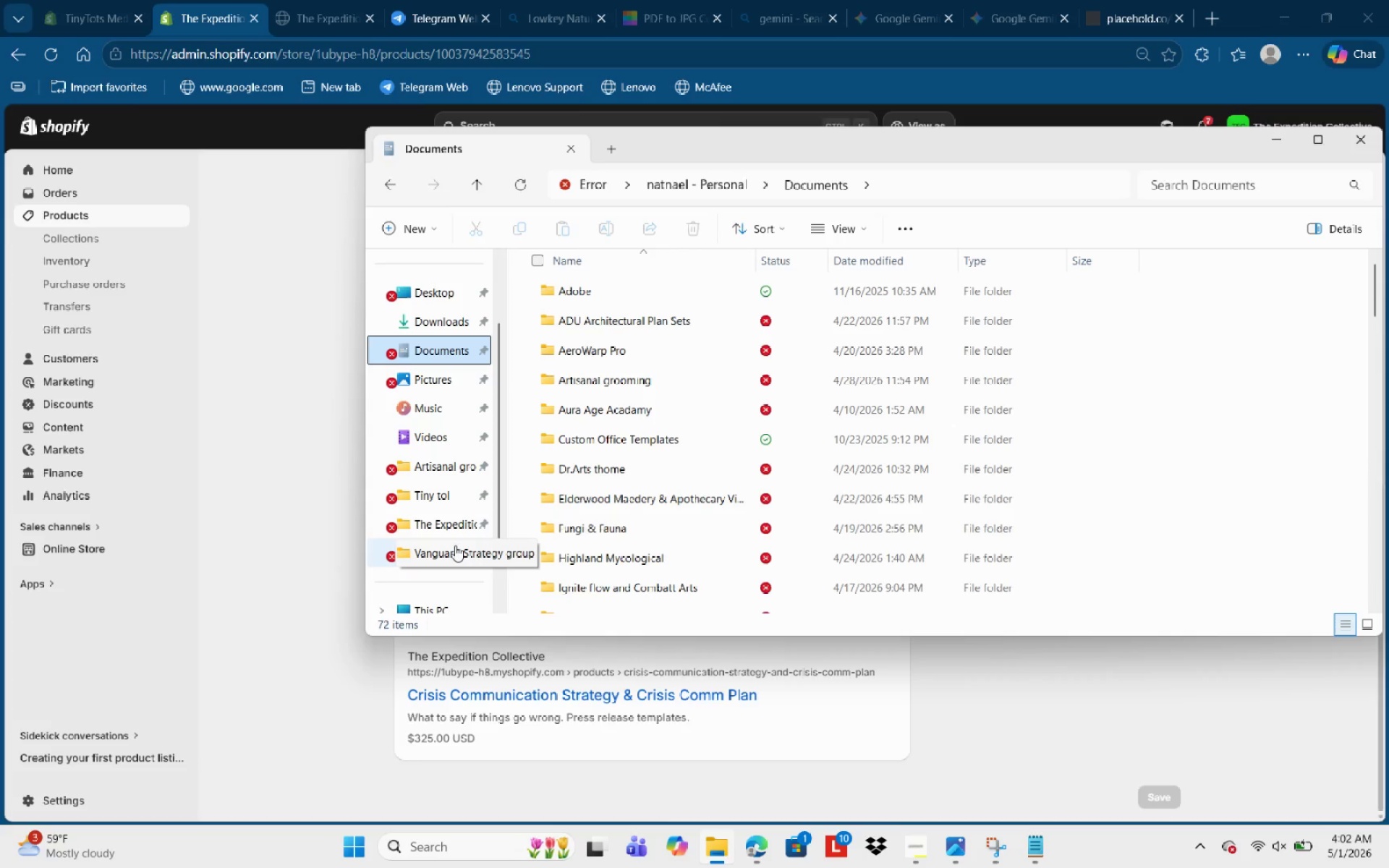 
left_click([455, 547])
 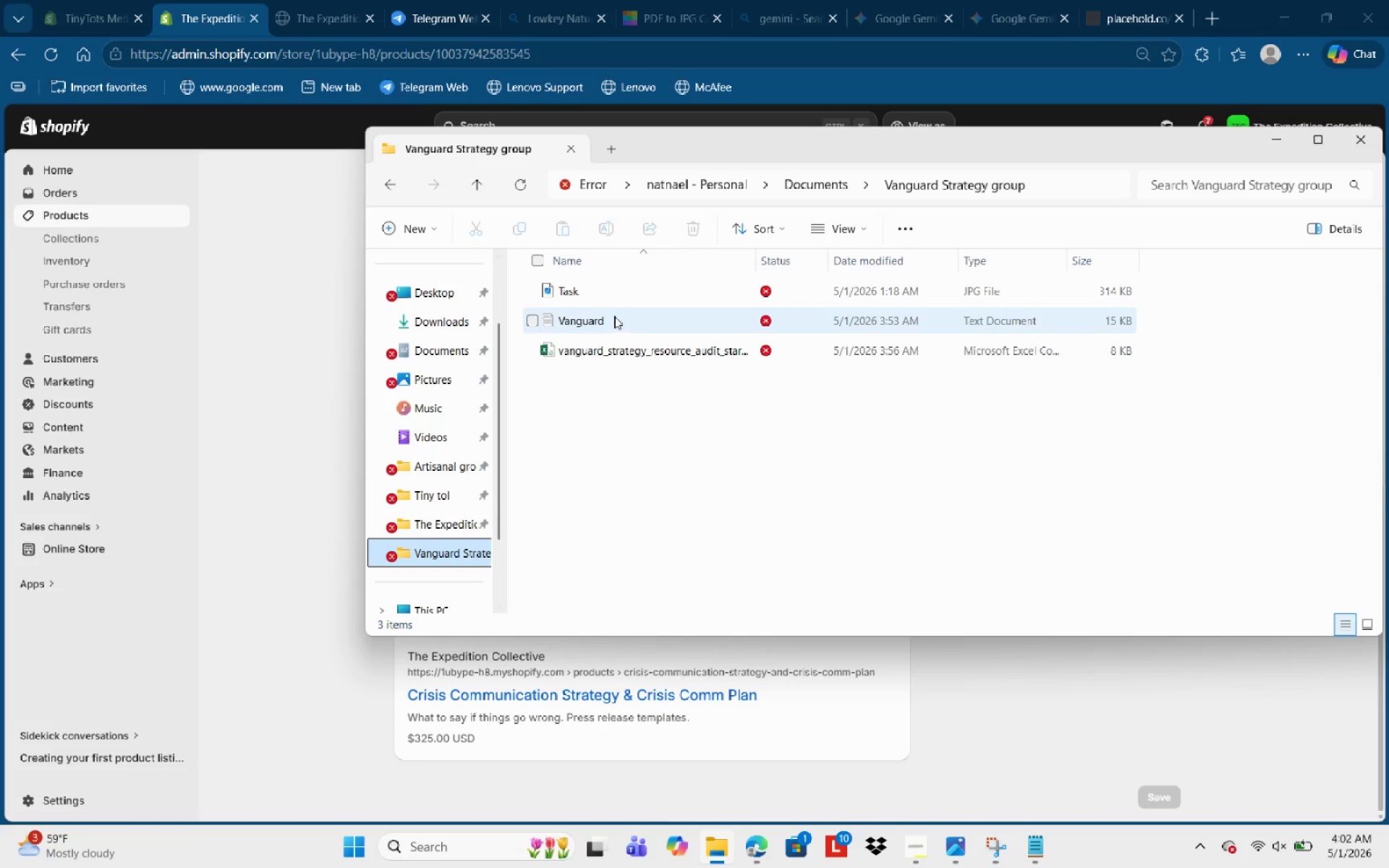 
double_click([614, 316])
 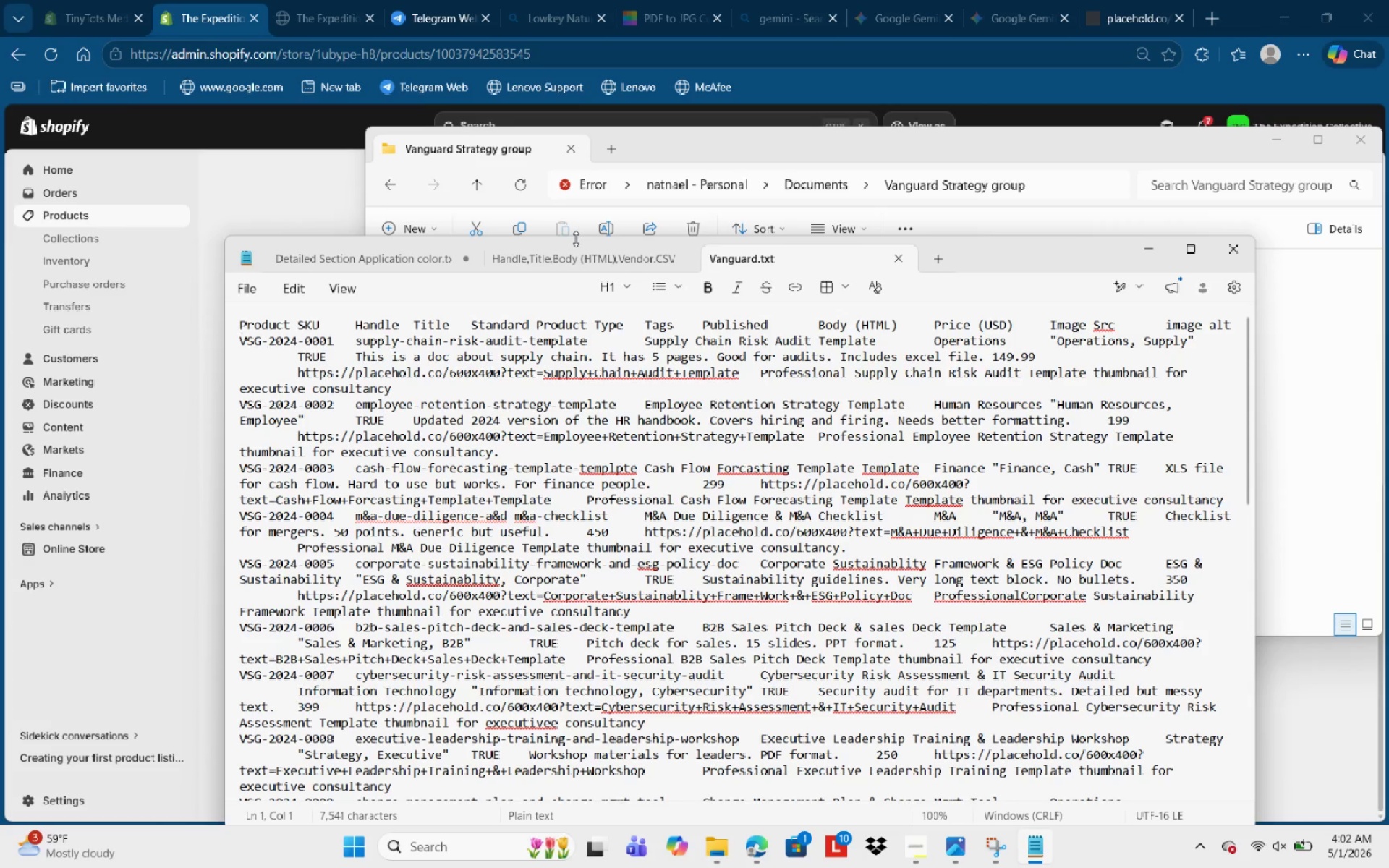 
left_click([571, 268])
 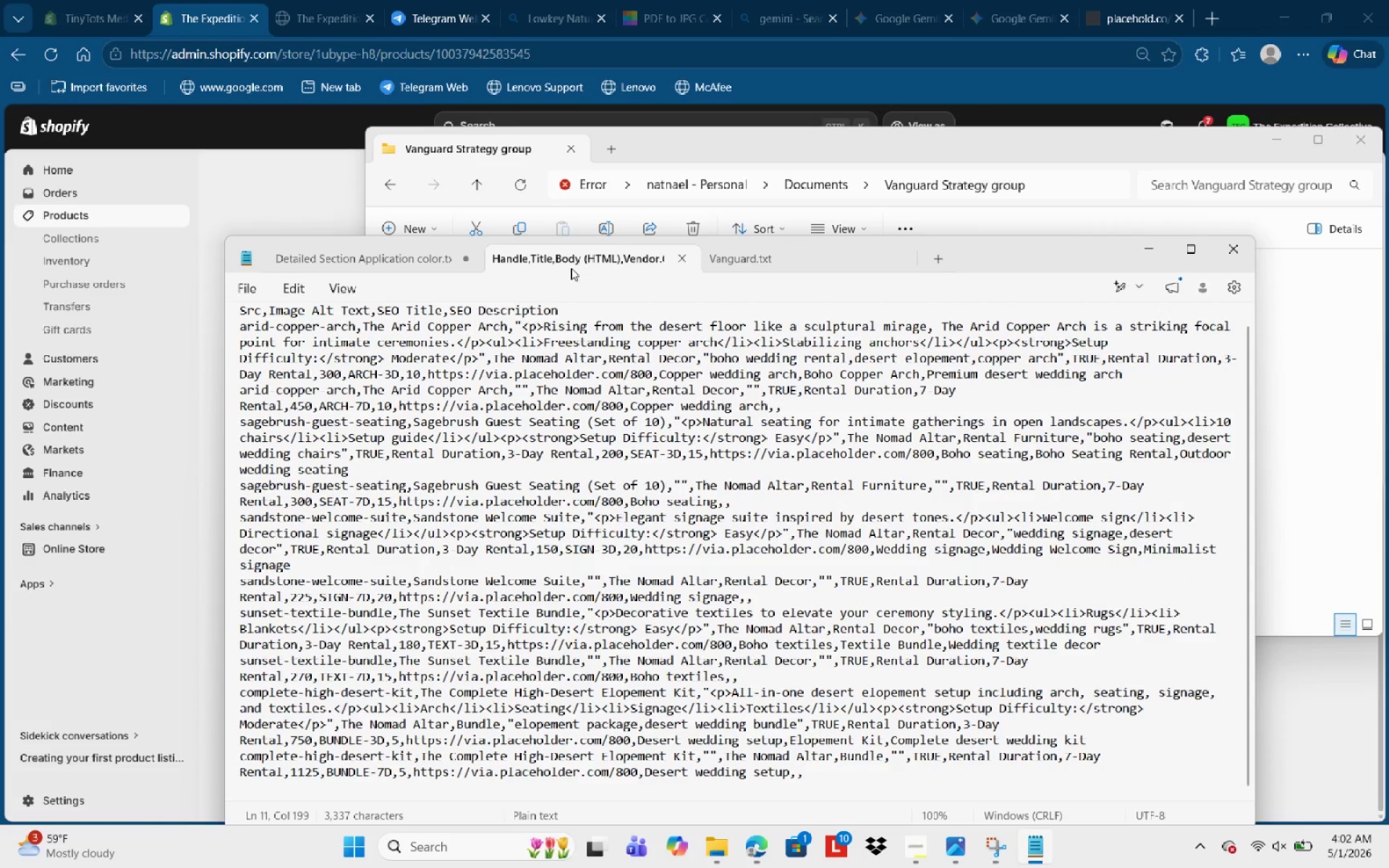 
scroll: coordinate [460, 449], scroll_direction: down, amount: 4.0
 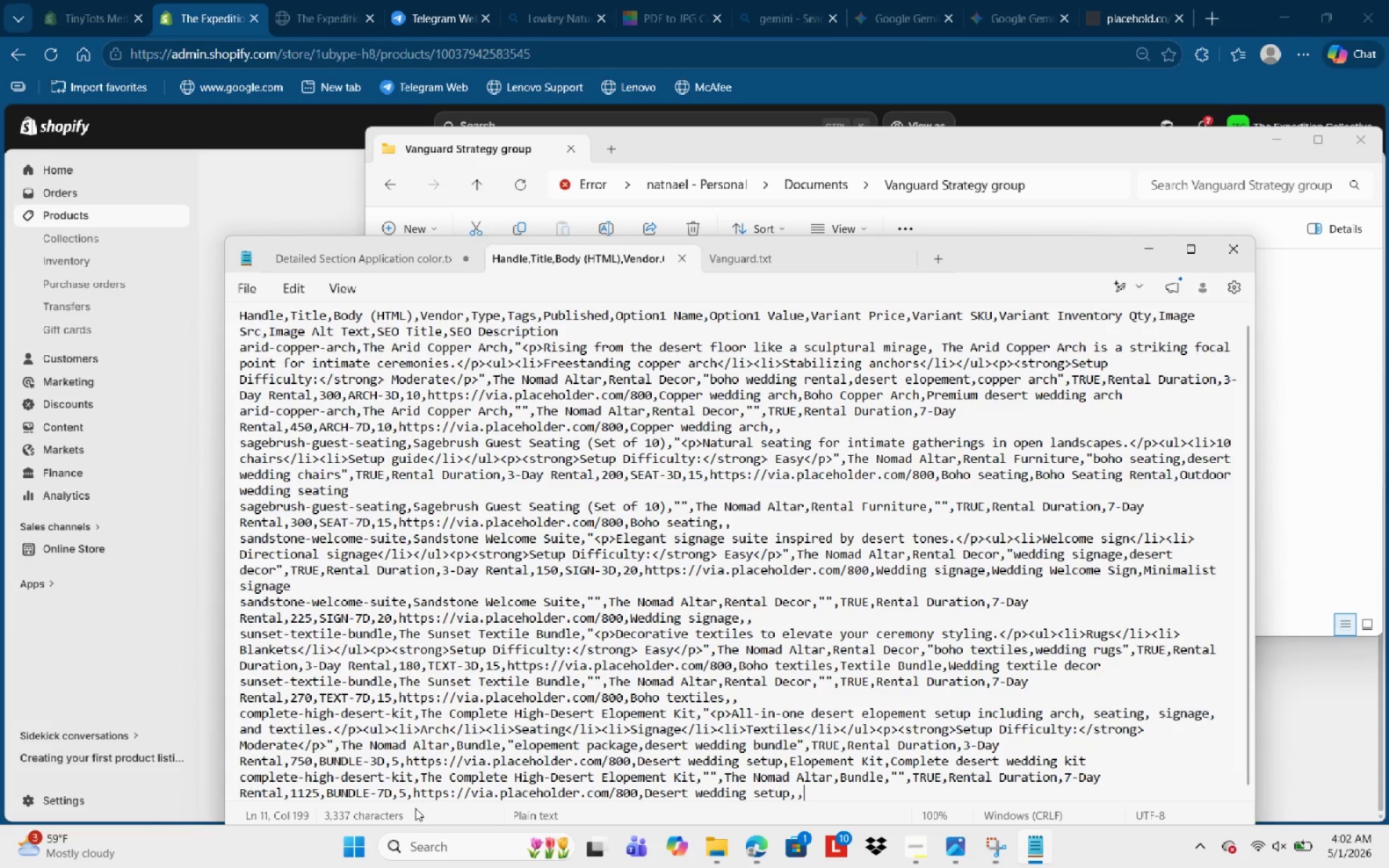 
wait(8.03)
 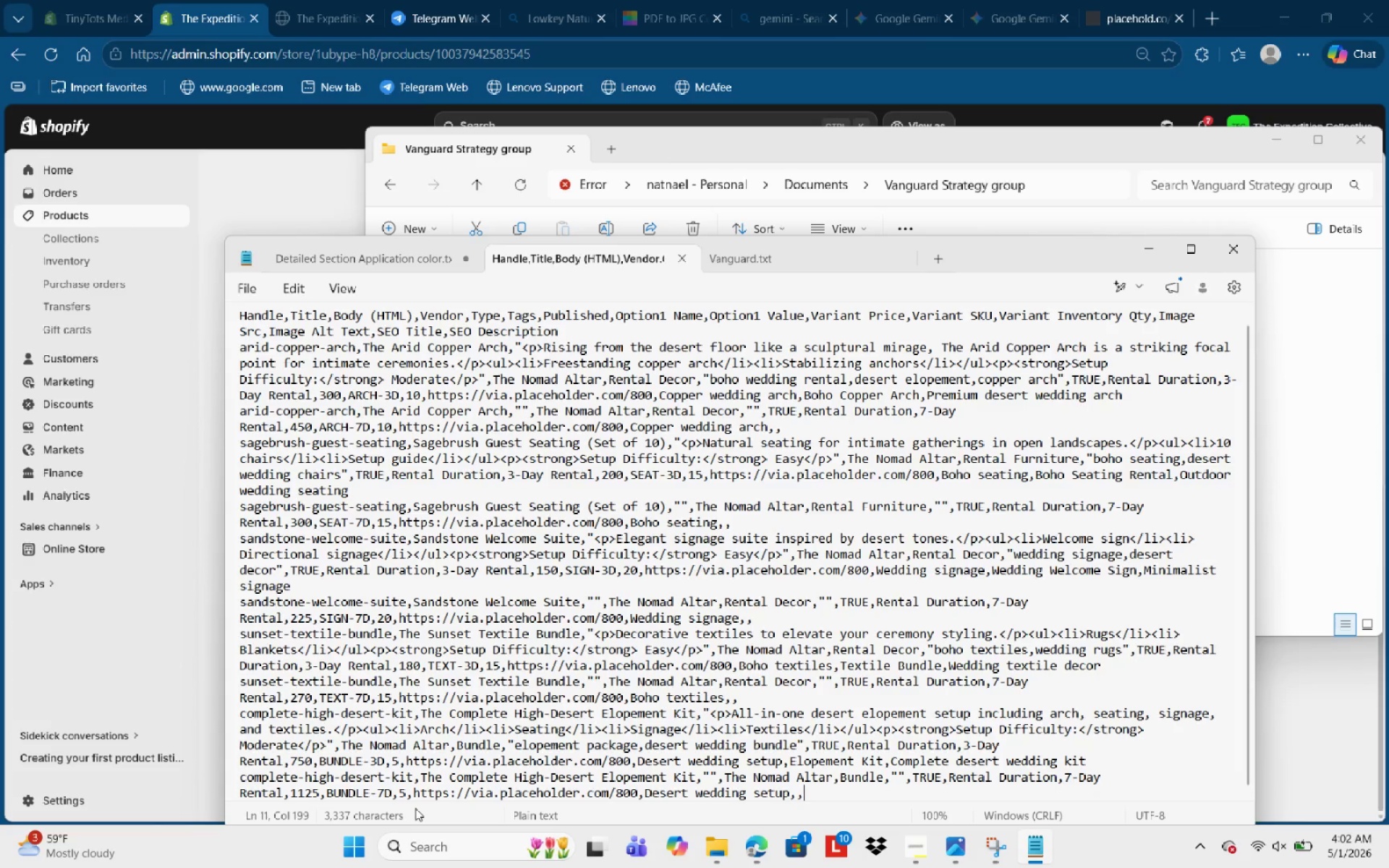 
left_click([391, 256])
 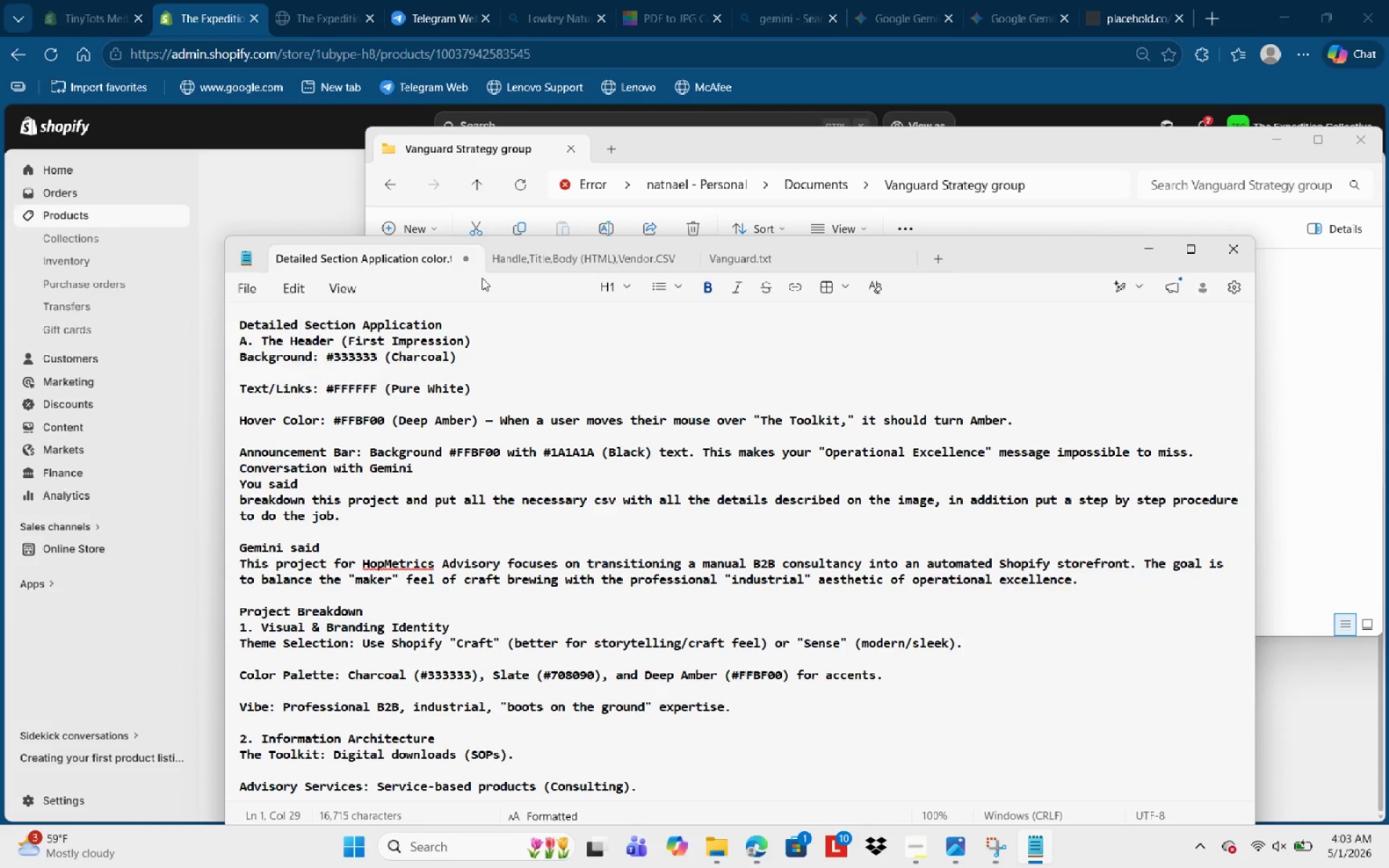 
left_click([459, 260])
 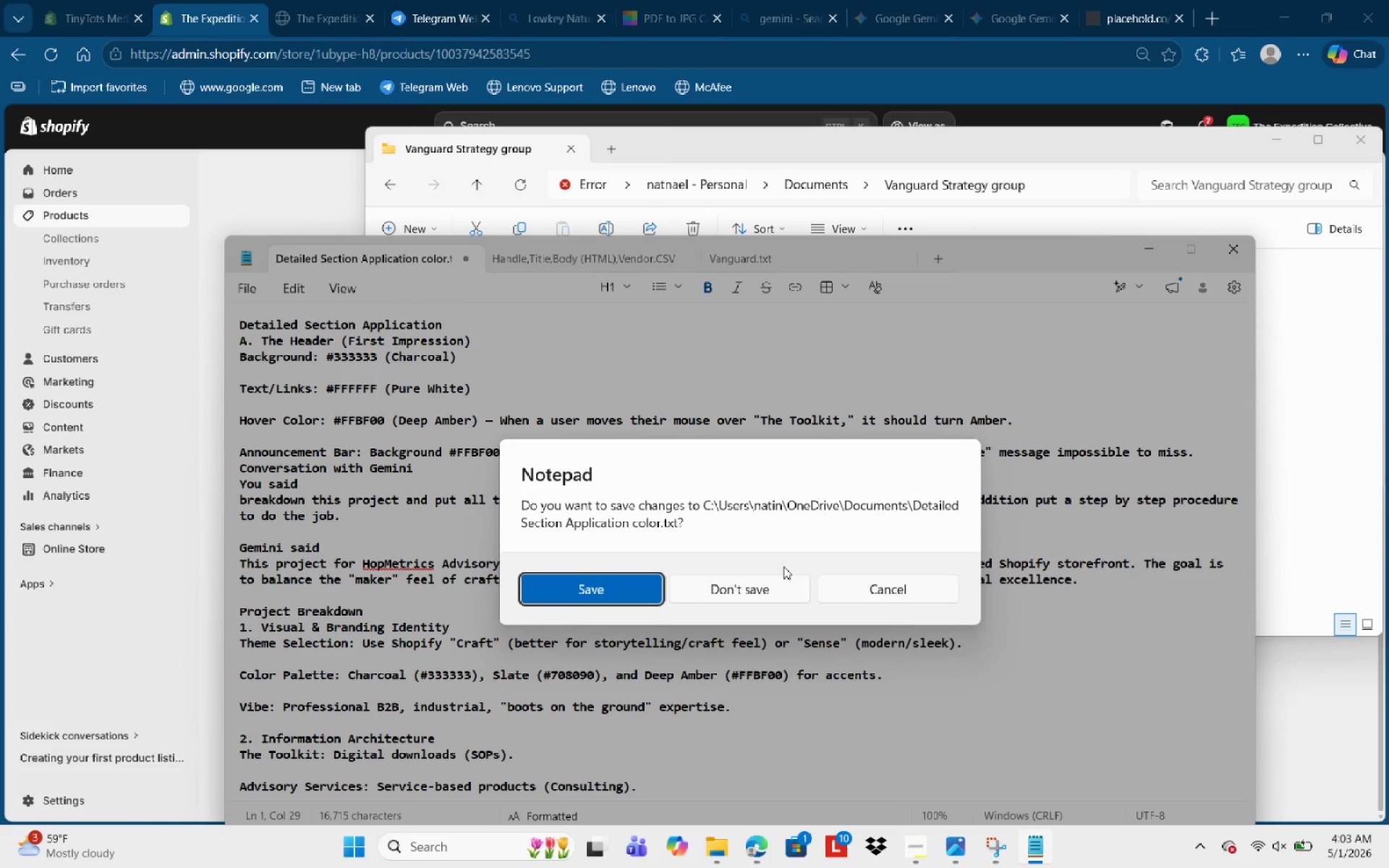 
left_click([779, 591])
 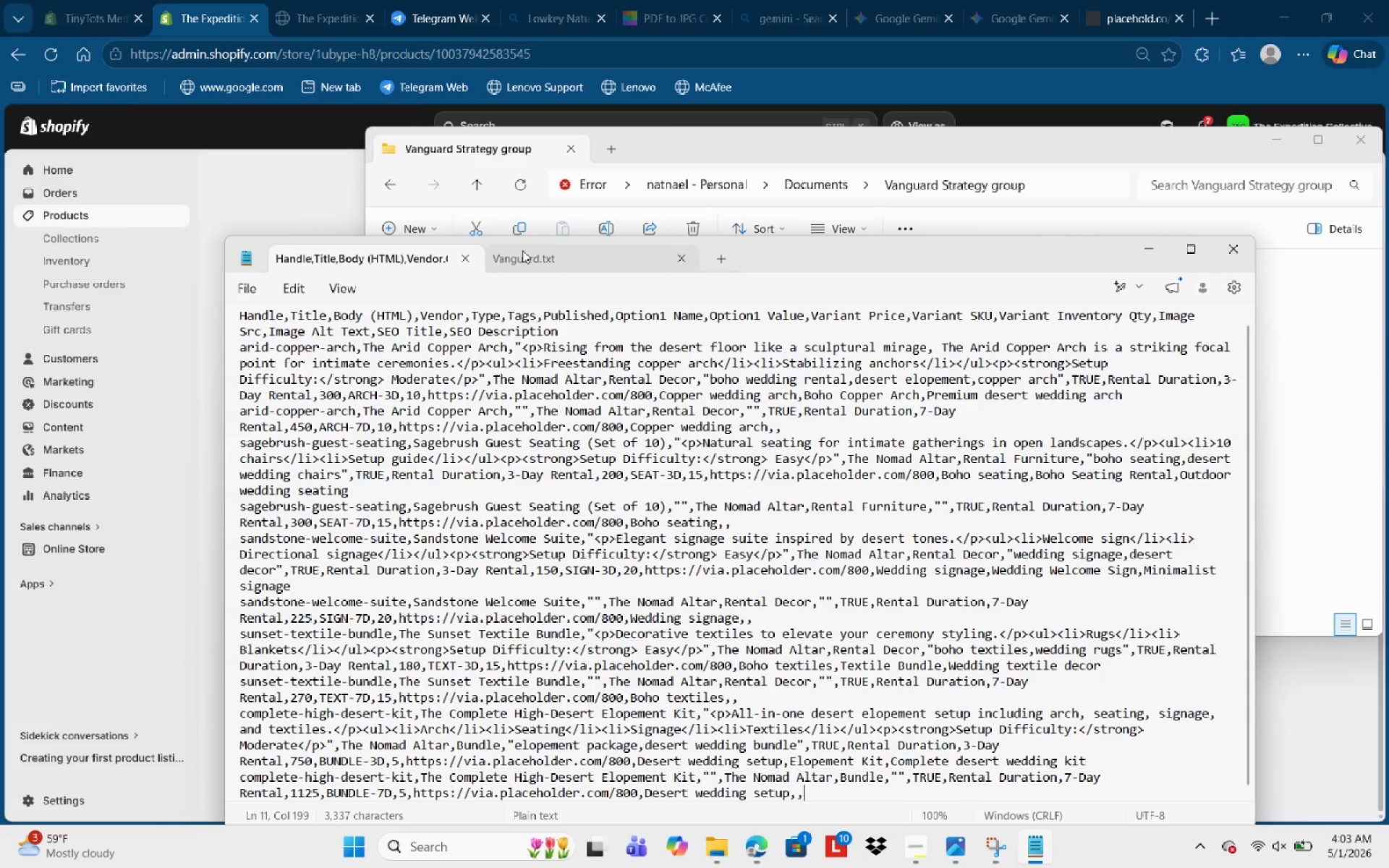 
left_click([522, 250])
 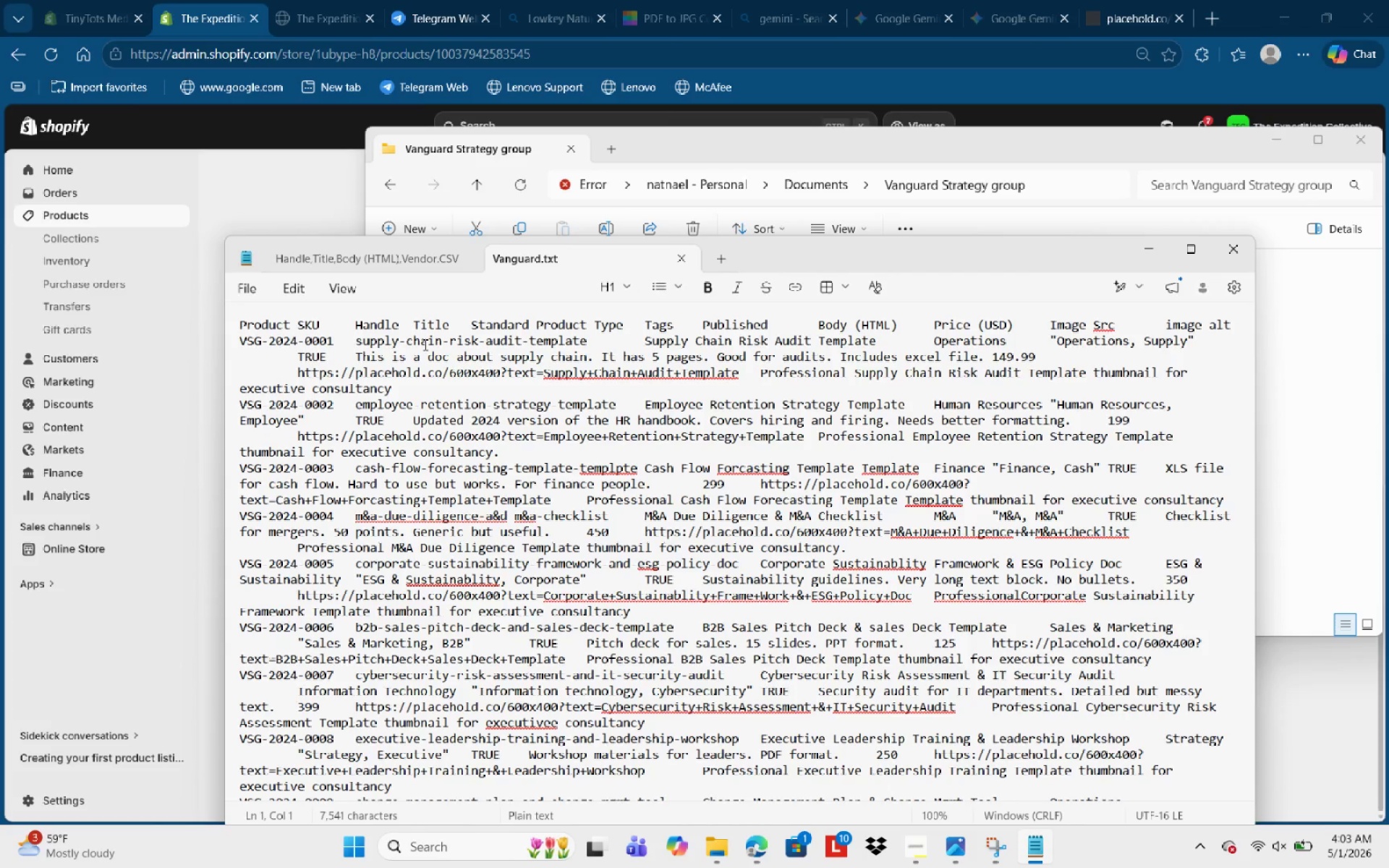 
wait(6.67)
 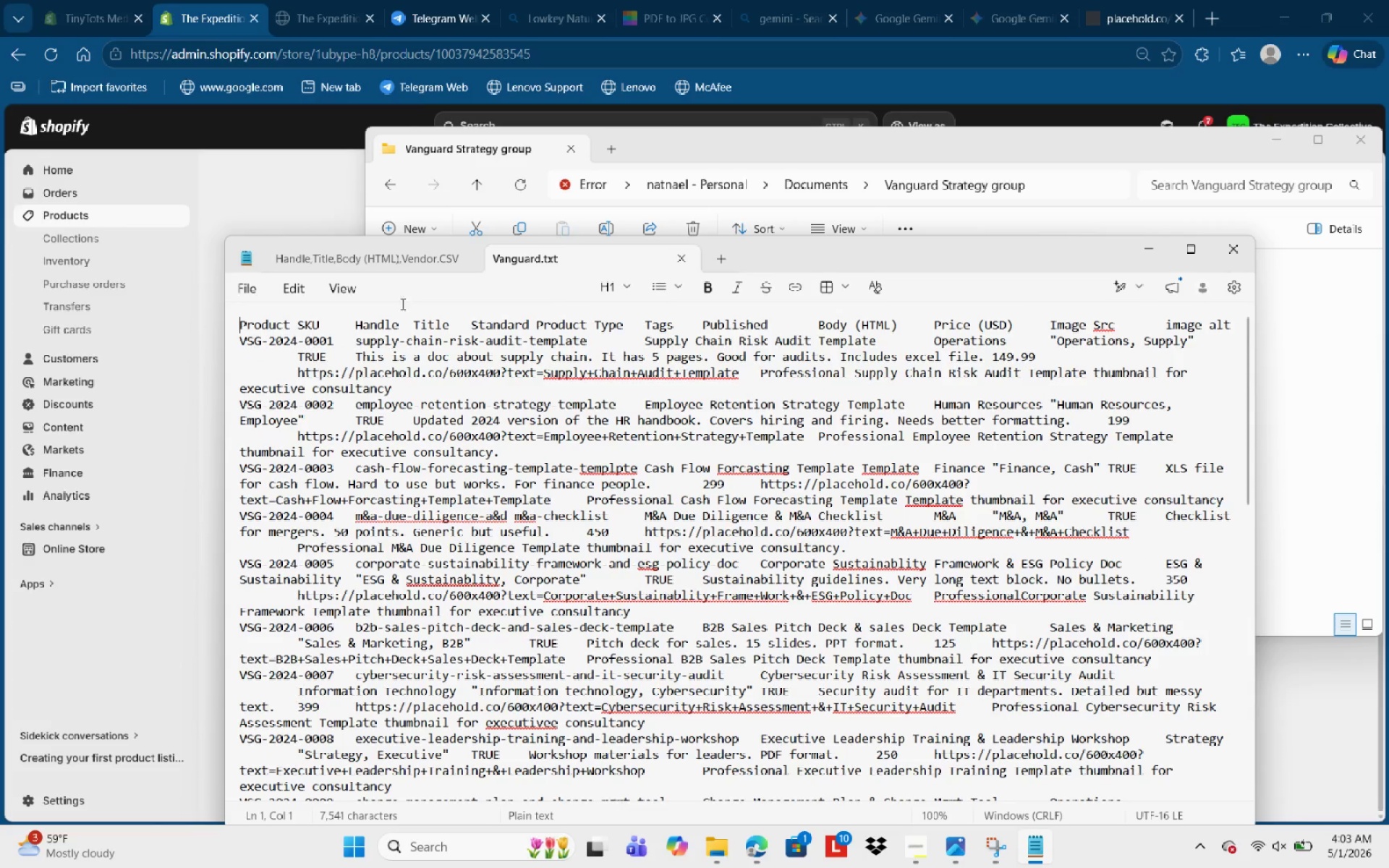 
scroll: coordinate [576, 540], scroll_direction: down, amount: 43.0
 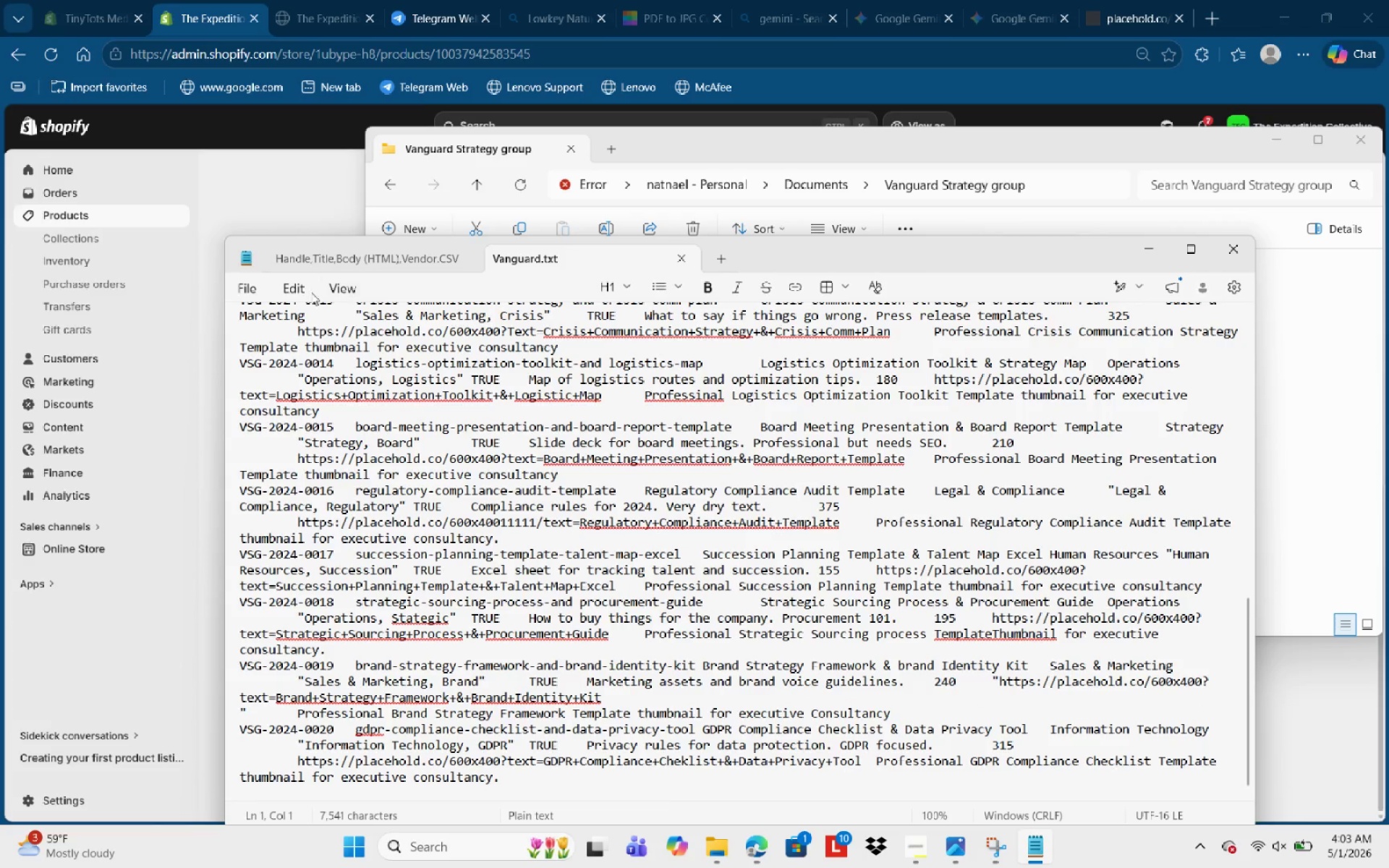 
left_click([242, 283])
 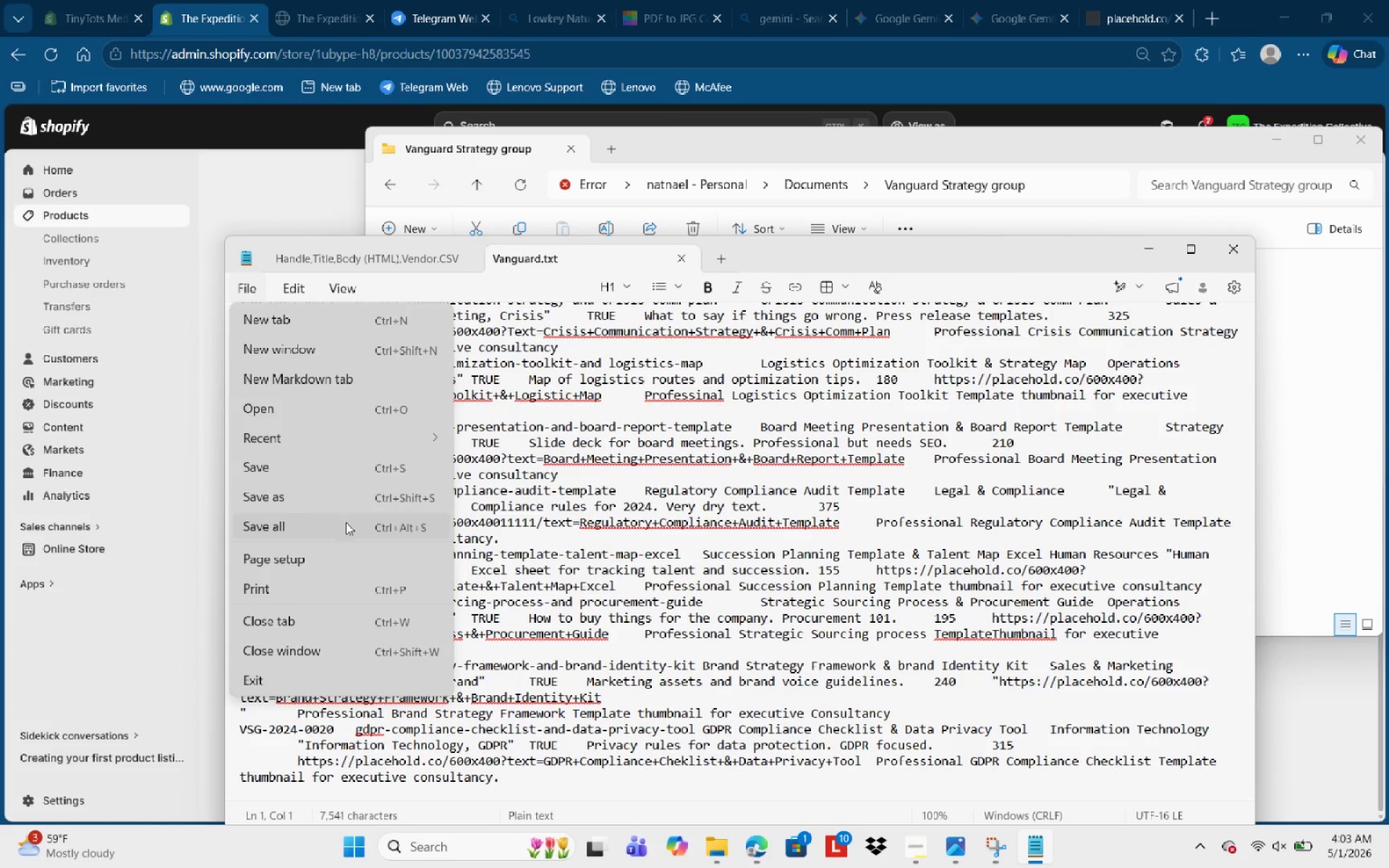 
left_click([352, 488])
 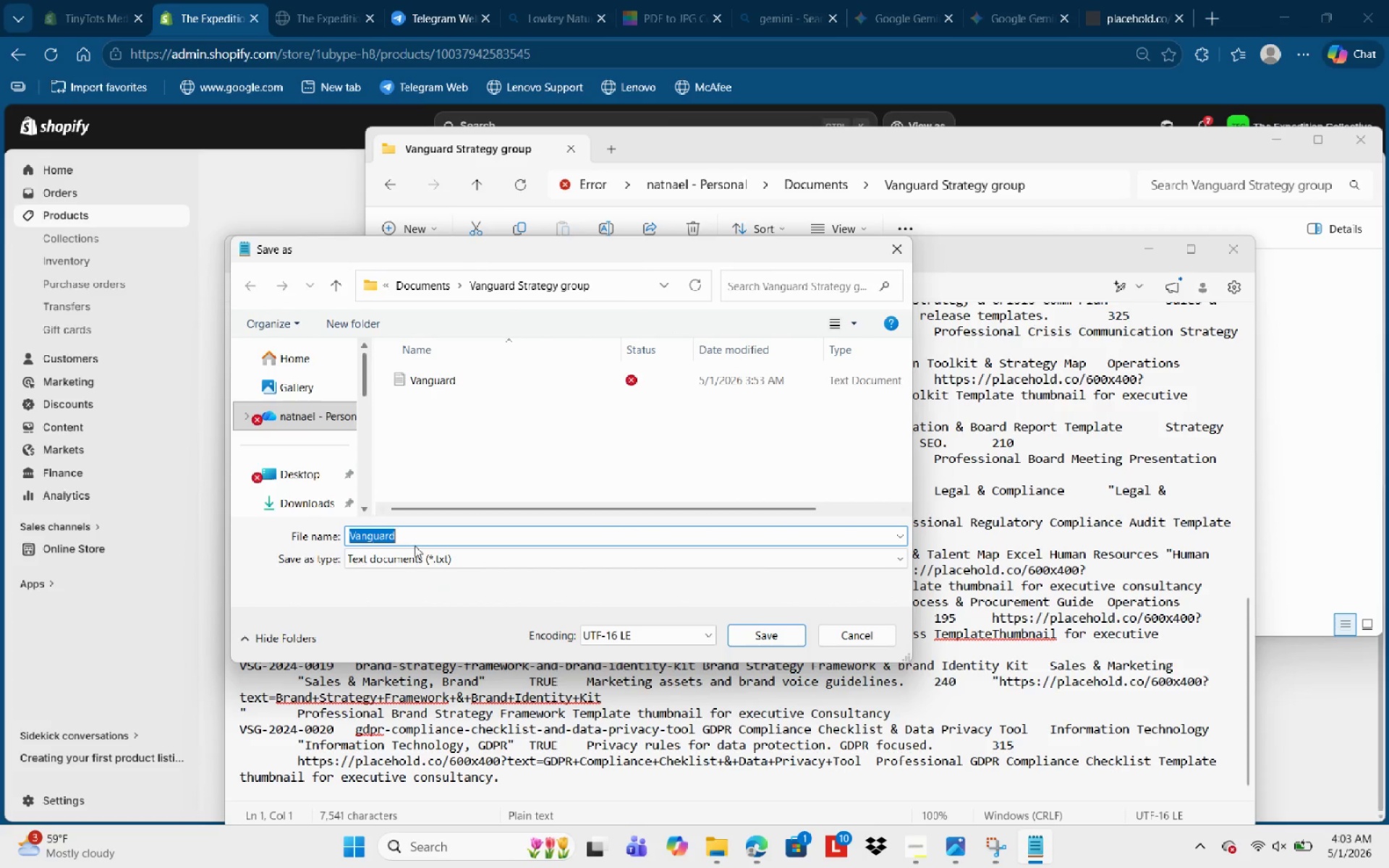 
left_click([415, 560])
 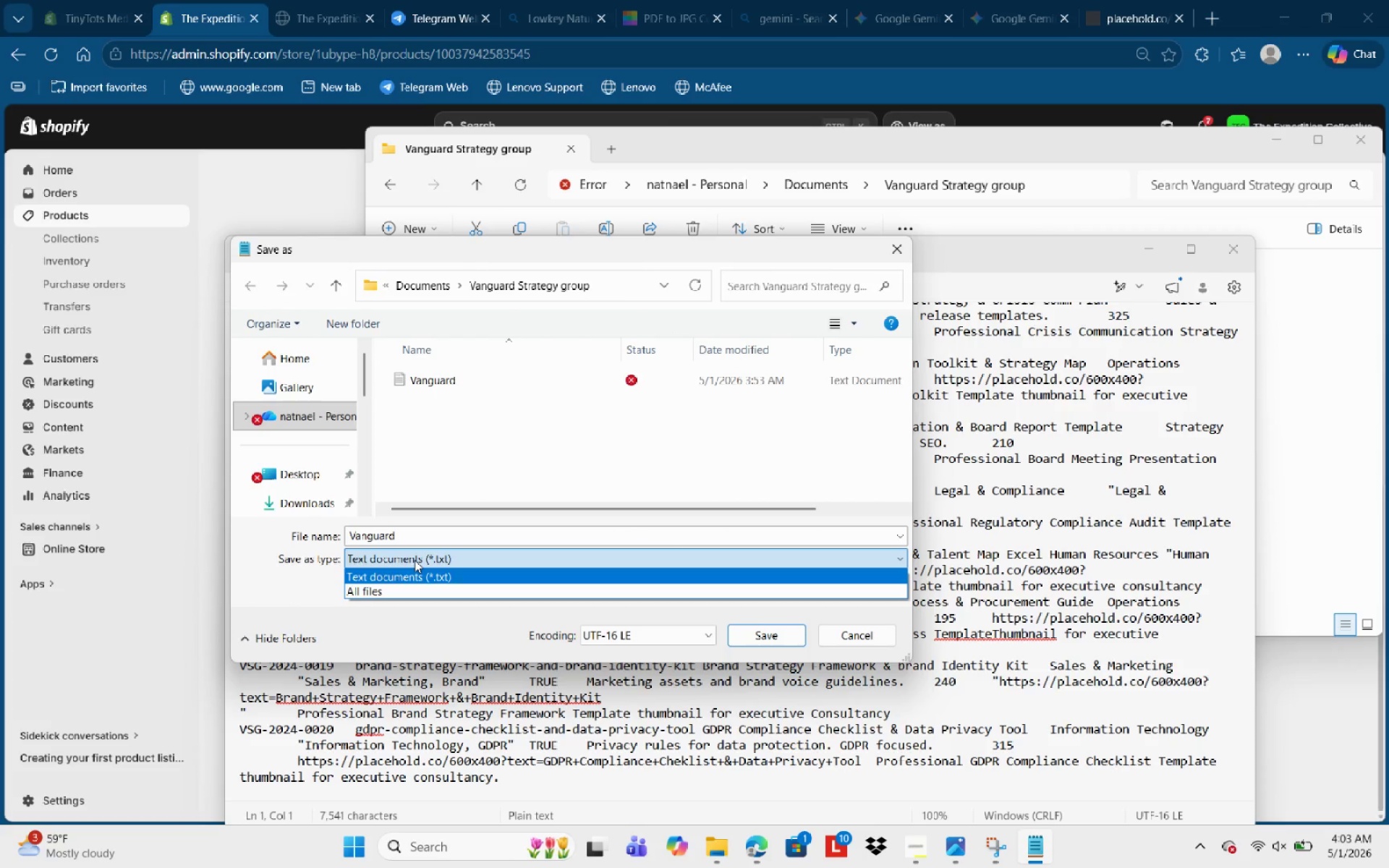 
left_click([415, 560])
 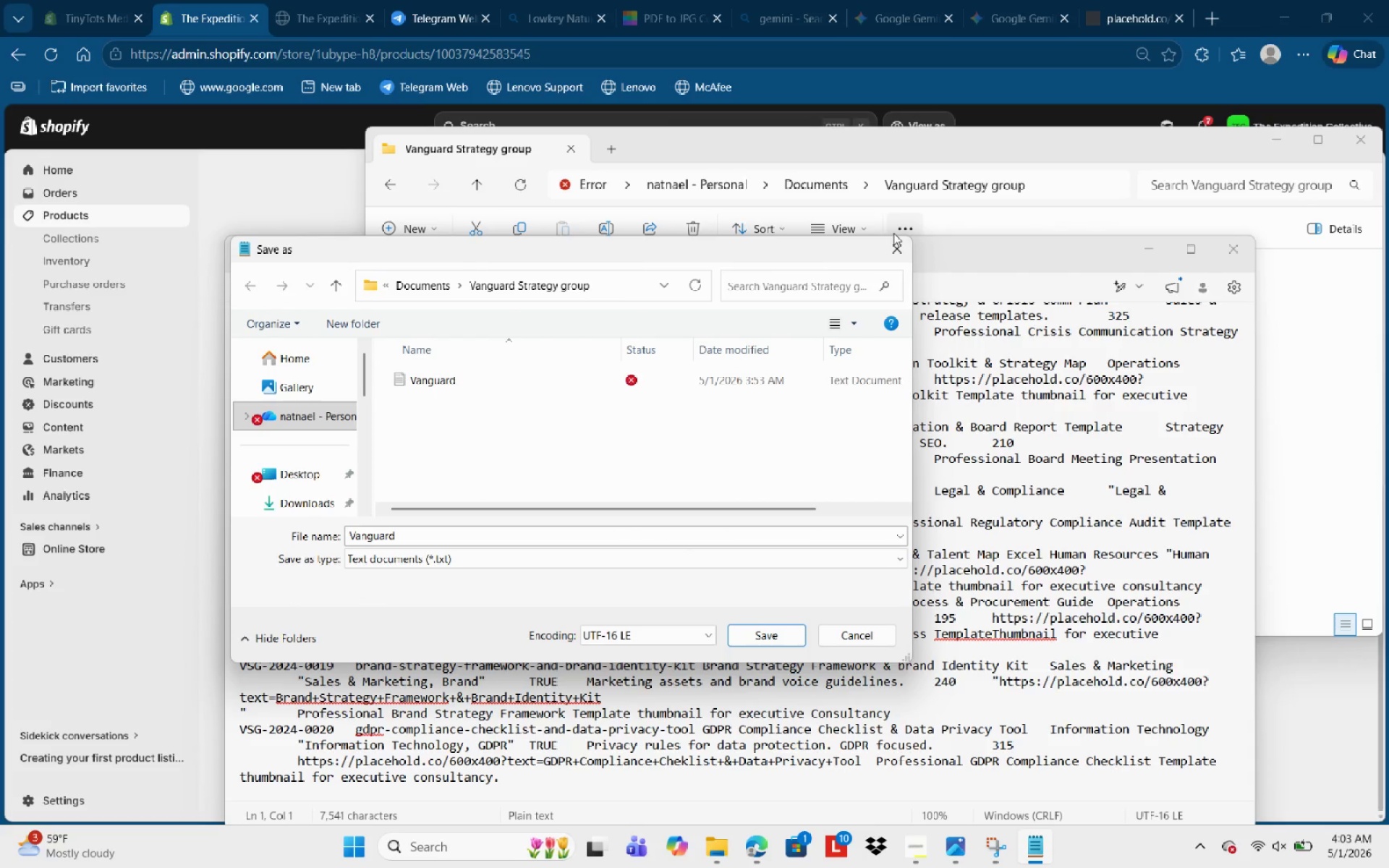 
left_click([893, 242])
 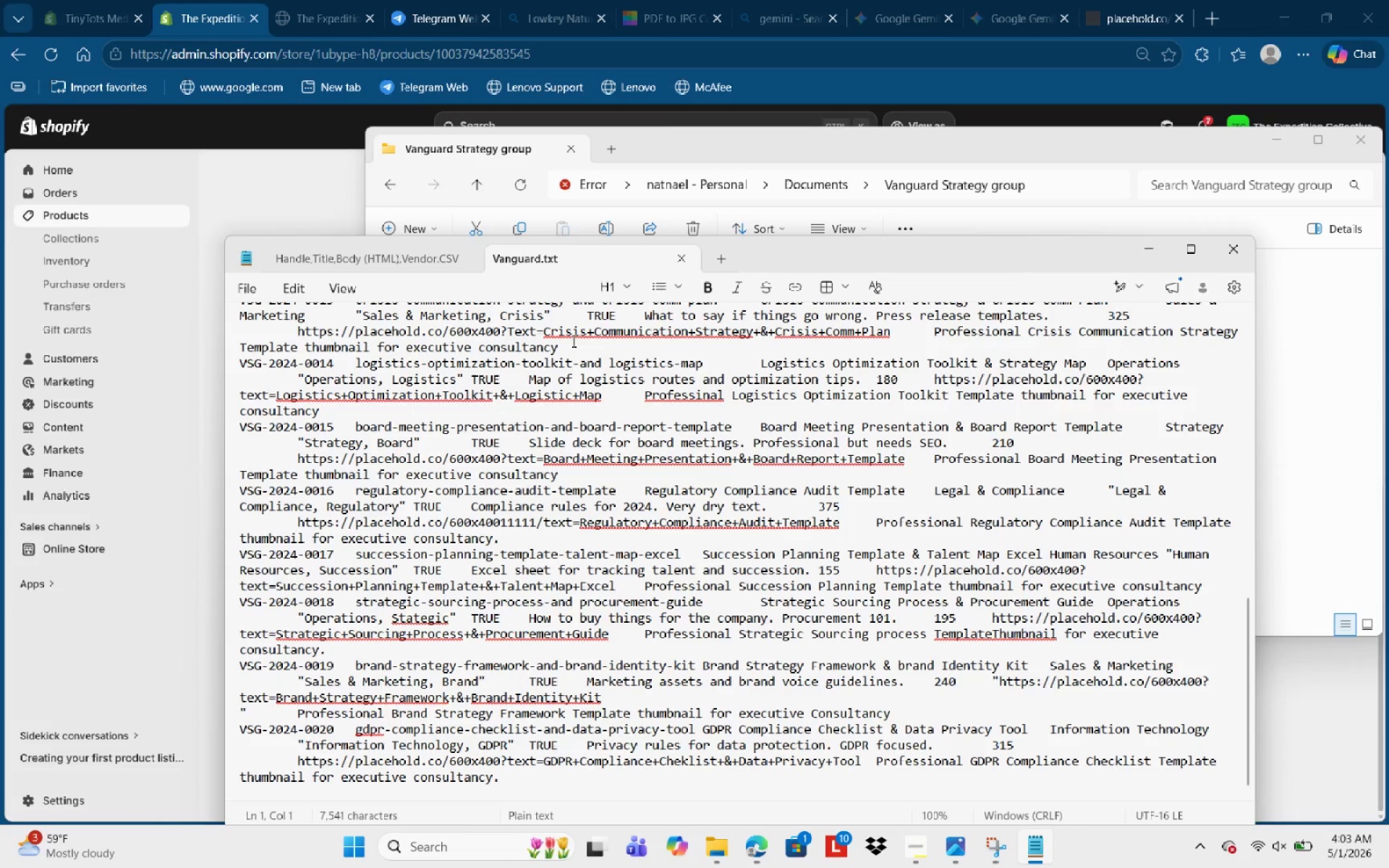 
left_click([571, 349])
 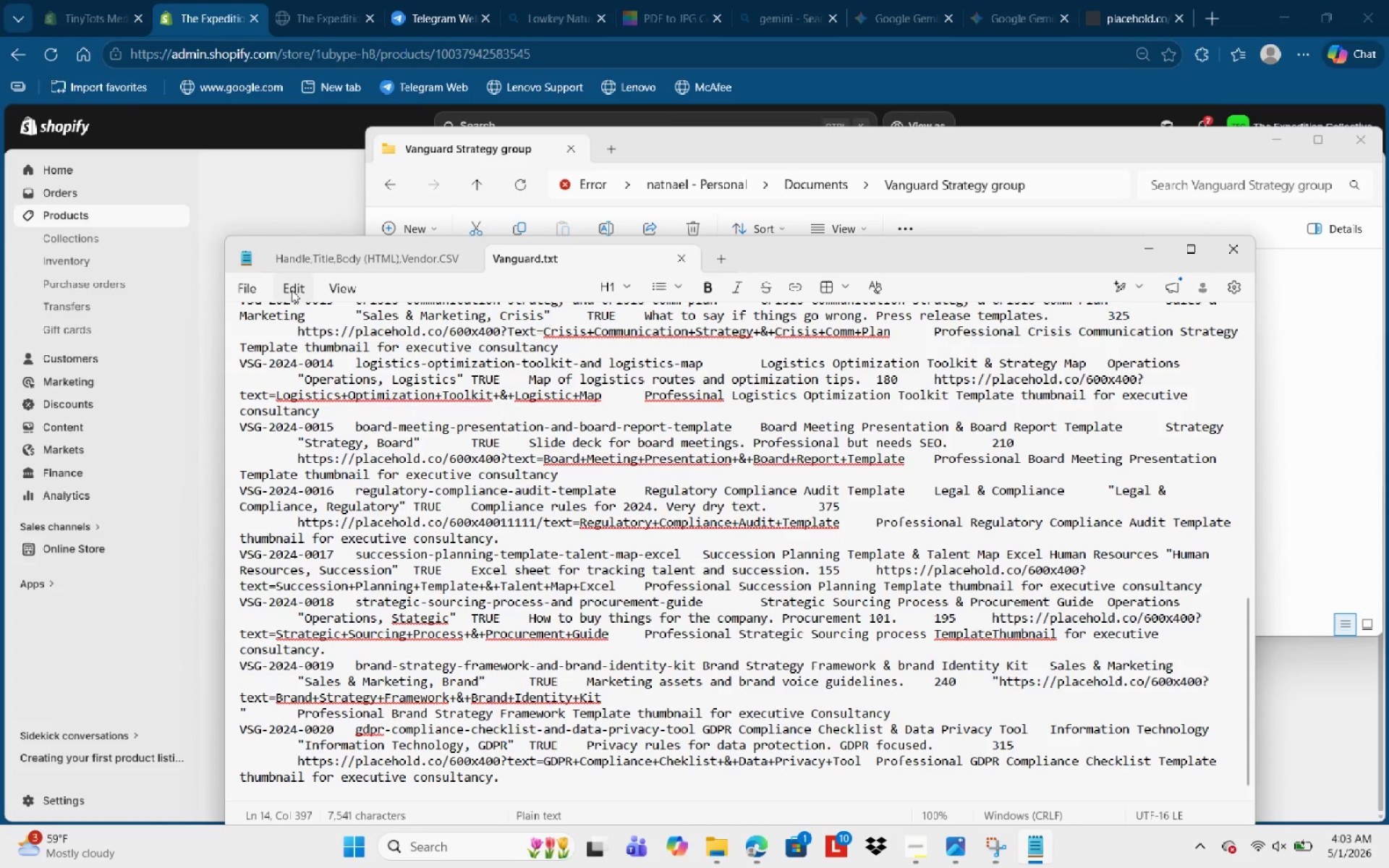 
left_click([292, 291])
 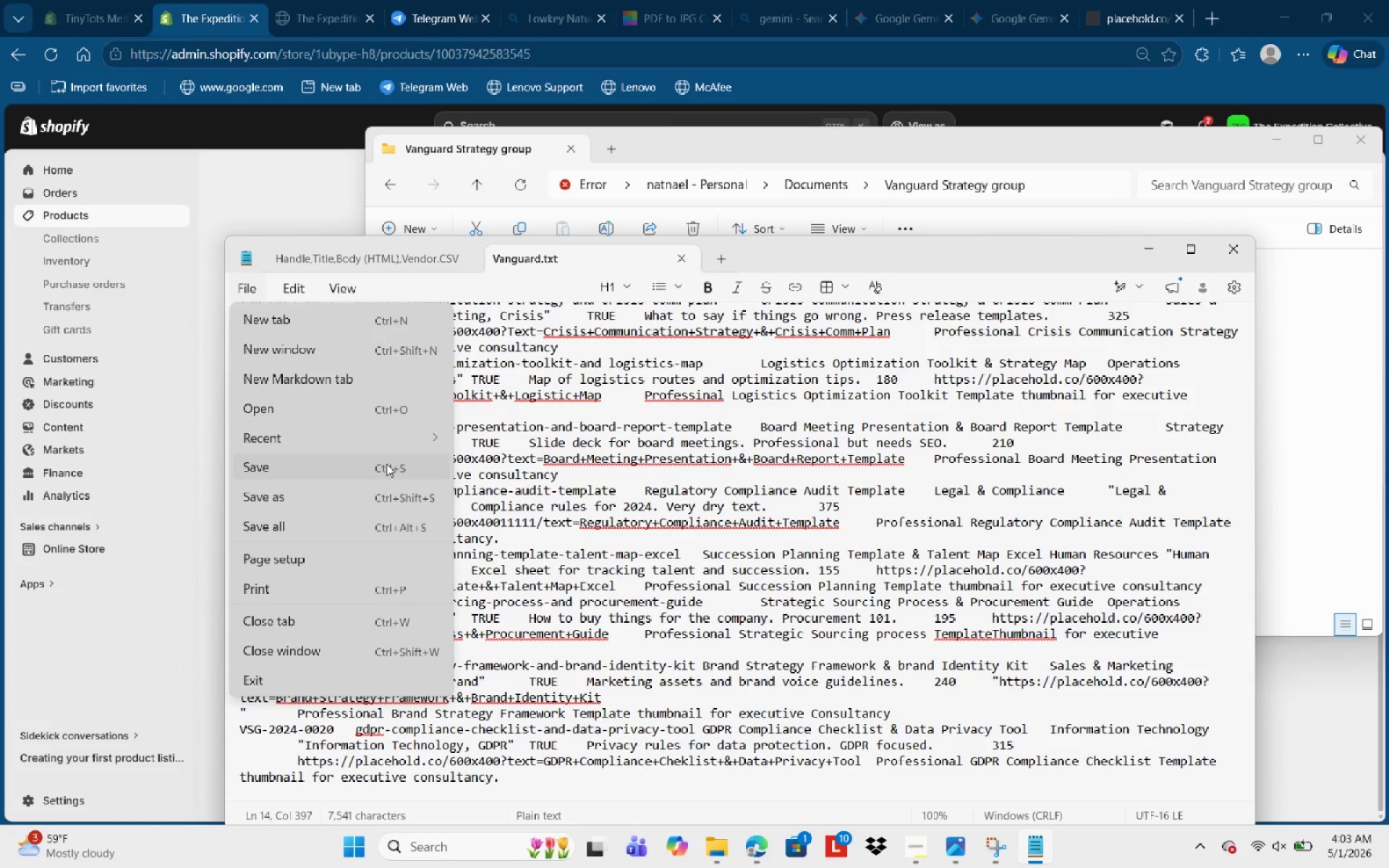 
wait(5.73)
 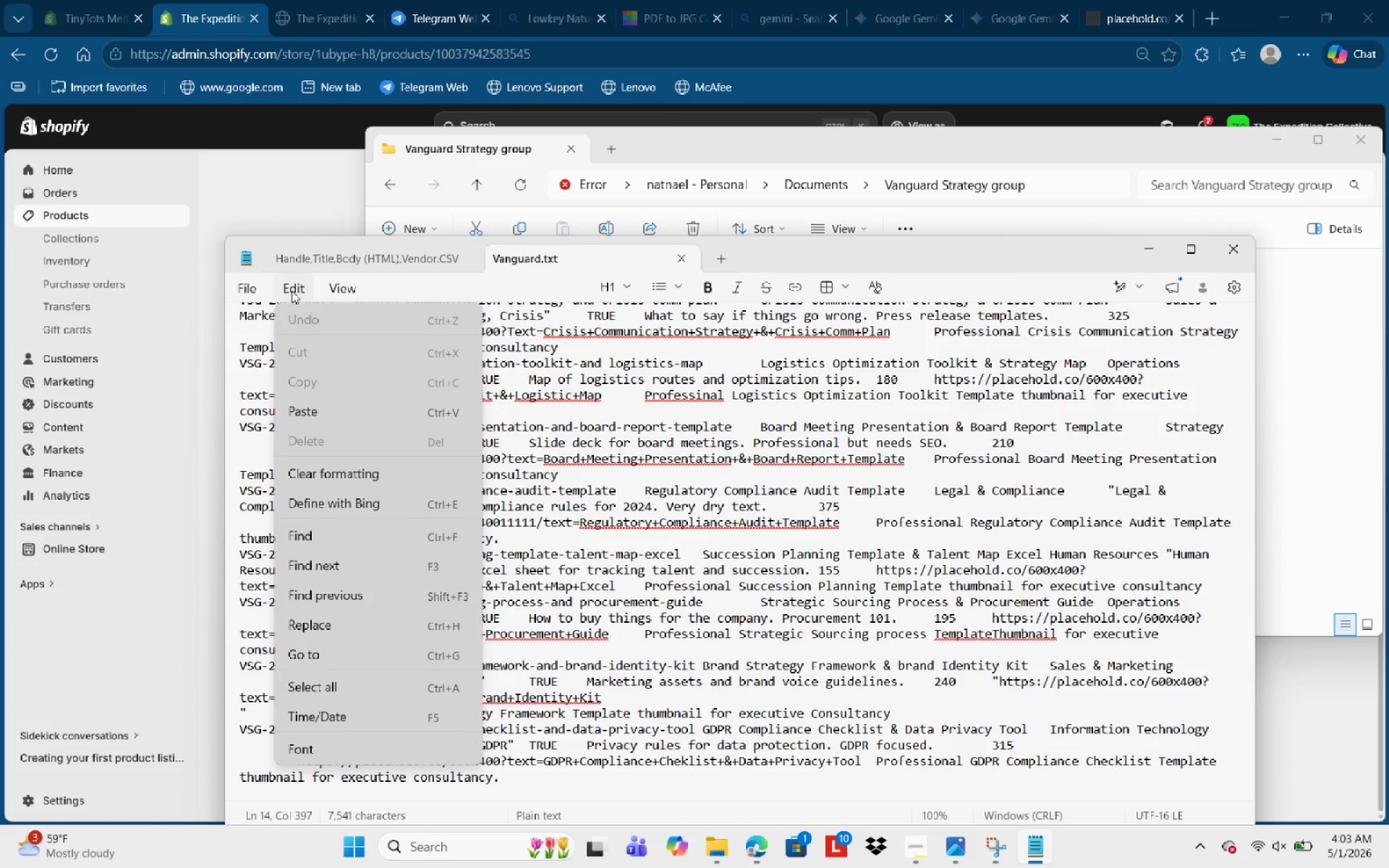 
left_click([386, 464])
 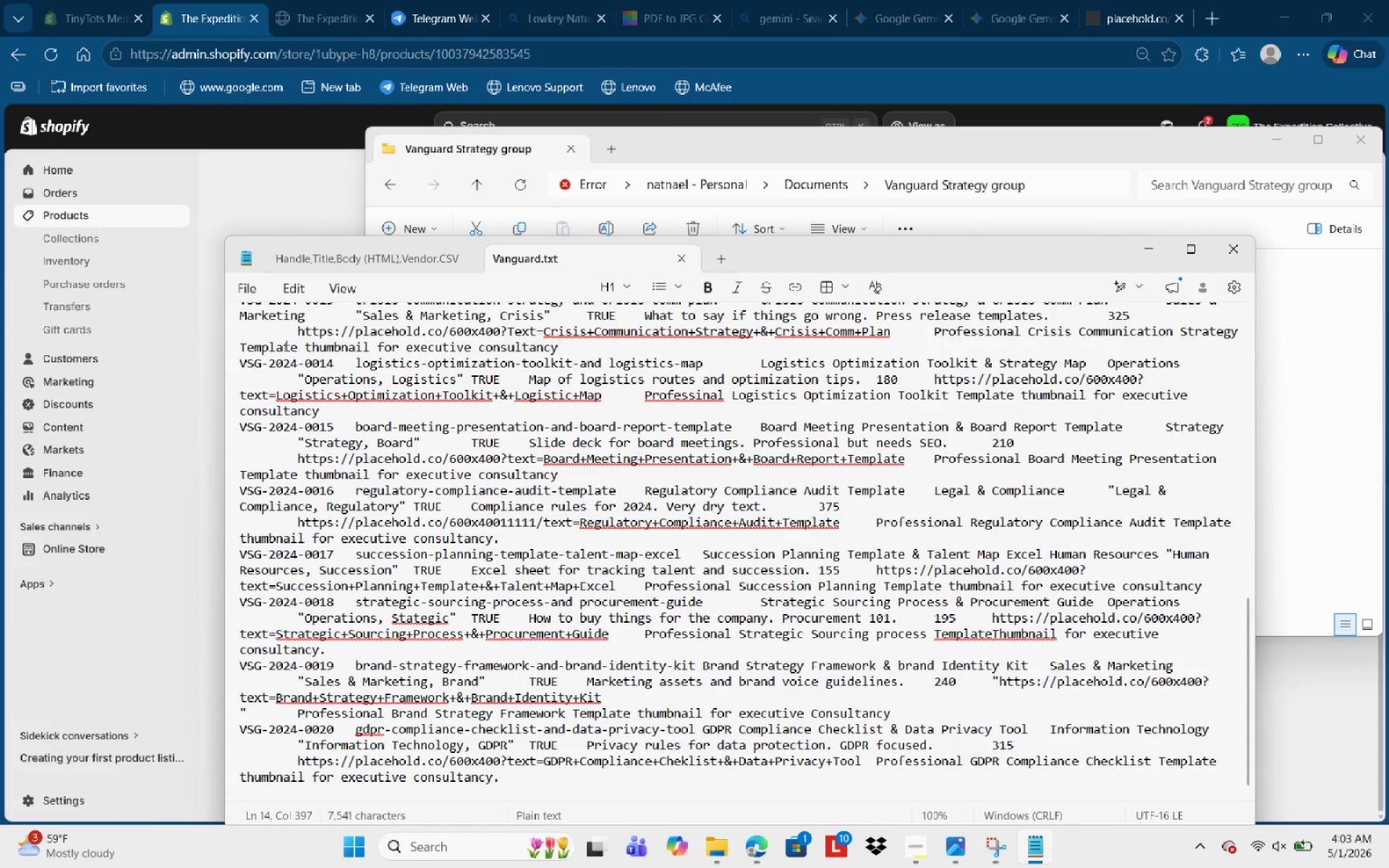 
left_click([254, 278])
 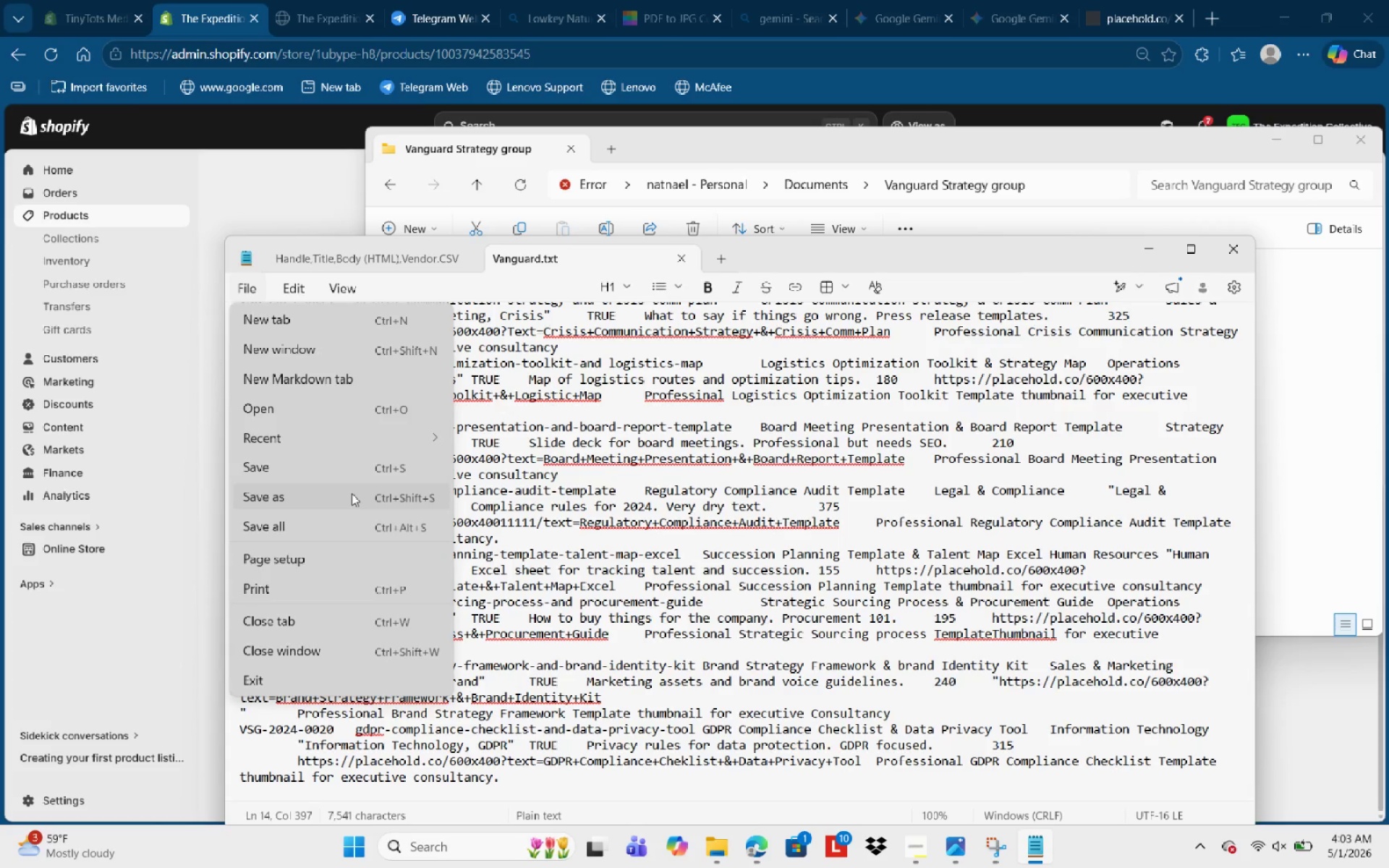 
left_click([352, 493])
 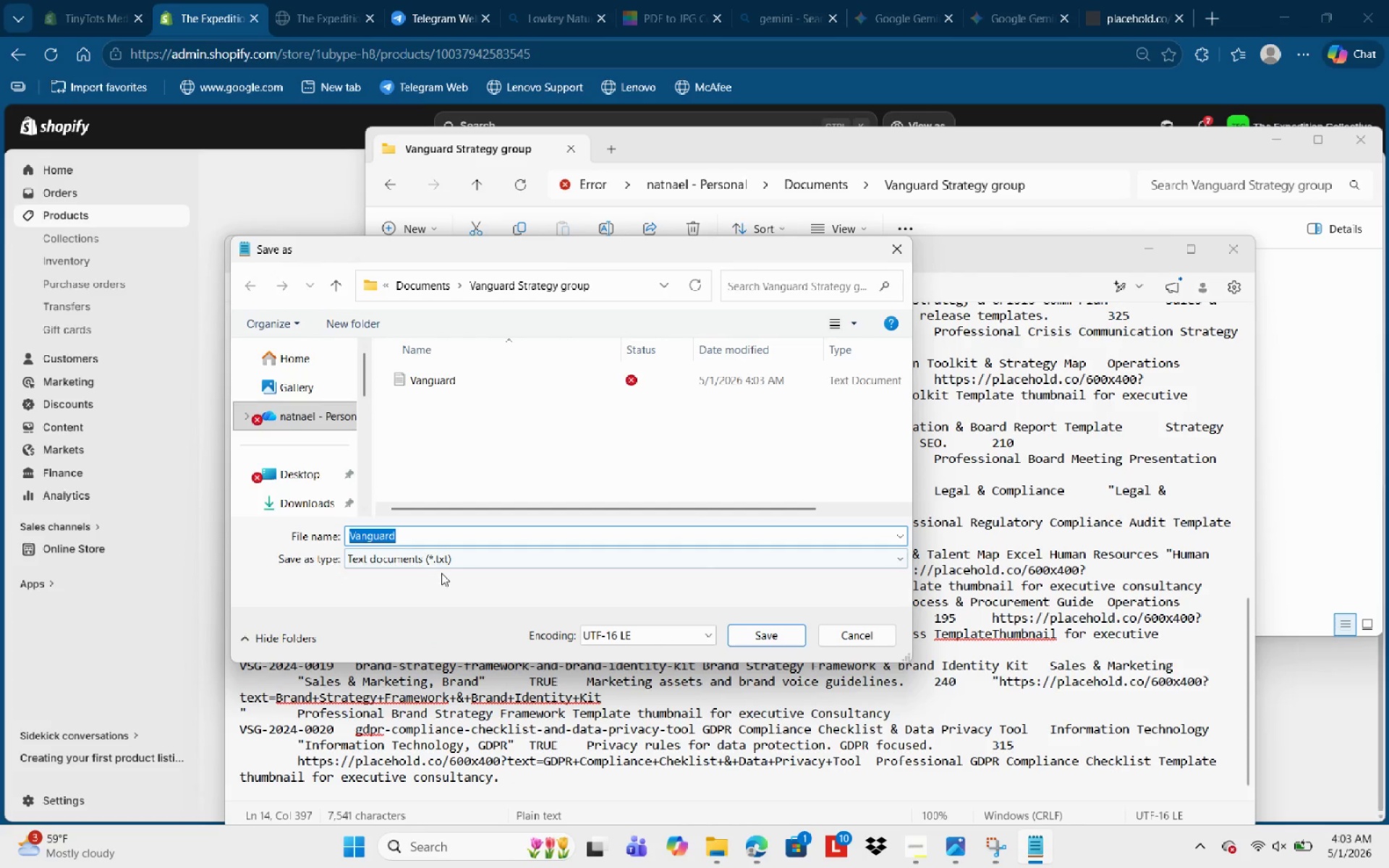 
left_click([444, 565])
 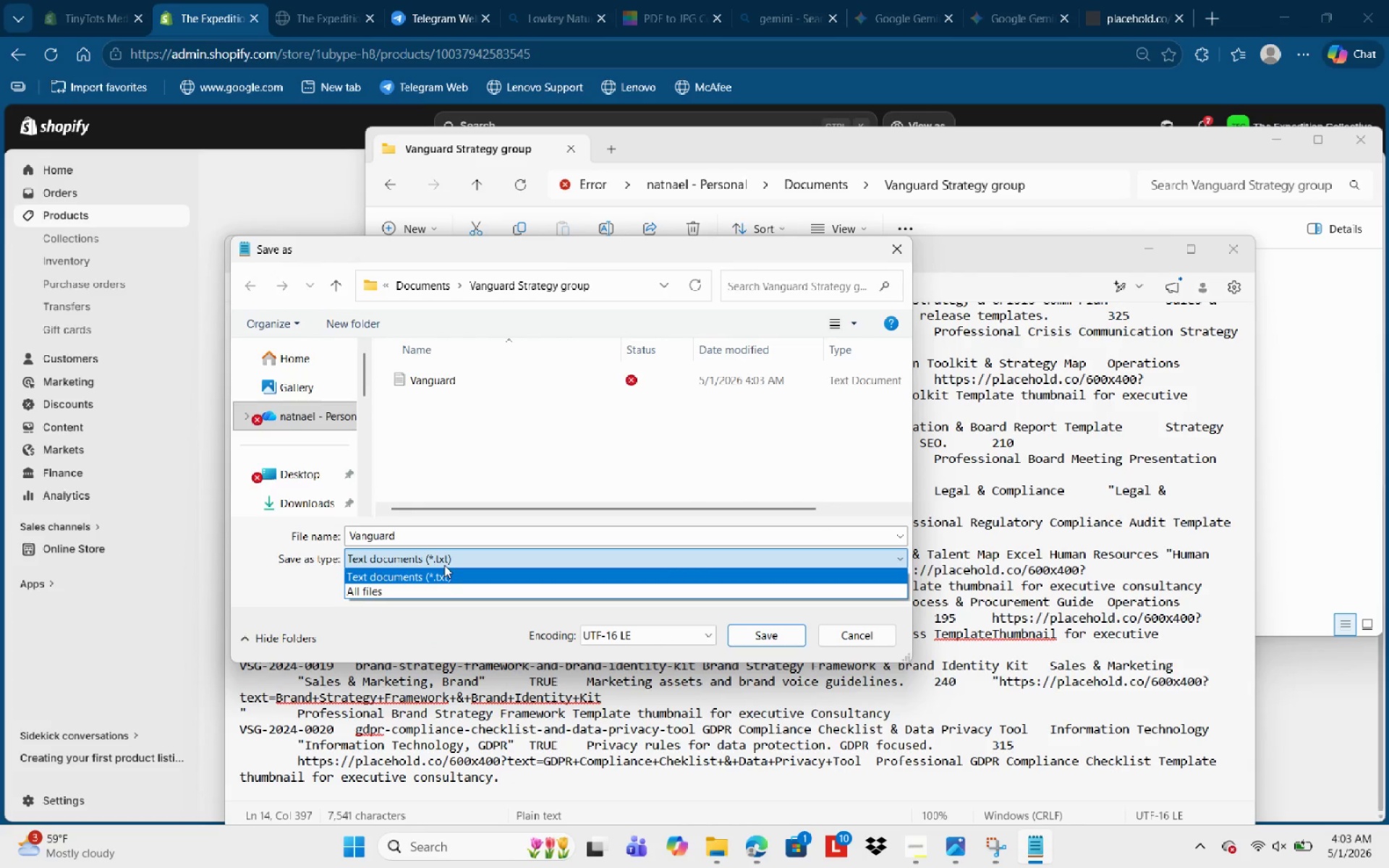 
left_click([444, 565])
 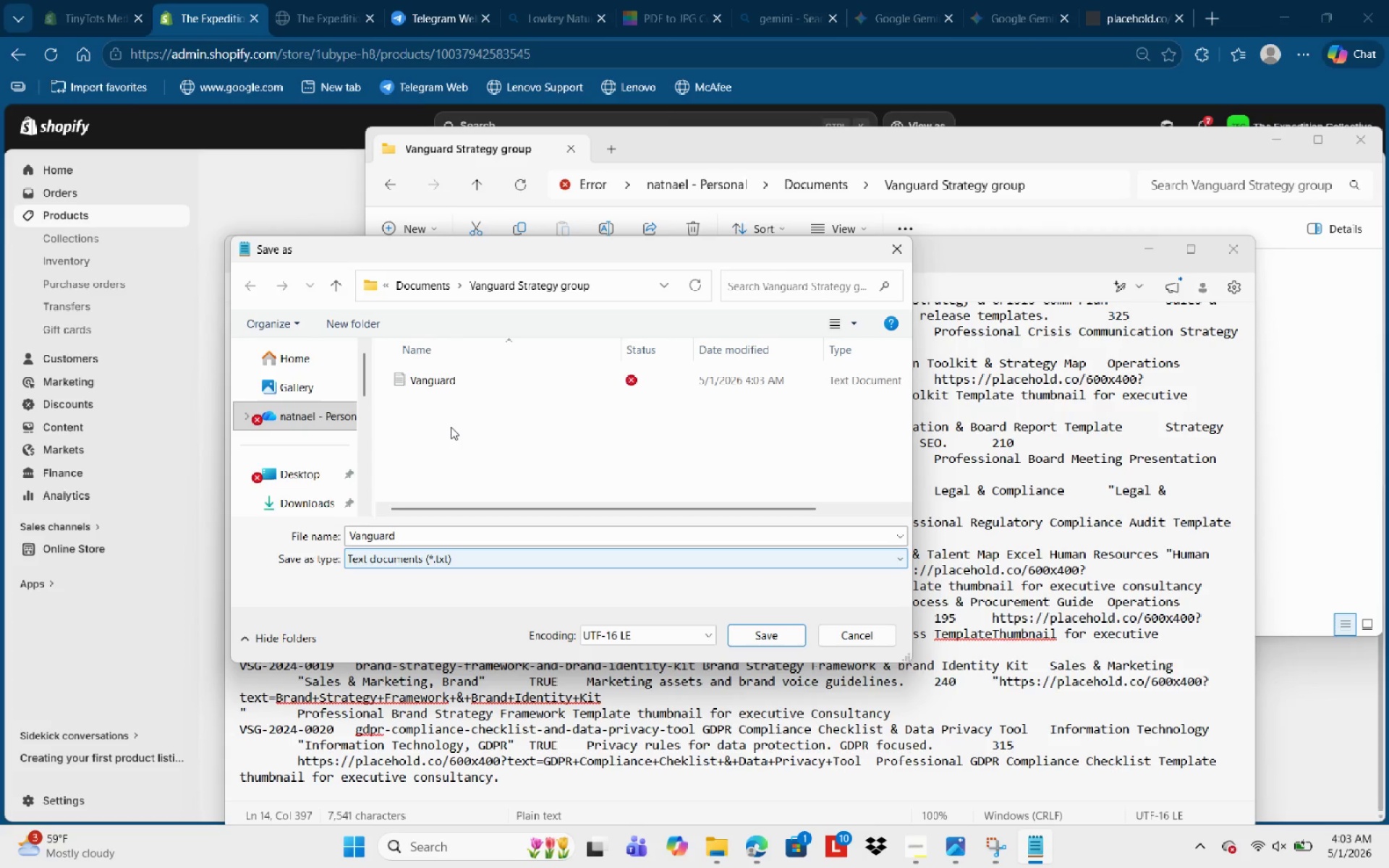 
left_click([451, 428])
 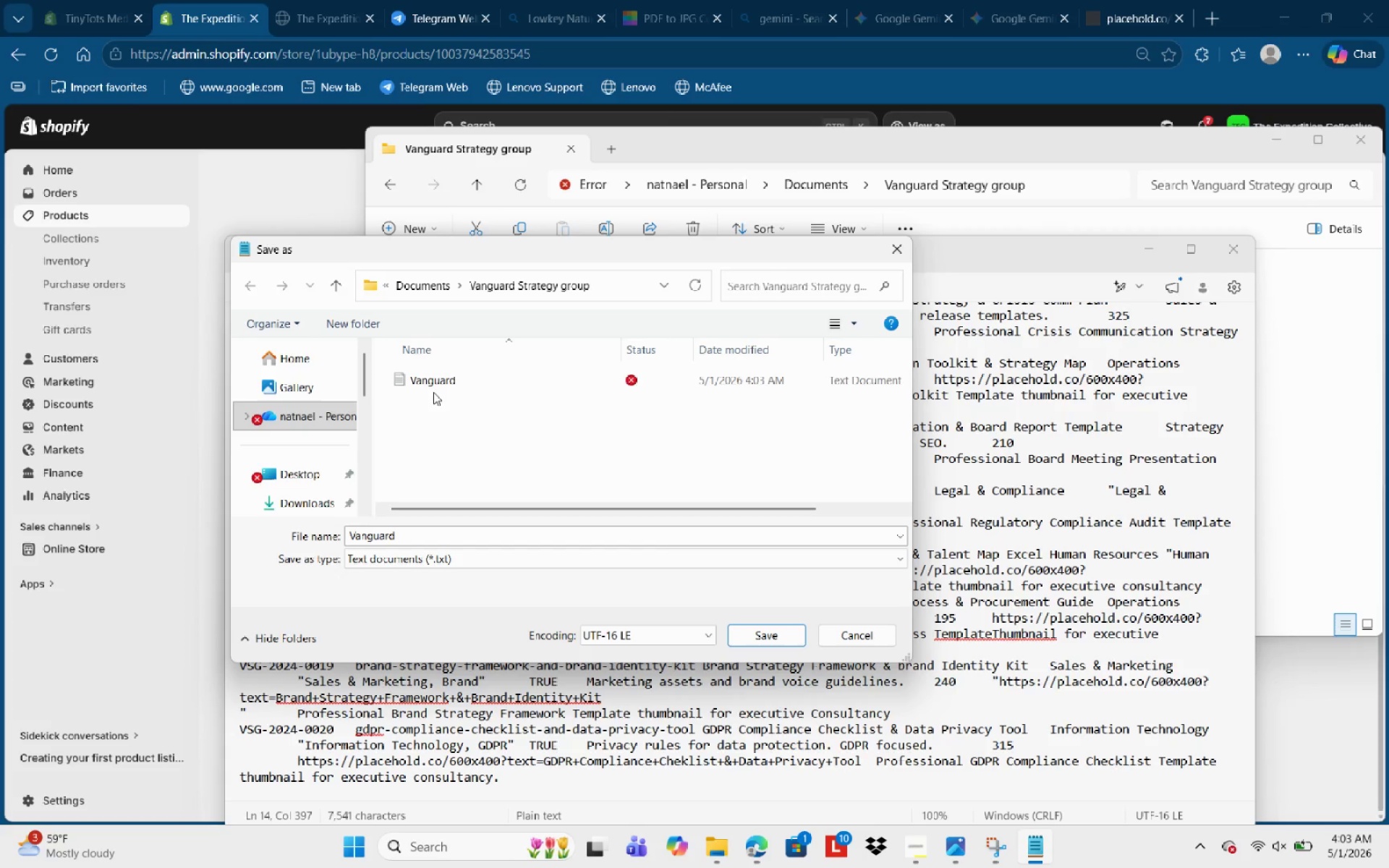 
mouse_move([456, 378])
 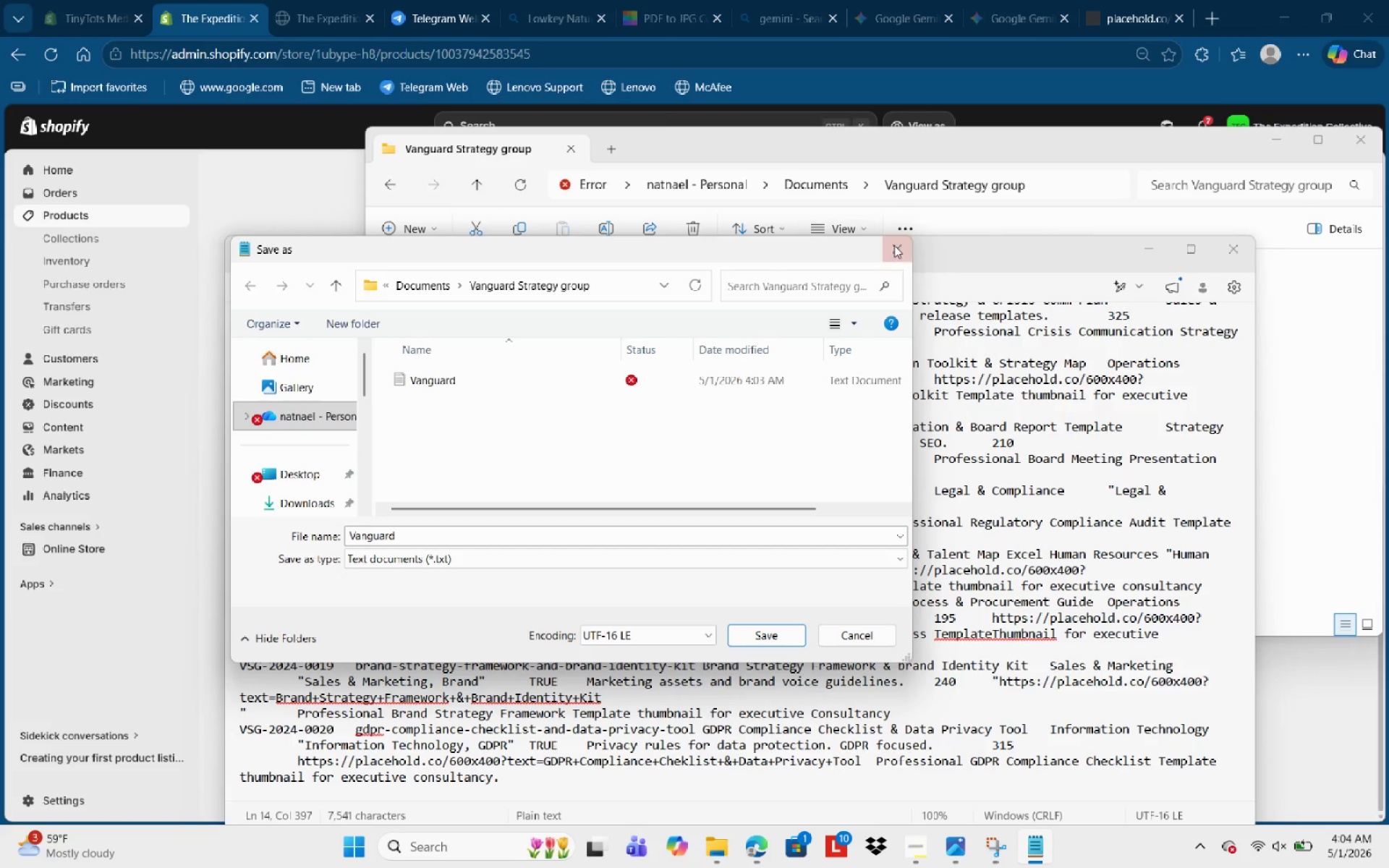 
left_click([894, 247])
 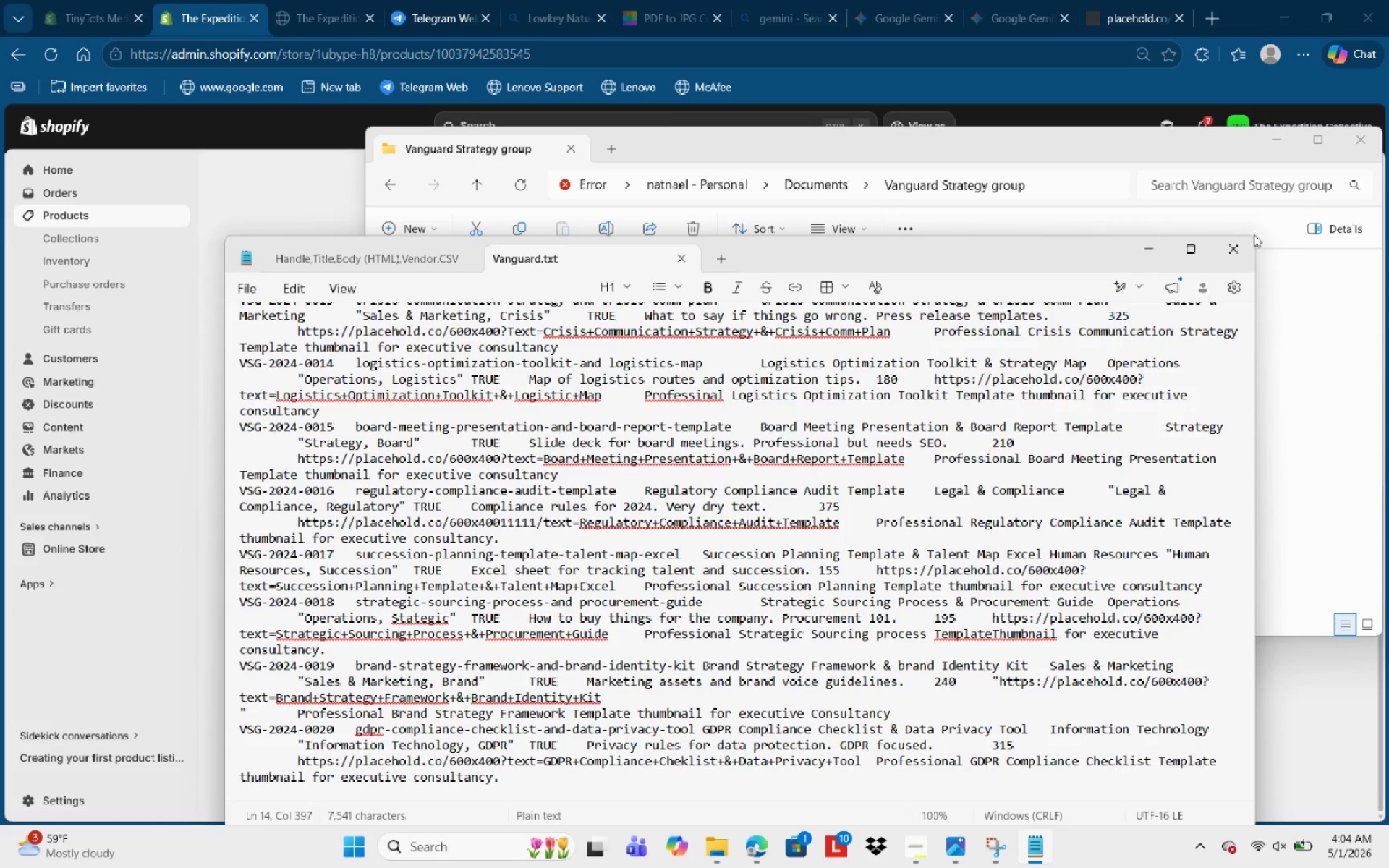 
mouse_move([1208, 289])
 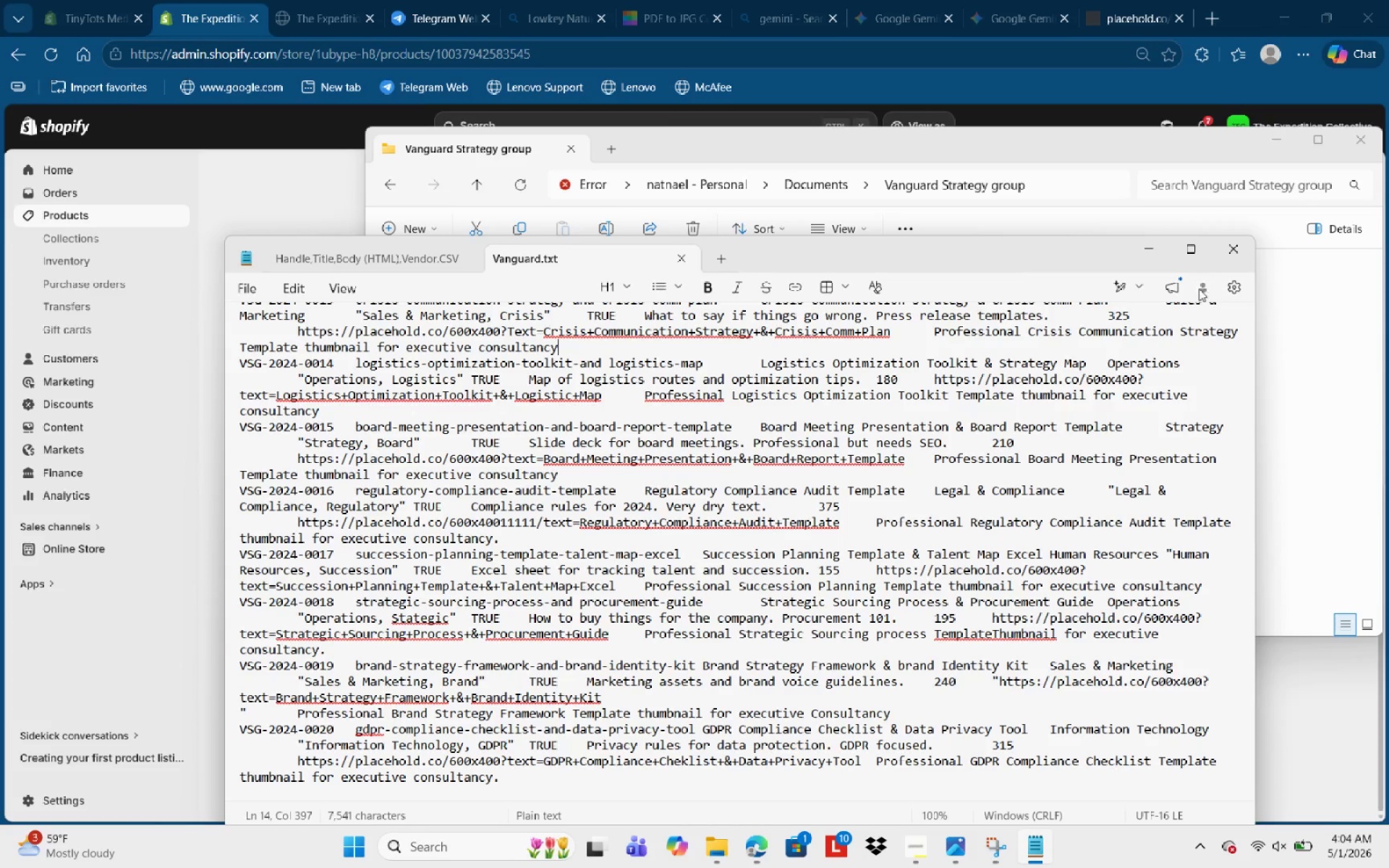 
left_click([1142, 292])
 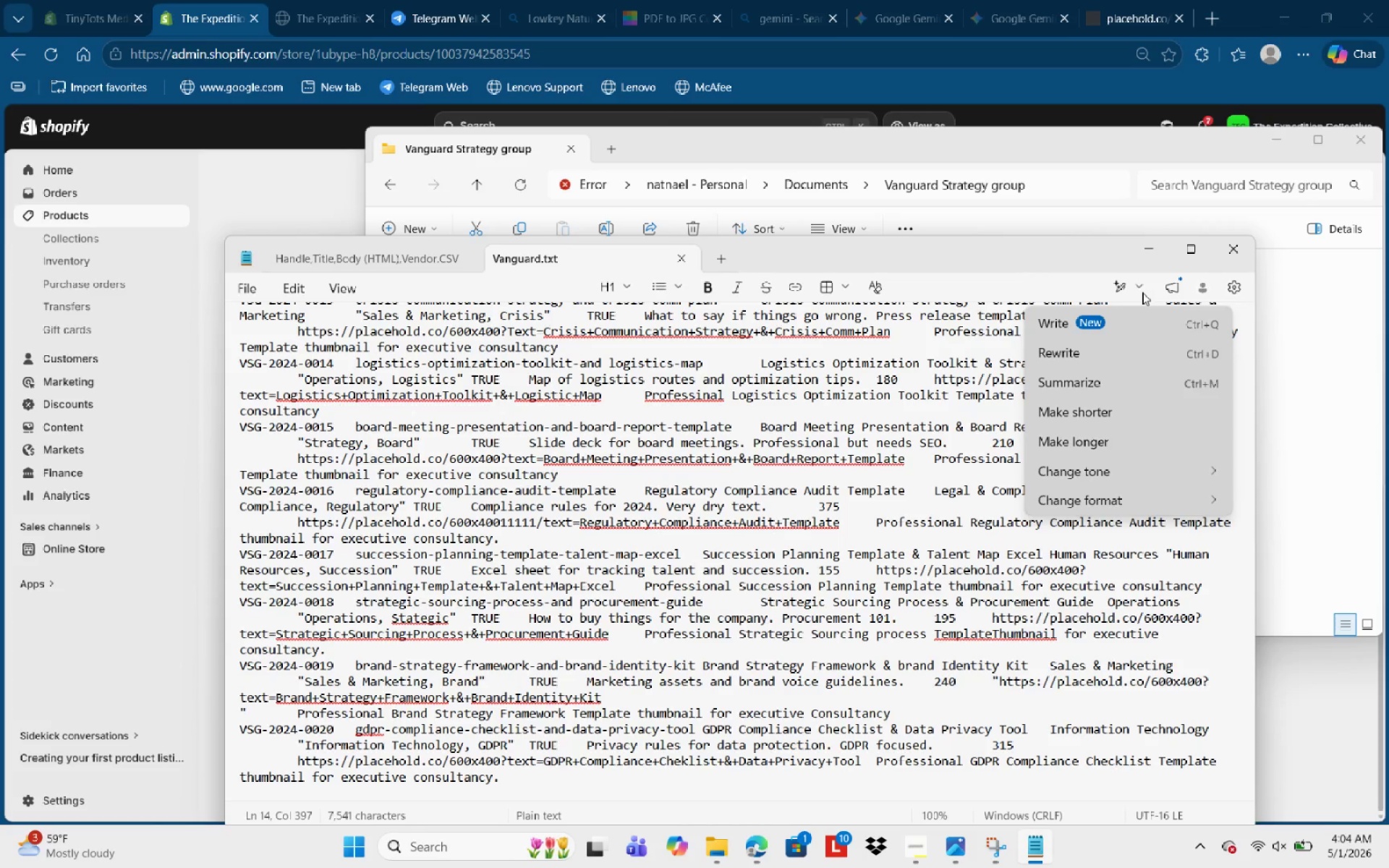 
left_click([1236, 287])
 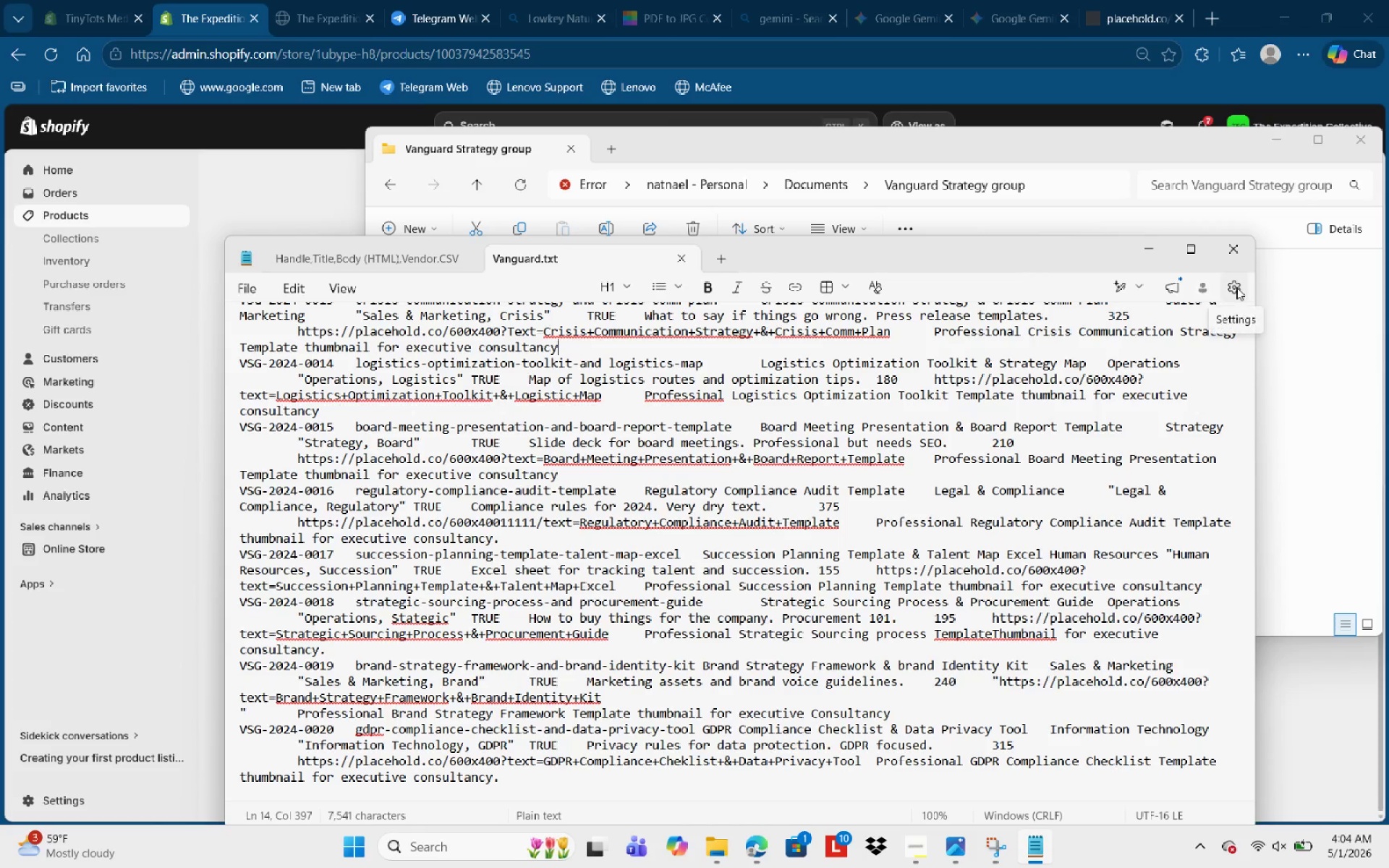 
left_click([1236, 287])
 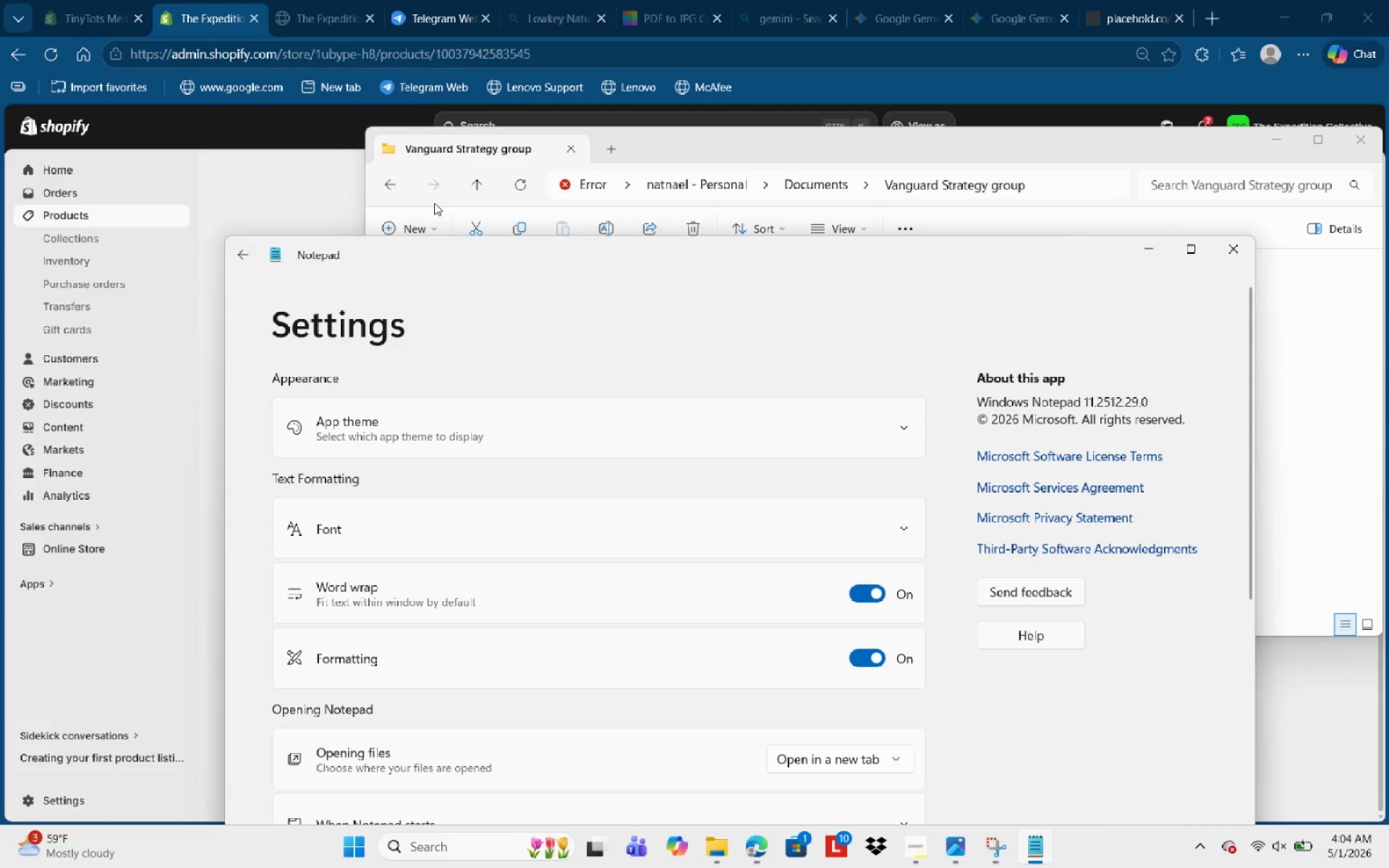 
wait(6.14)
 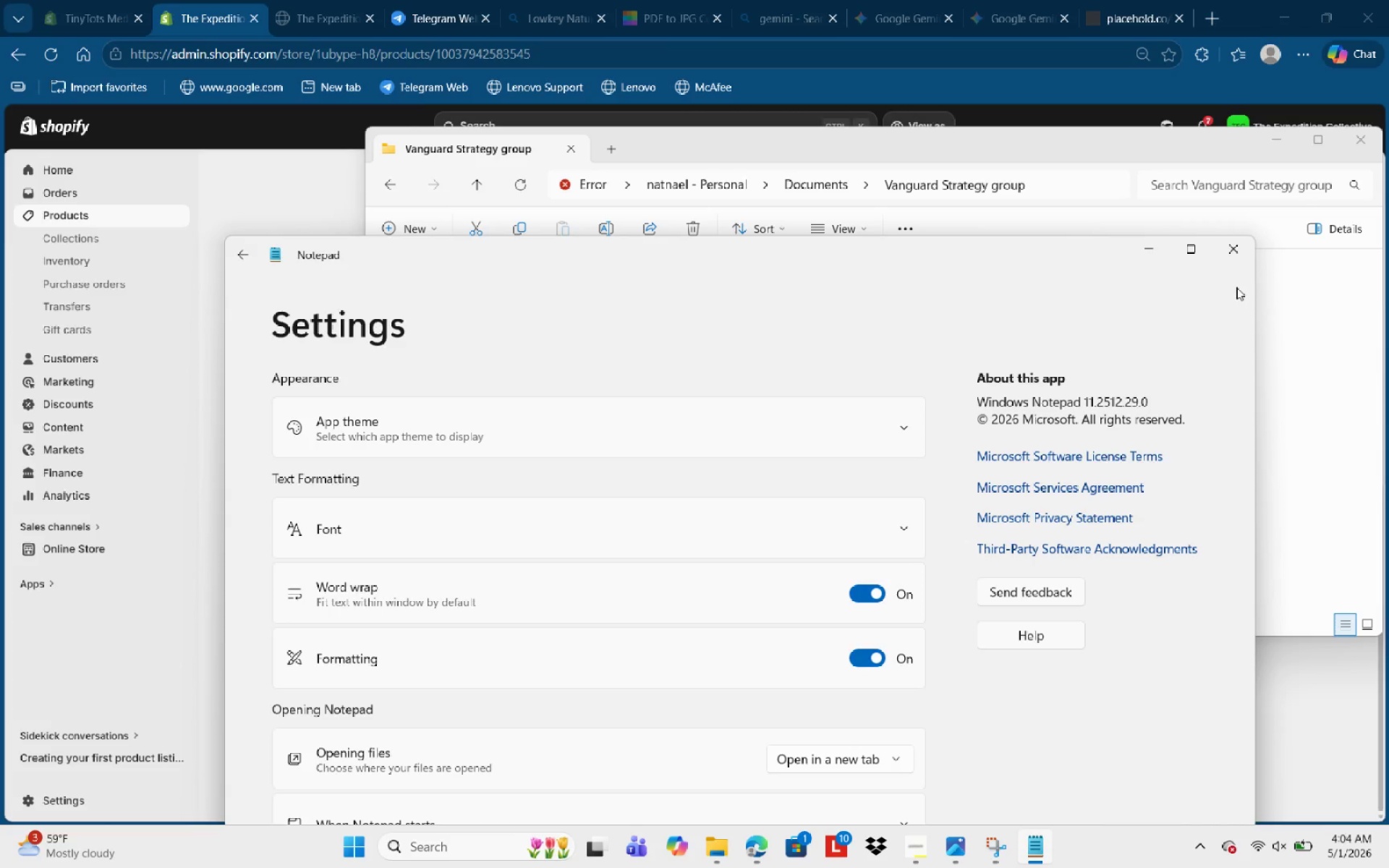 
left_click([272, 246])
 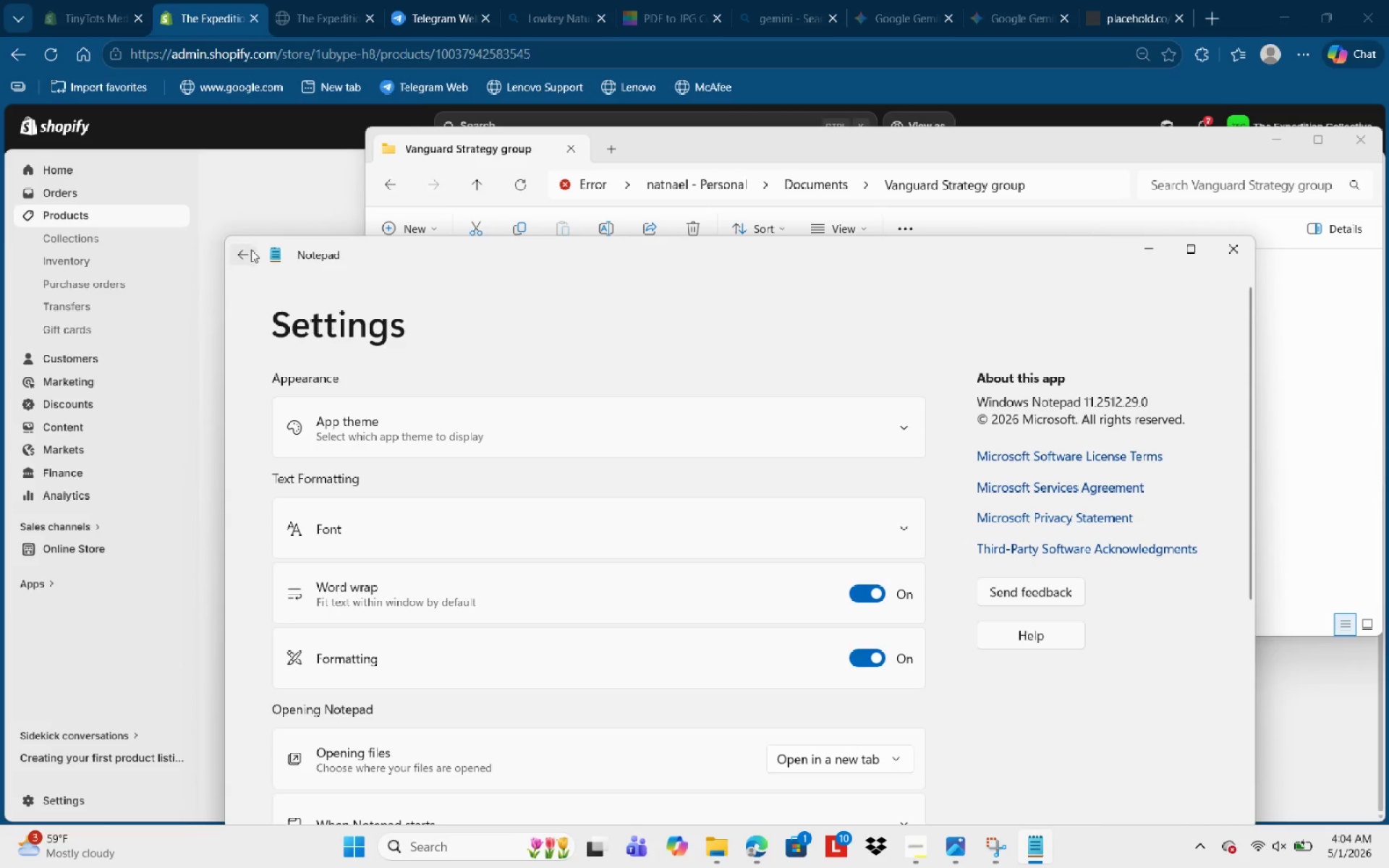 
left_click([251, 250])
 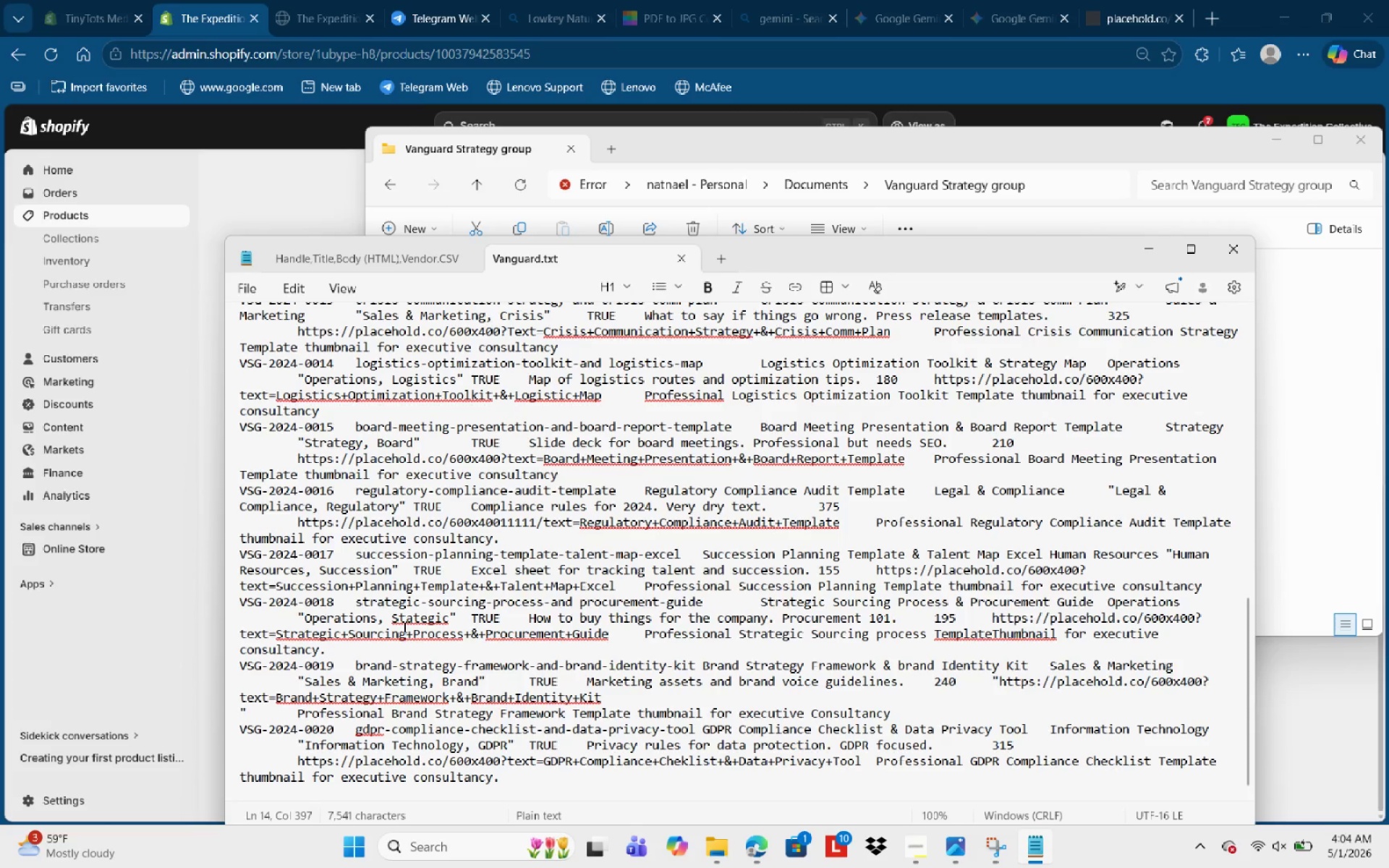 
scroll: coordinate [403, 626], scroll_direction: up, amount: 64.0
 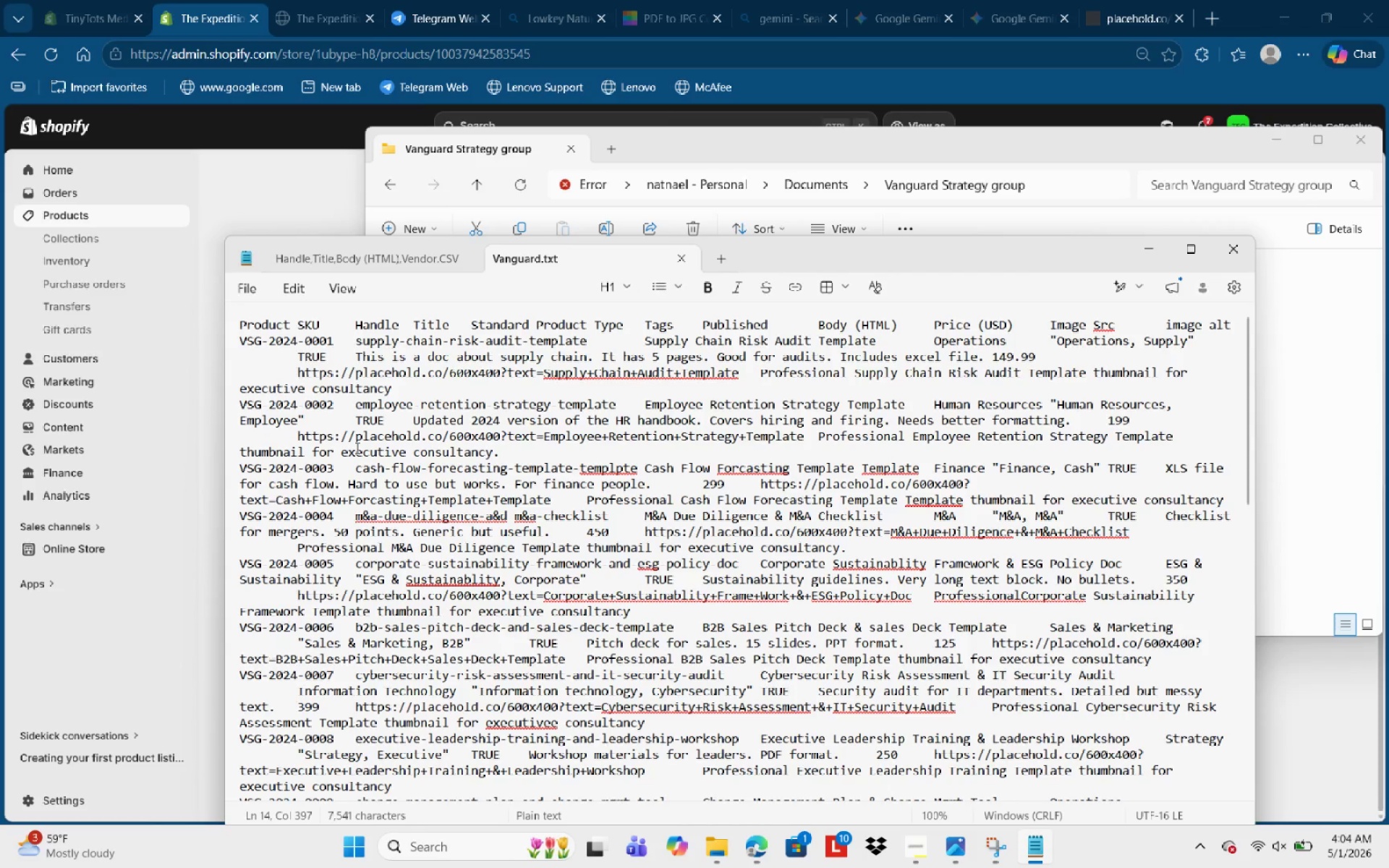 
scroll: coordinate [525, 584], scroll_direction: down, amount: 24.0
 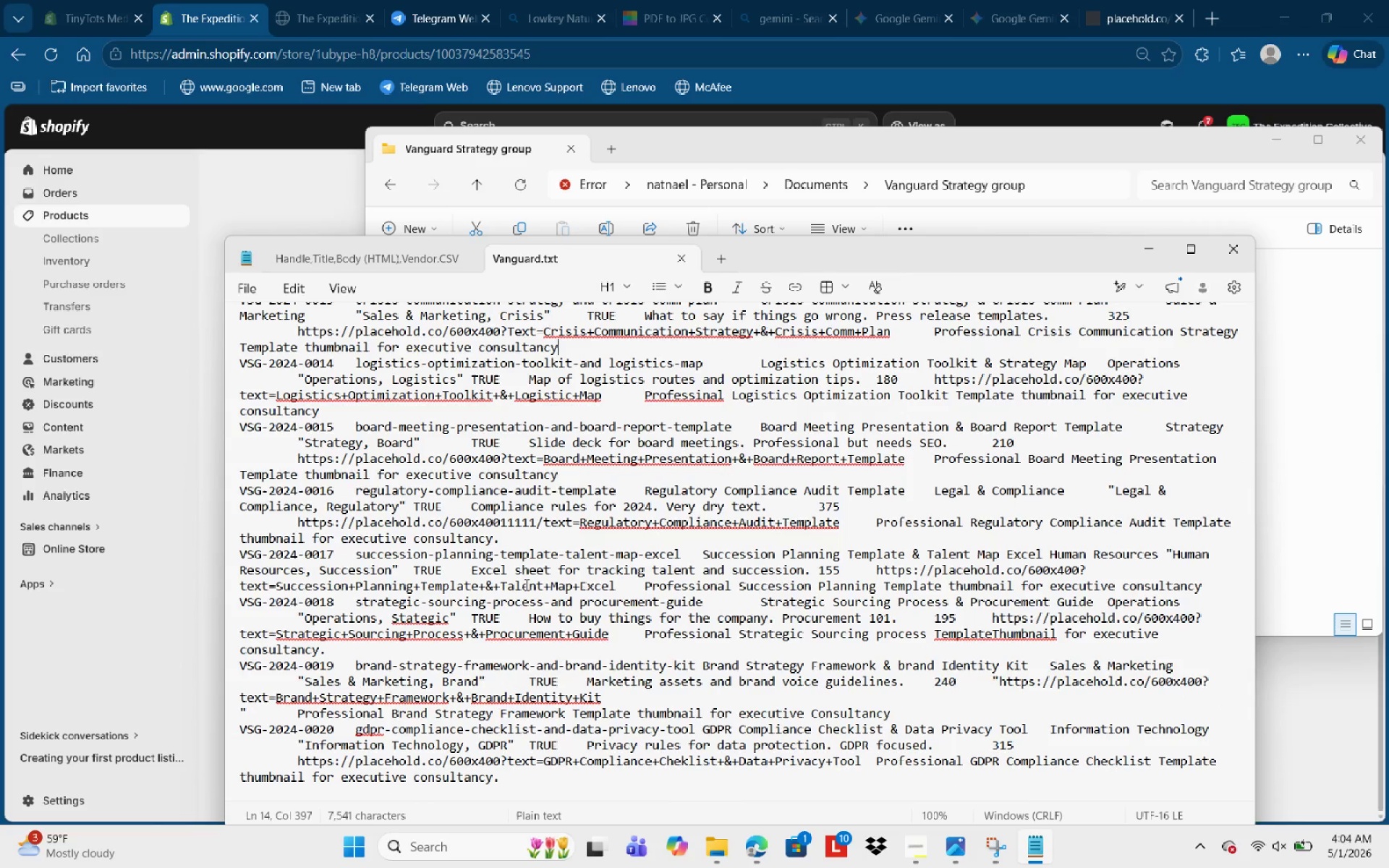 
key(Control+ControlLeft)
 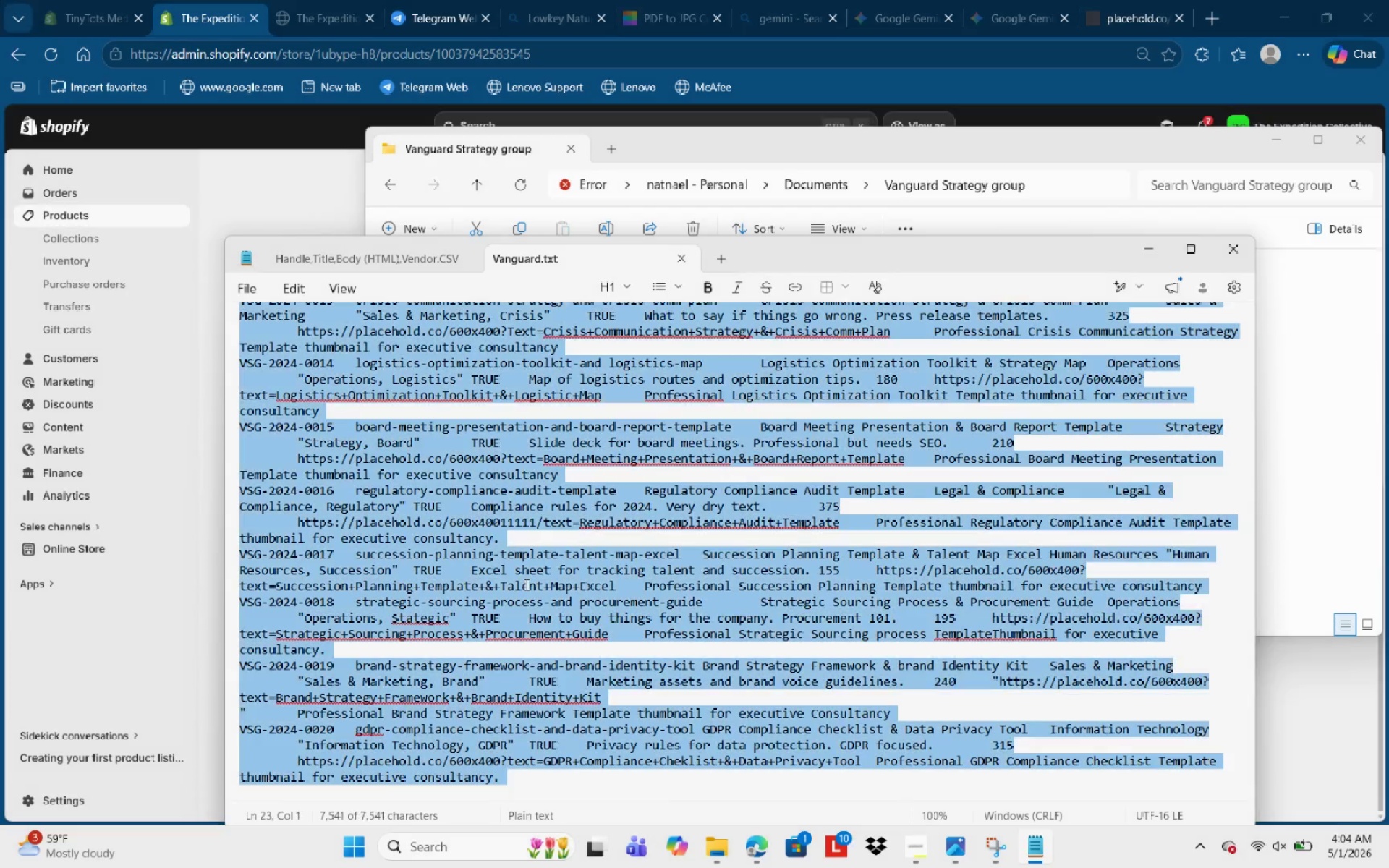 
key(Control+A)
 